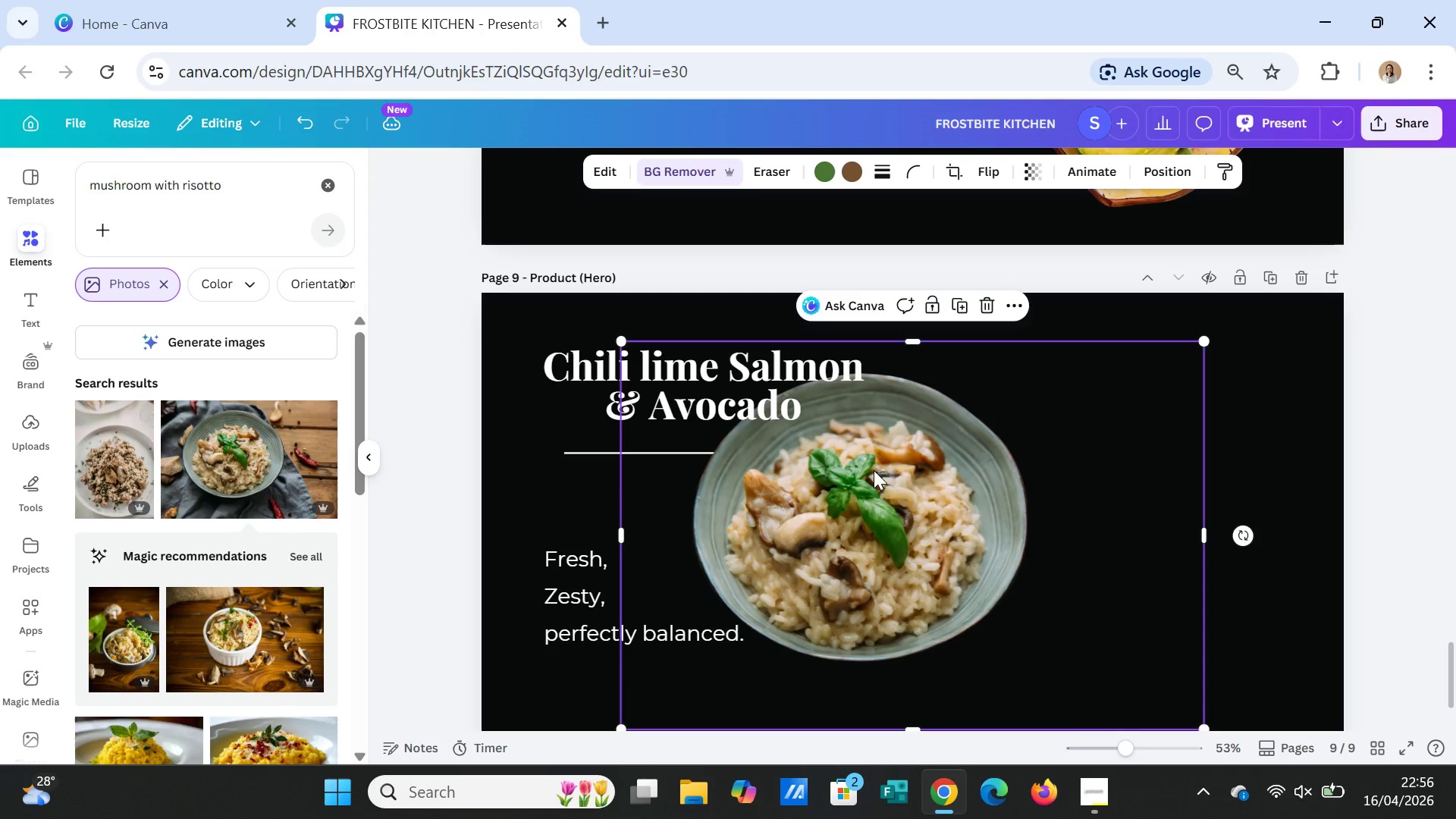 
wait(5.55)
 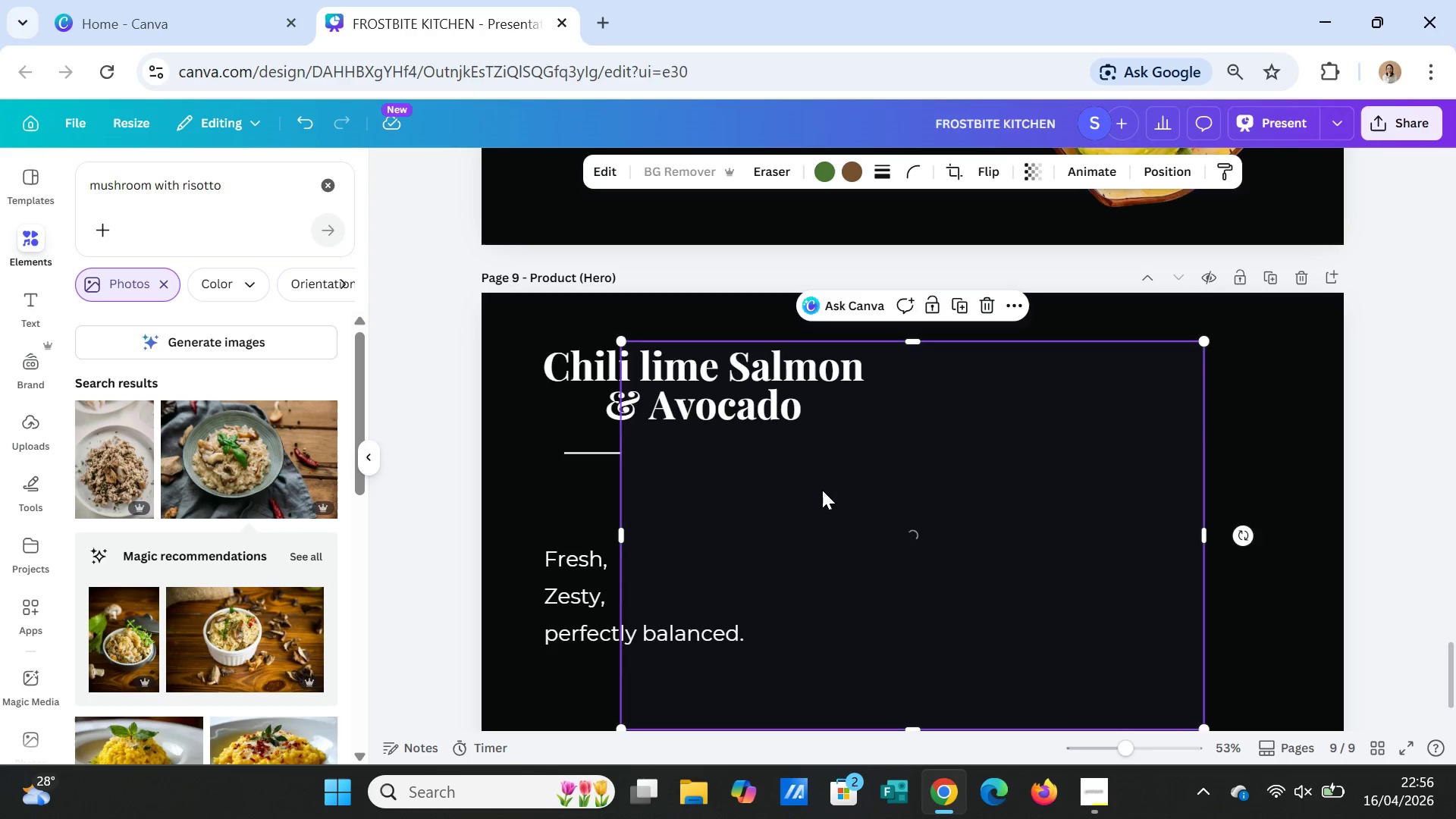 
left_click_drag(start_coordinate=[828, 538], to_coordinate=[968, 557])
 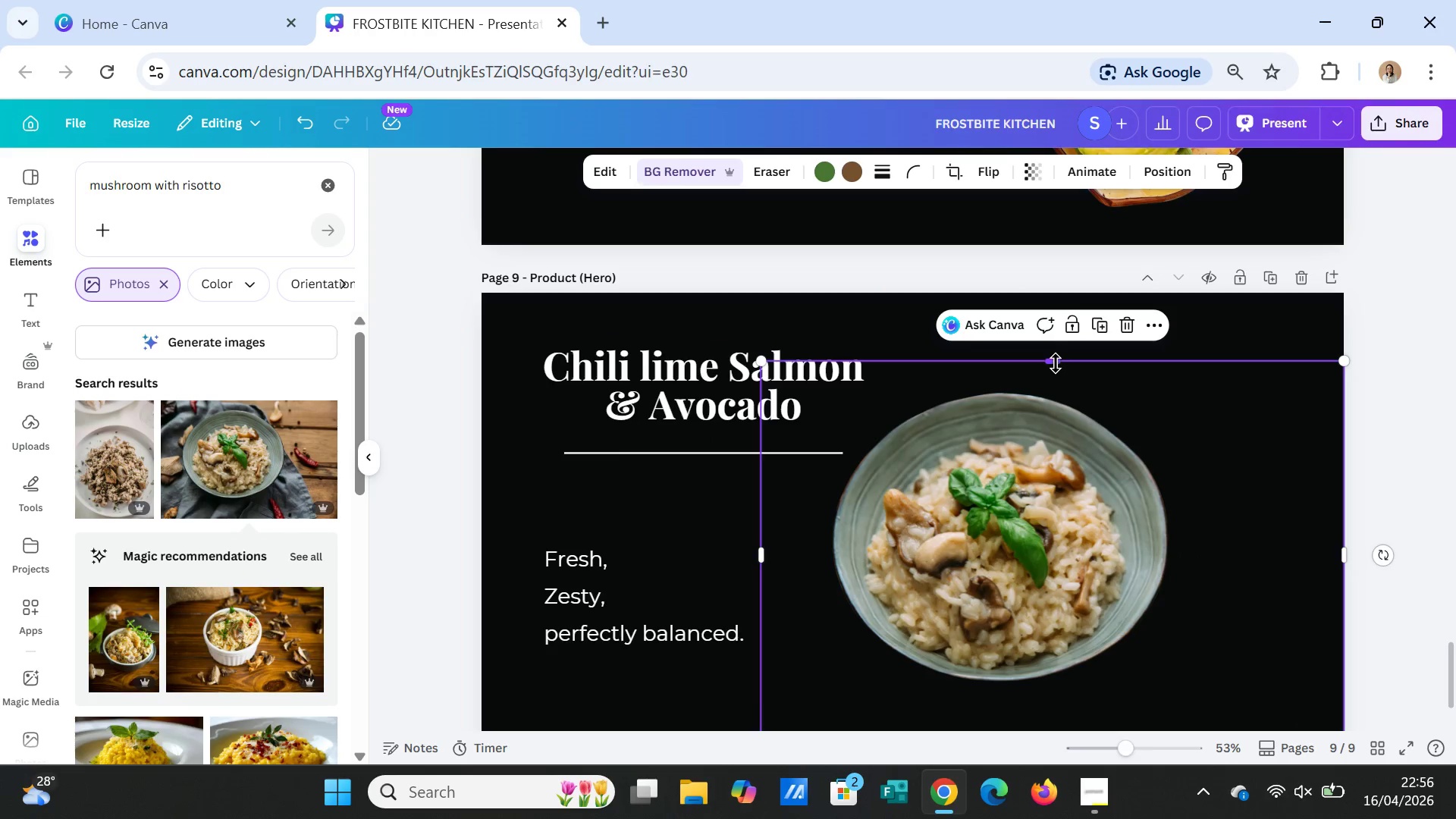 
left_click_drag(start_coordinate=[1056, 362], to_coordinate=[1053, 292])
 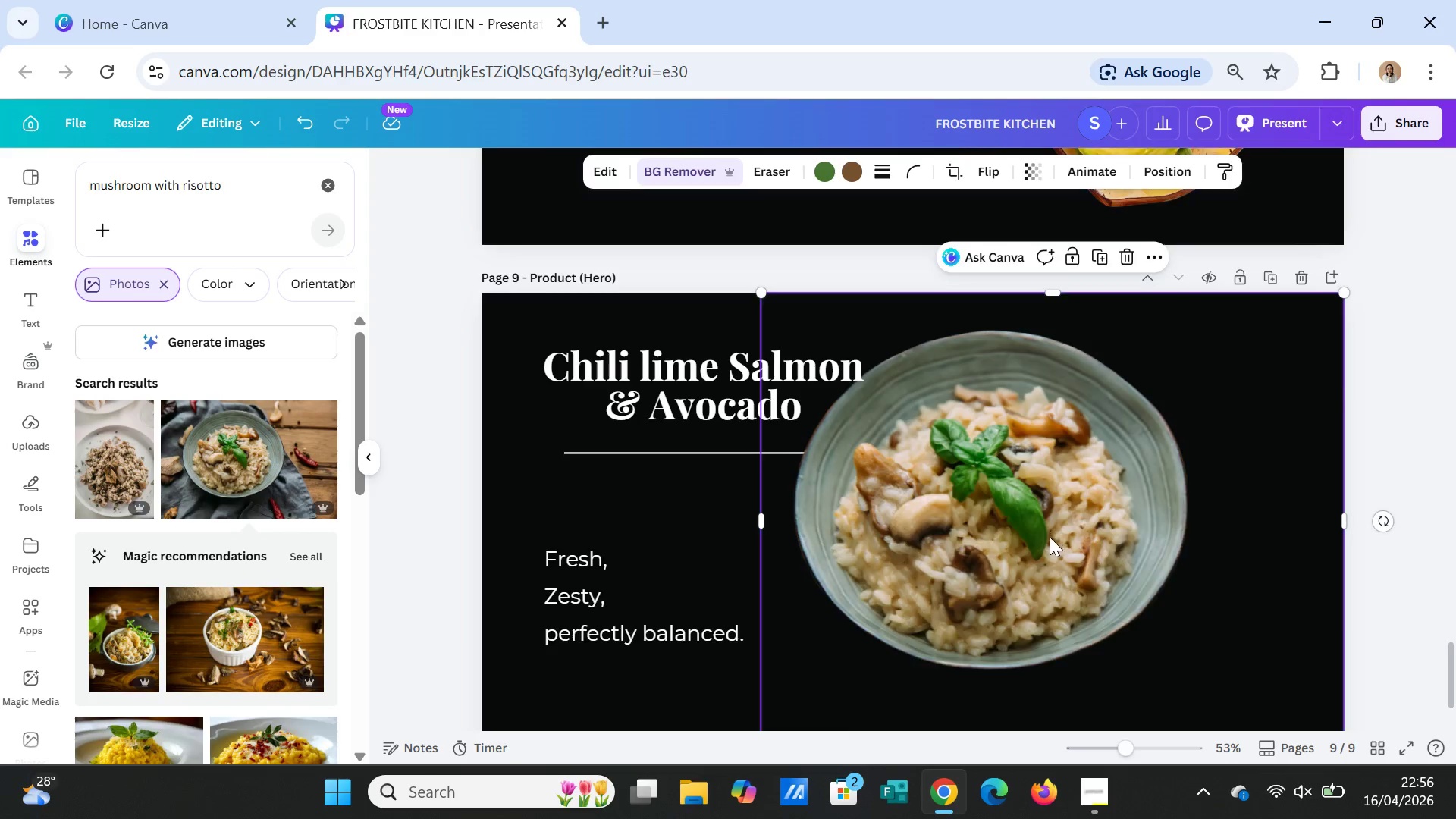 
scroll: coordinate [1049, 541], scroll_direction: down, amount: 2.0
 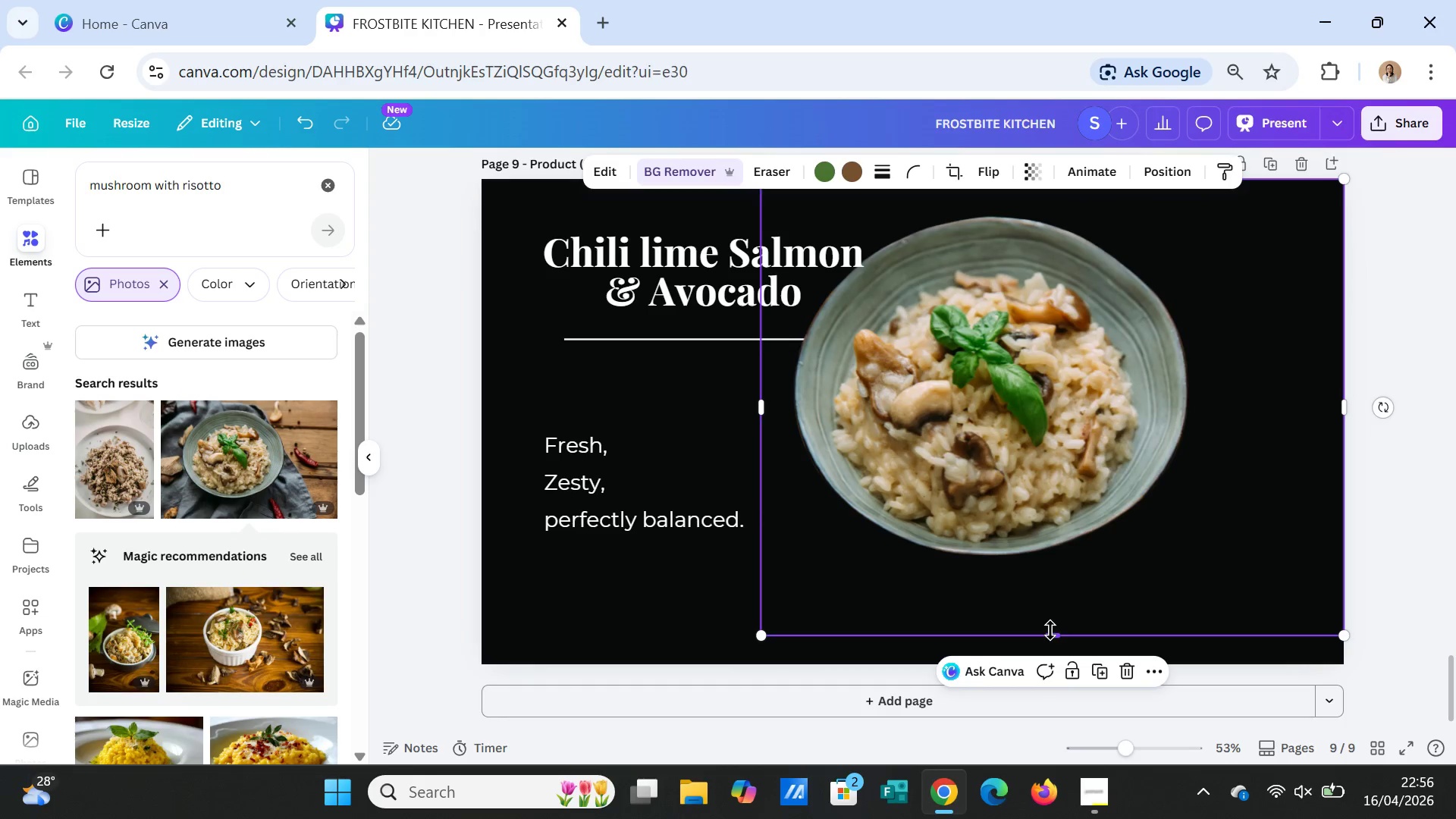 
left_click_drag(start_coordinate=[1050, 632], to_coordinate=[1046, 661])
 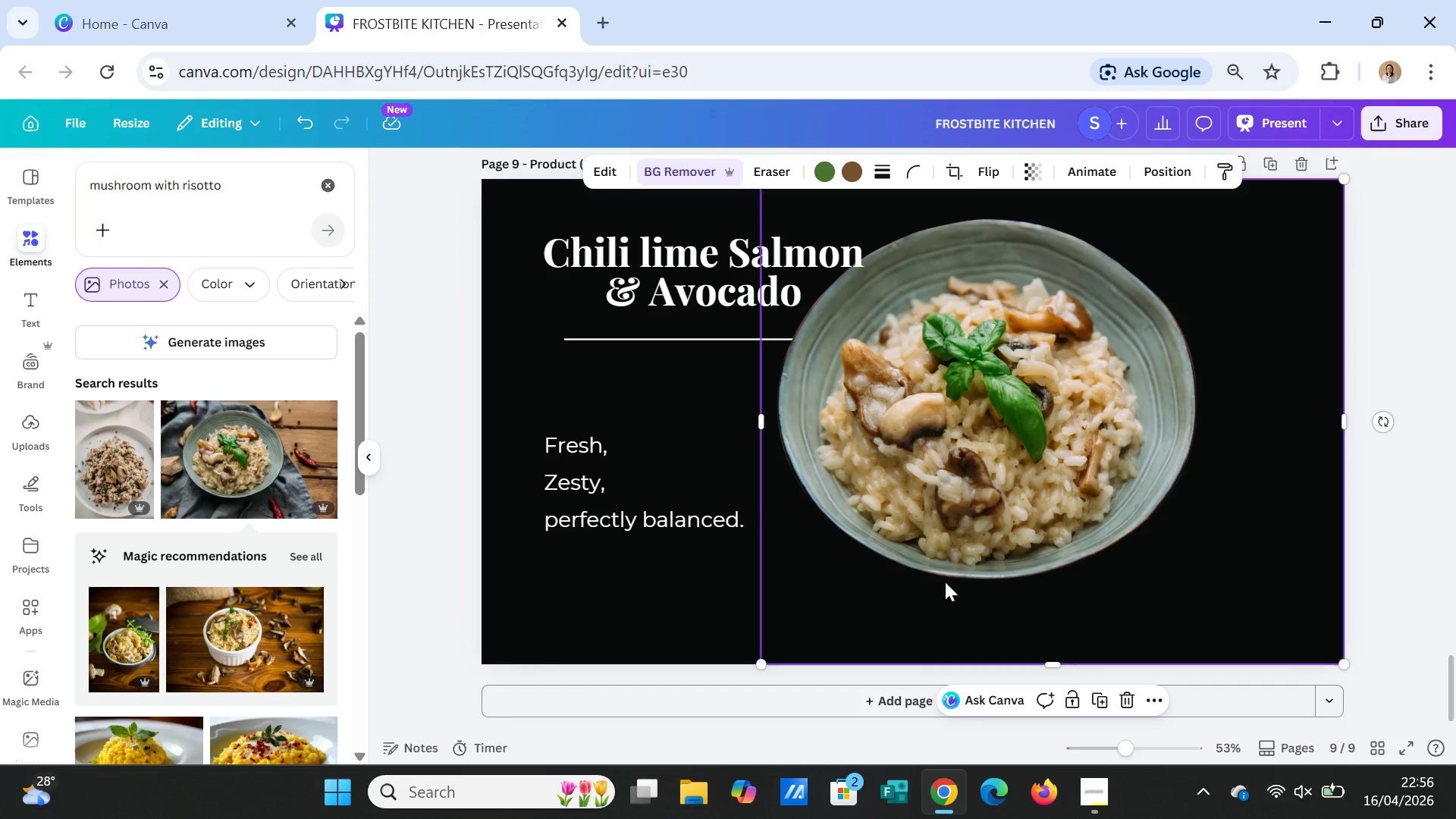 
scroll: coordinate [167, 638], scroll_direction: down, amount: 6.0
 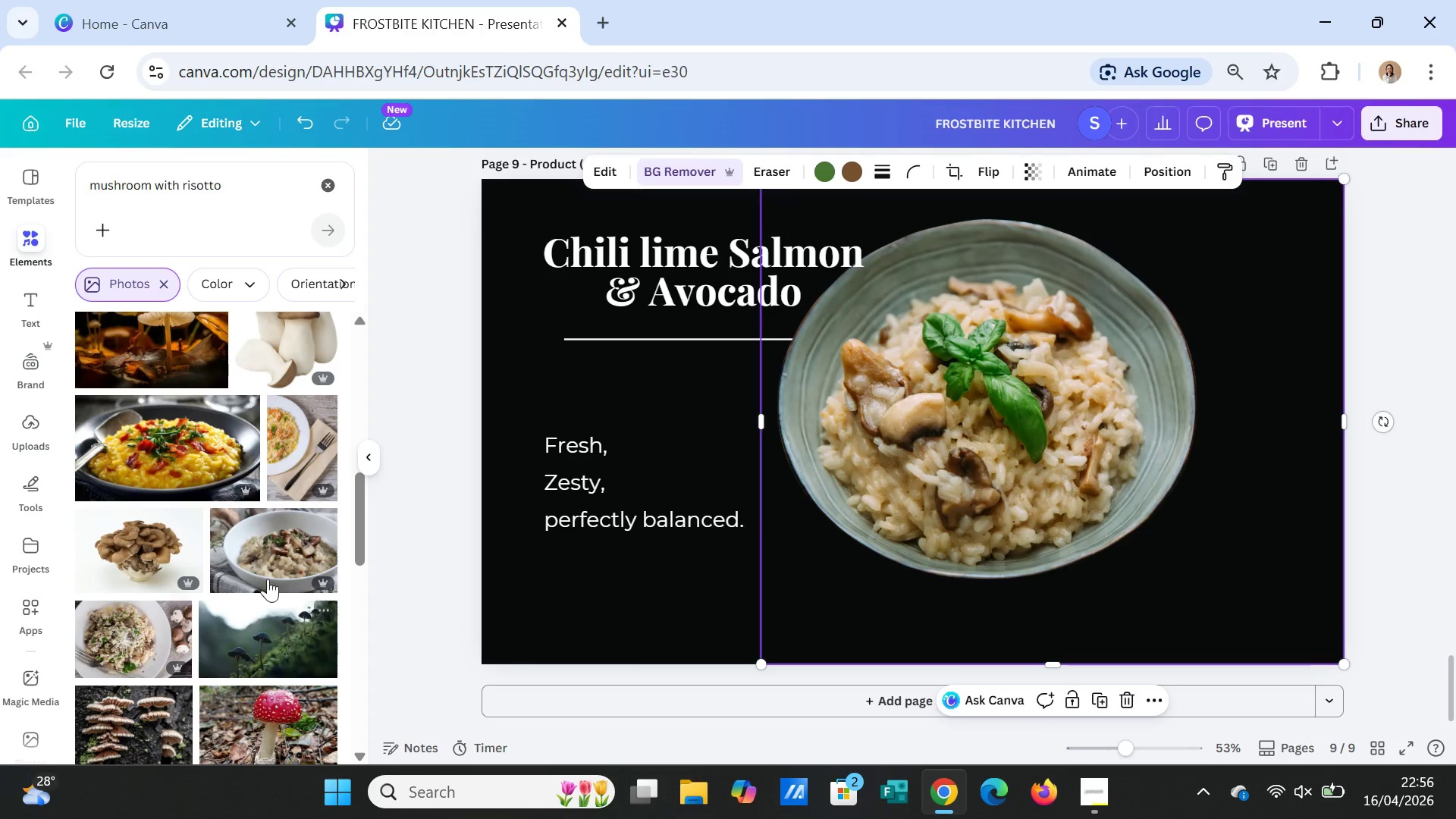 
left_click([268, 559])
 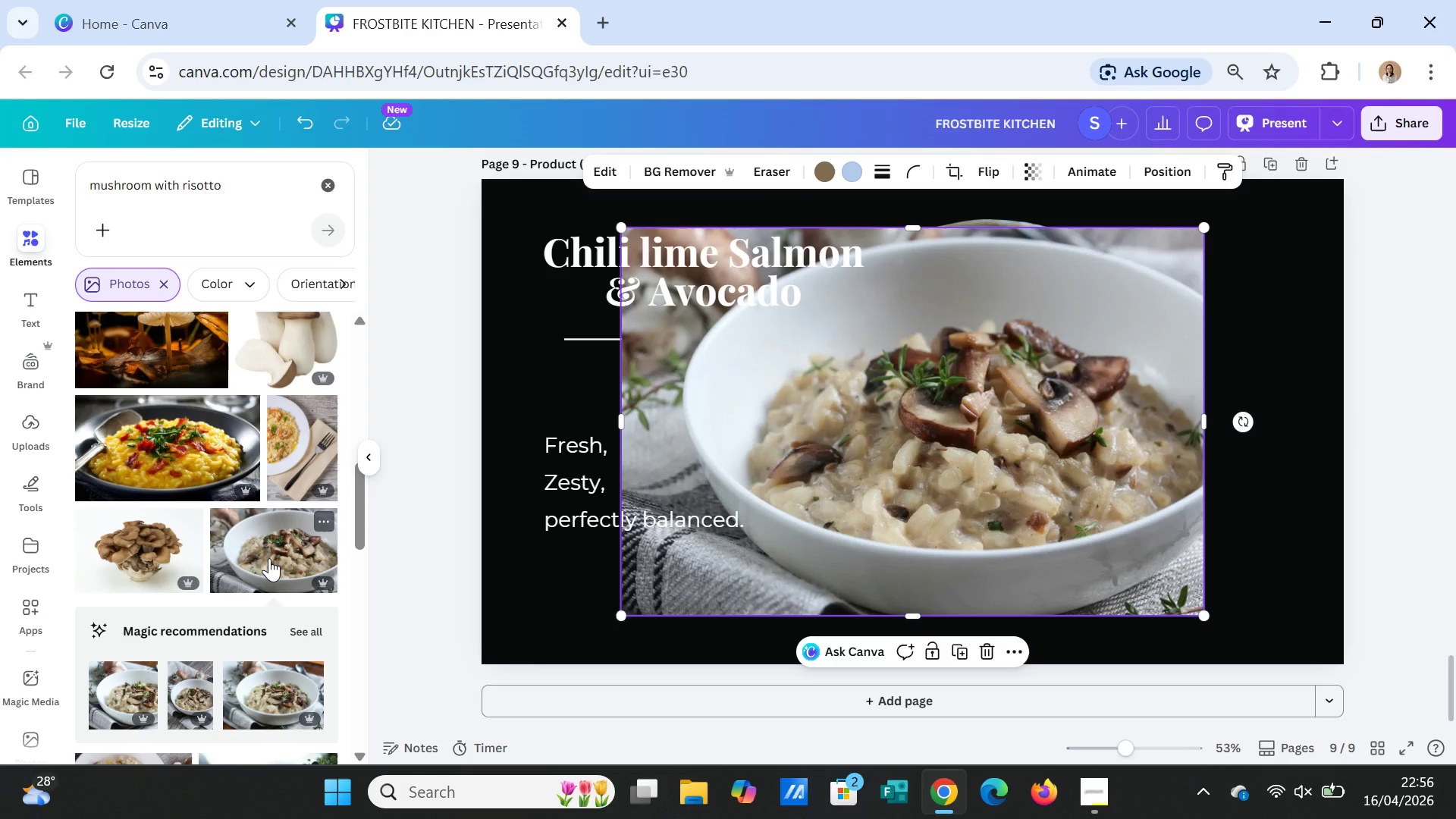 
key(Delete)
 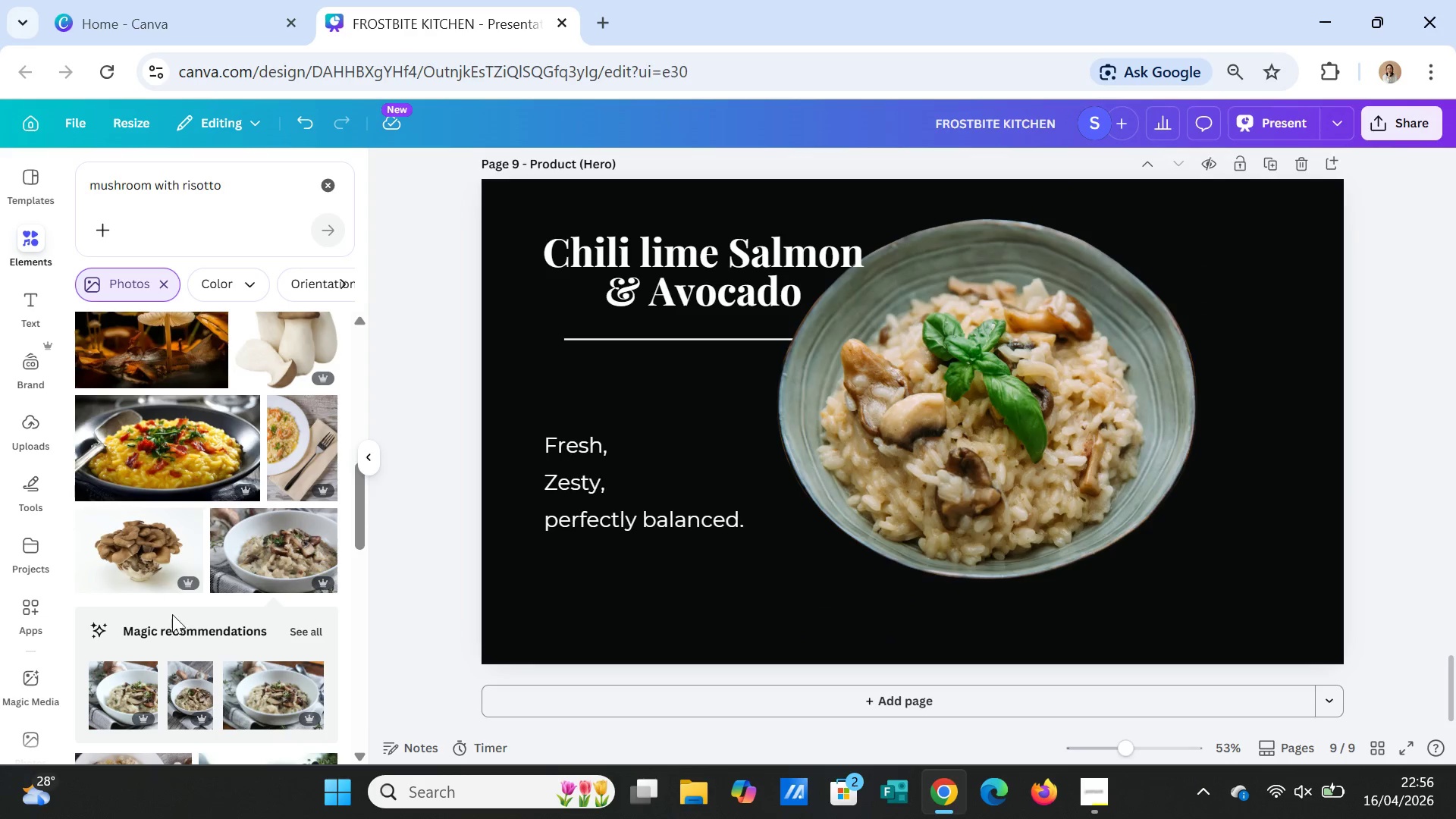 
scroll: coordinate [215, 674], scroll_direction: down, amount: 1.0
 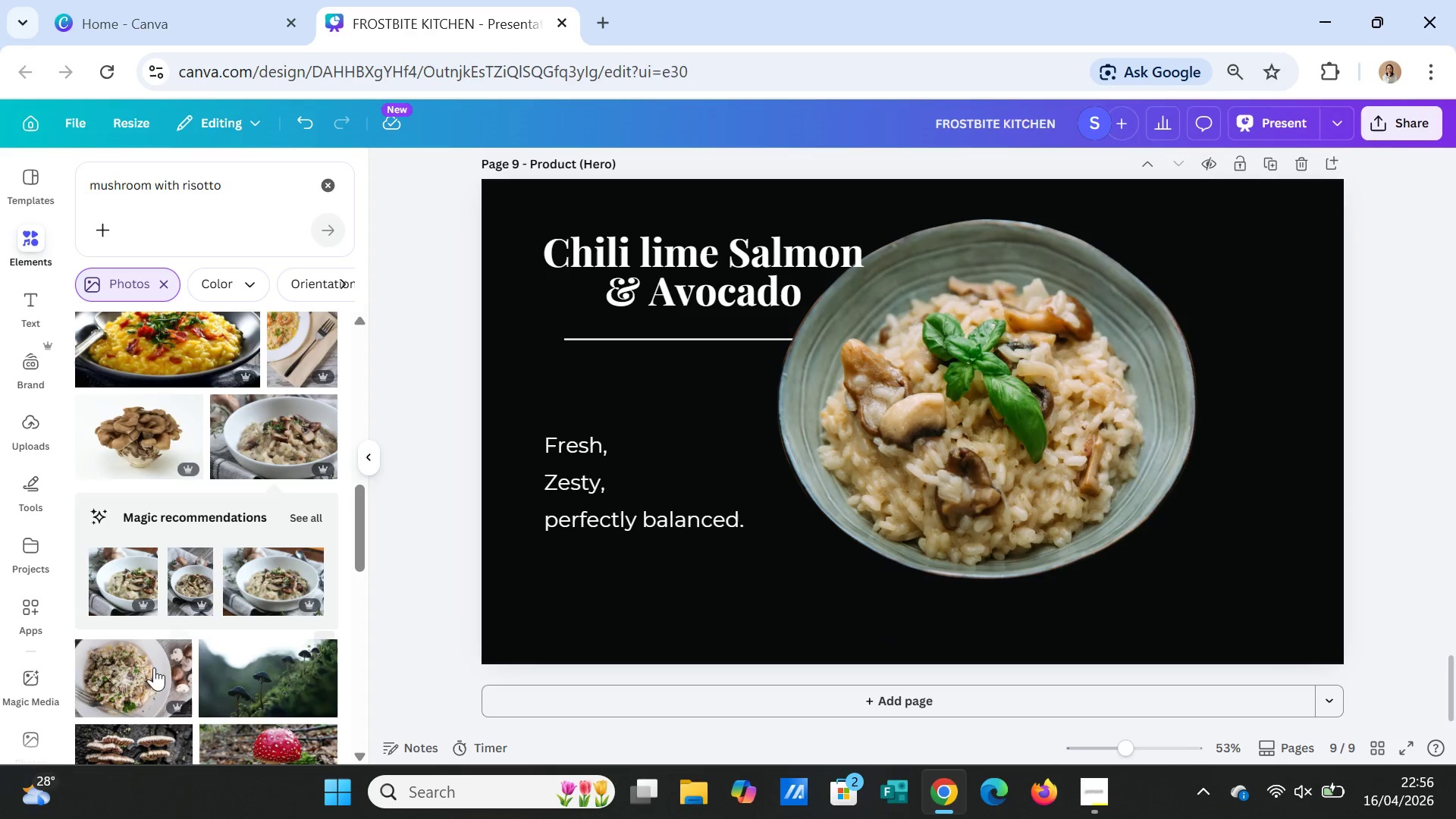 
left_click([133, 667])
 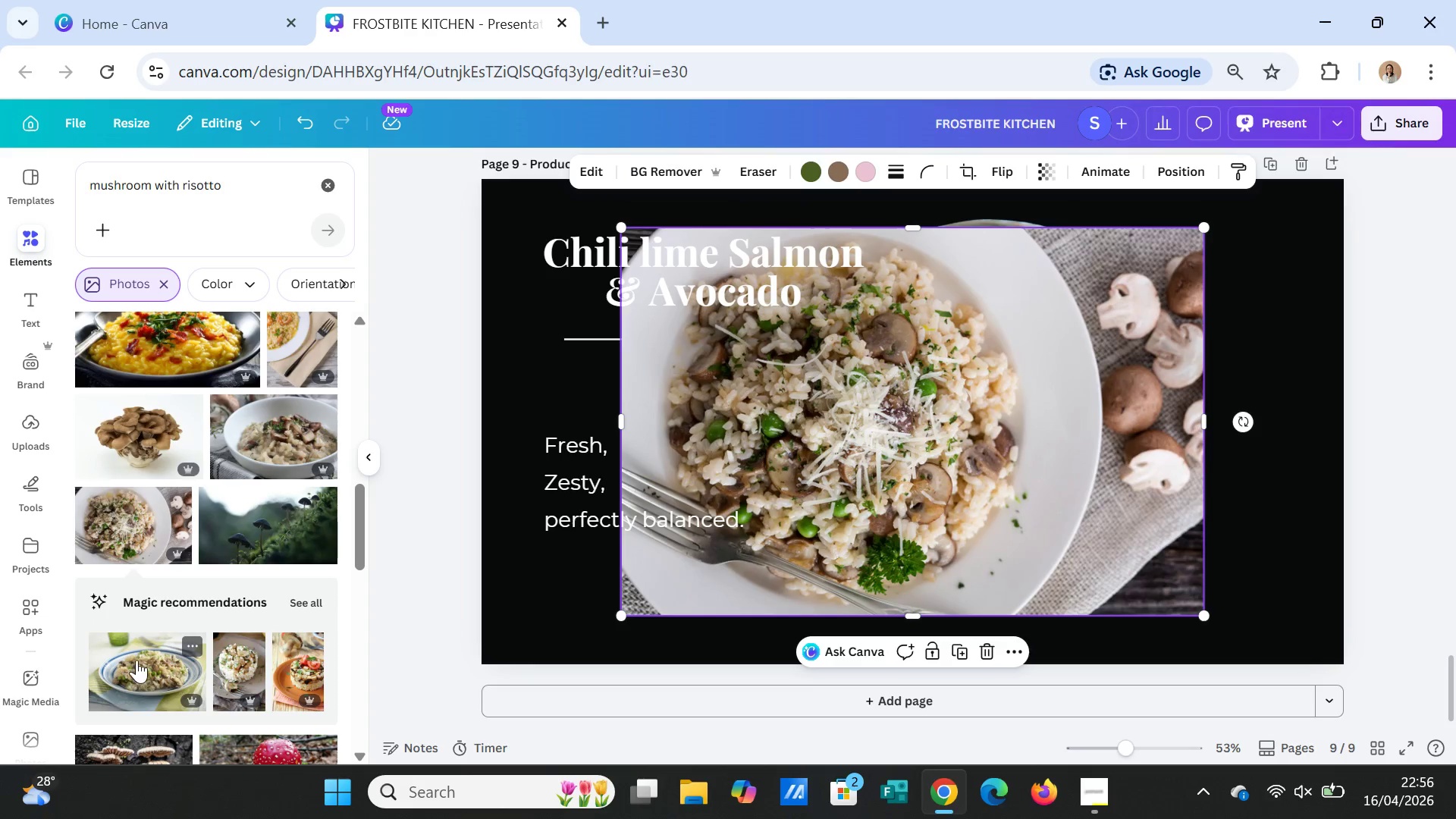 
key(Delete)
 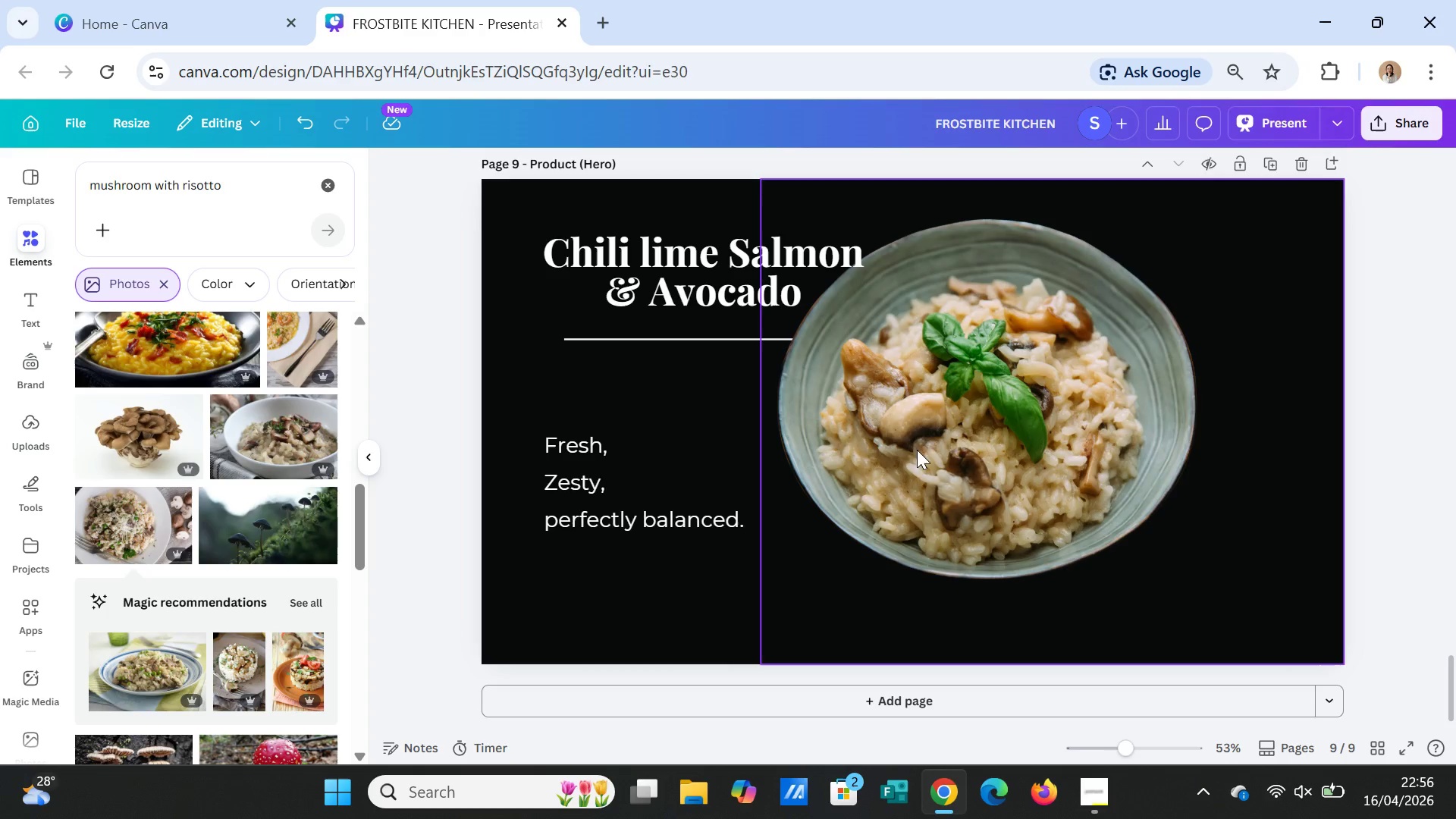 
left_click([974, 434])
 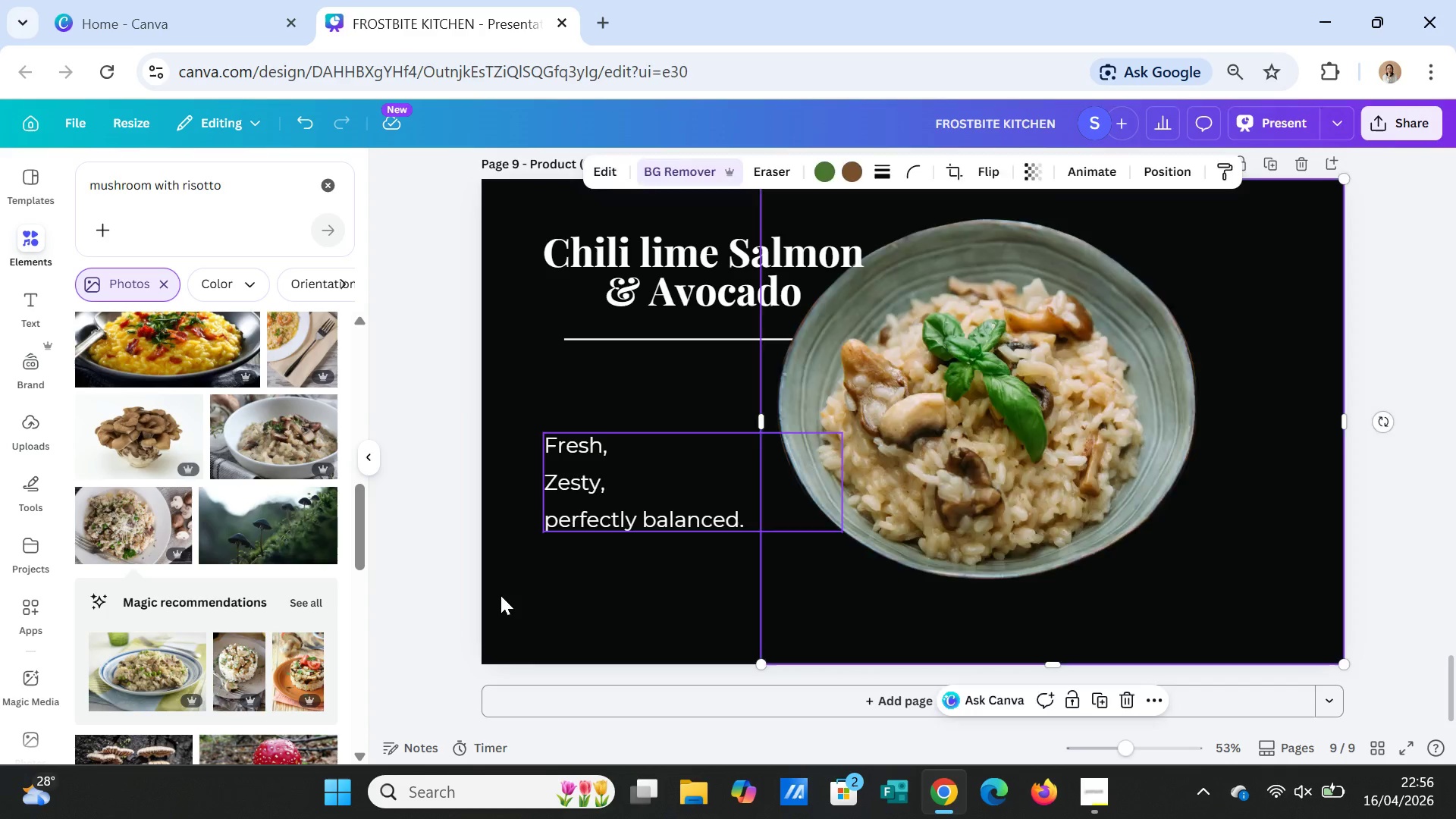 
key(Delete)
 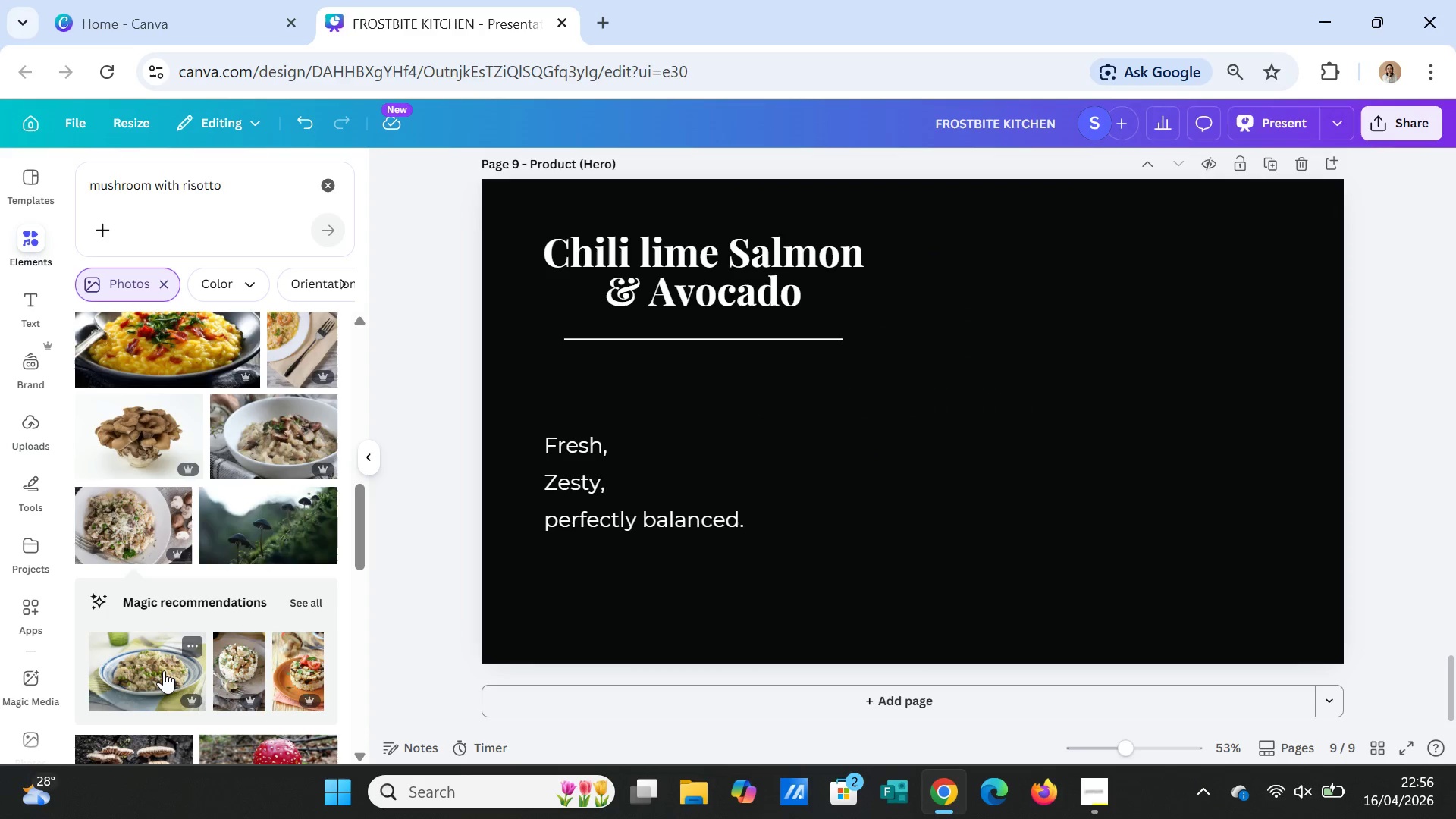 
left_click([164, 670])
 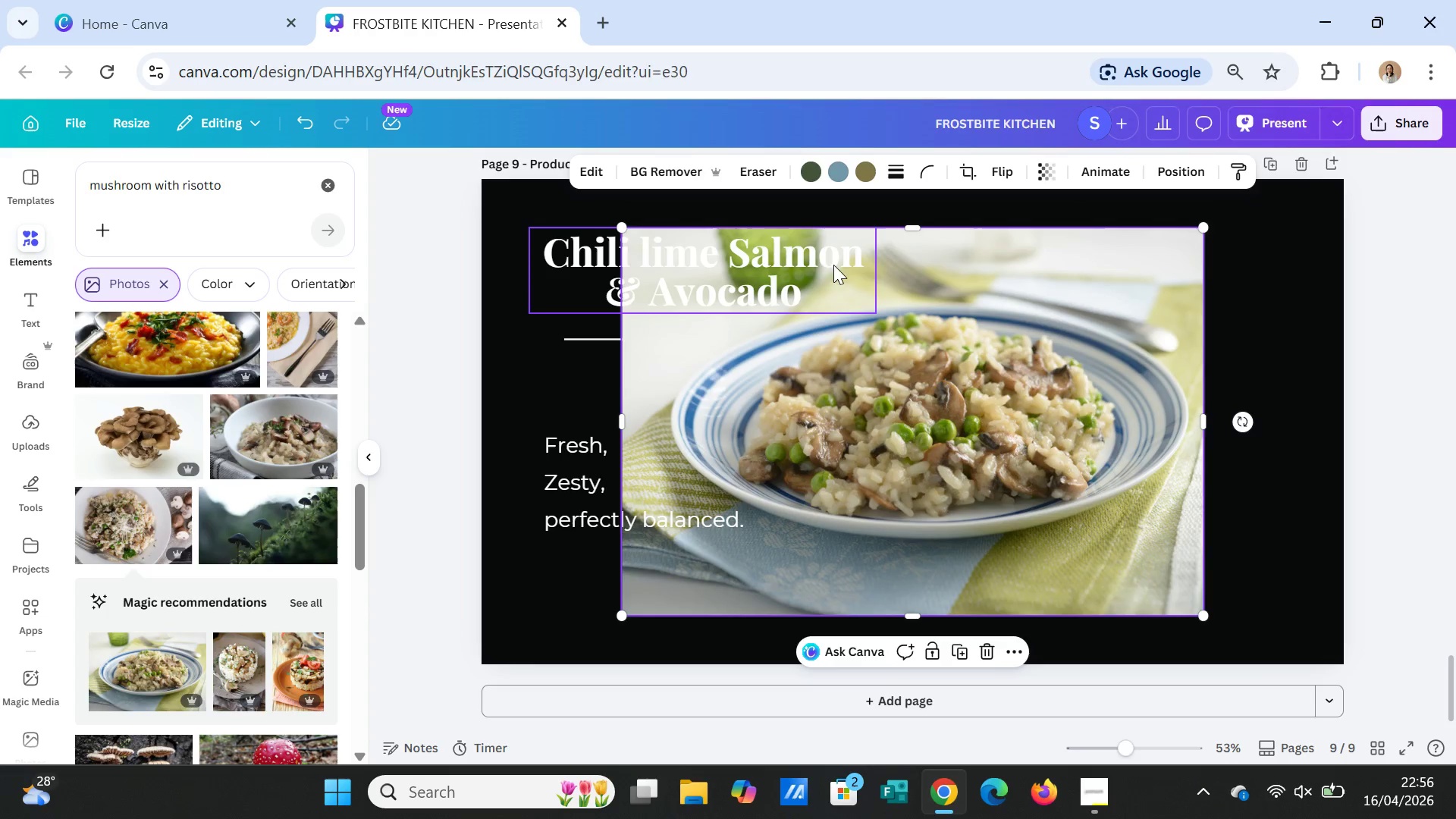 
left_click([636, 177])
 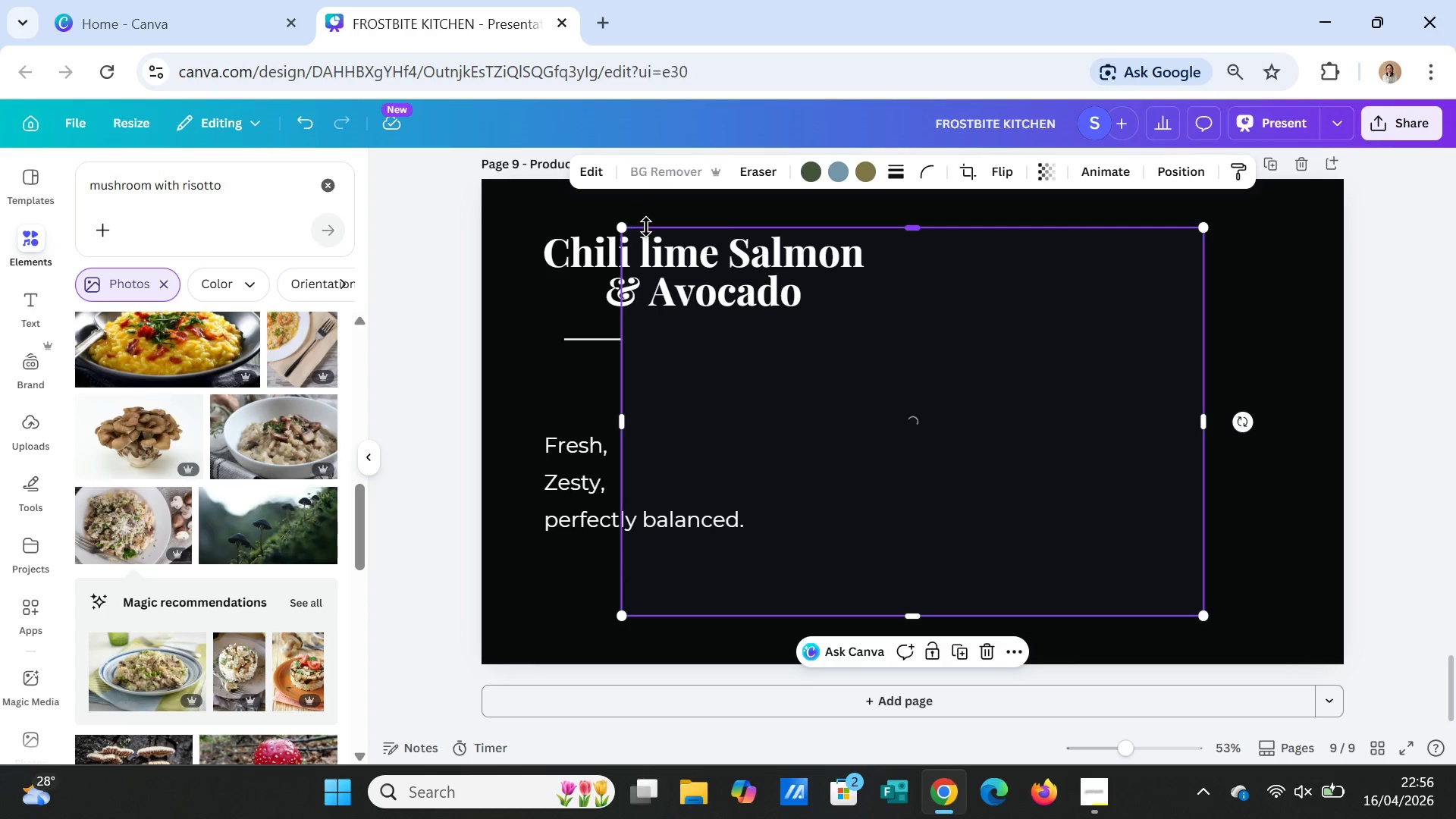 
wait(8.25)
 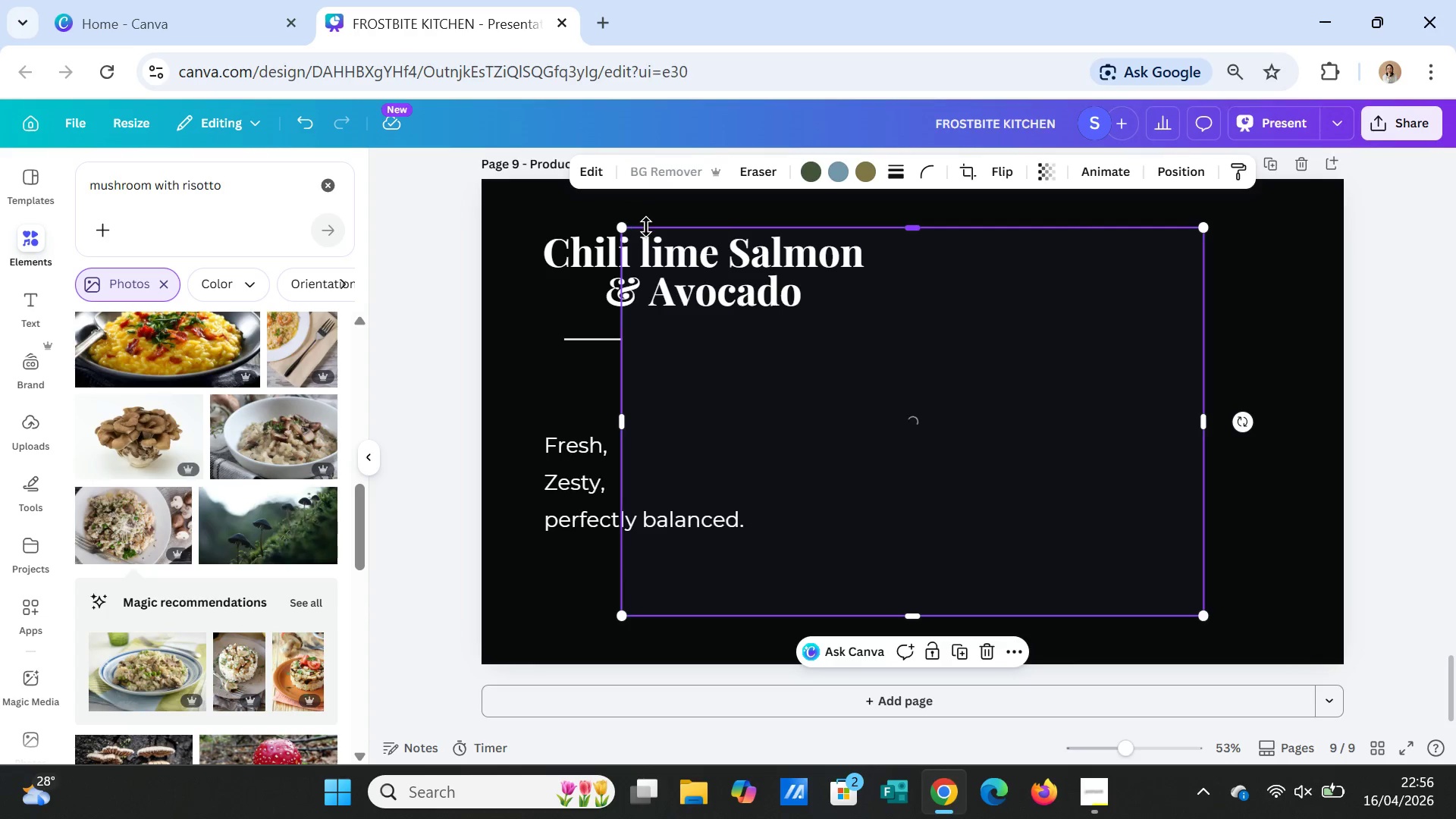 
left_click_drag(start_coordinate=[894, 368], to_coordinate=[1037, 372])
 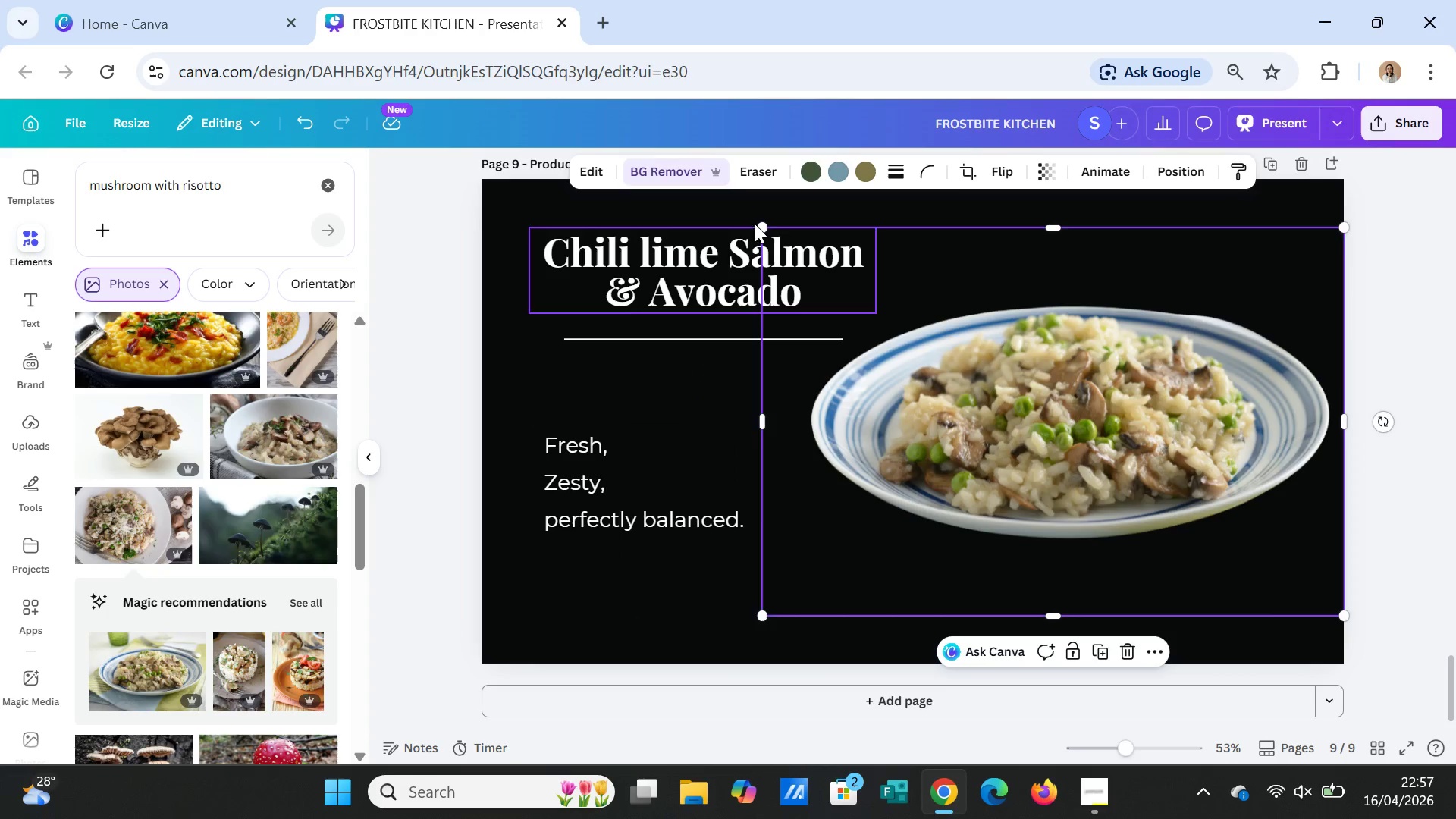 
left_click_drag(start_coordinate=[758, 223], to_coordinate=[978, 329])
 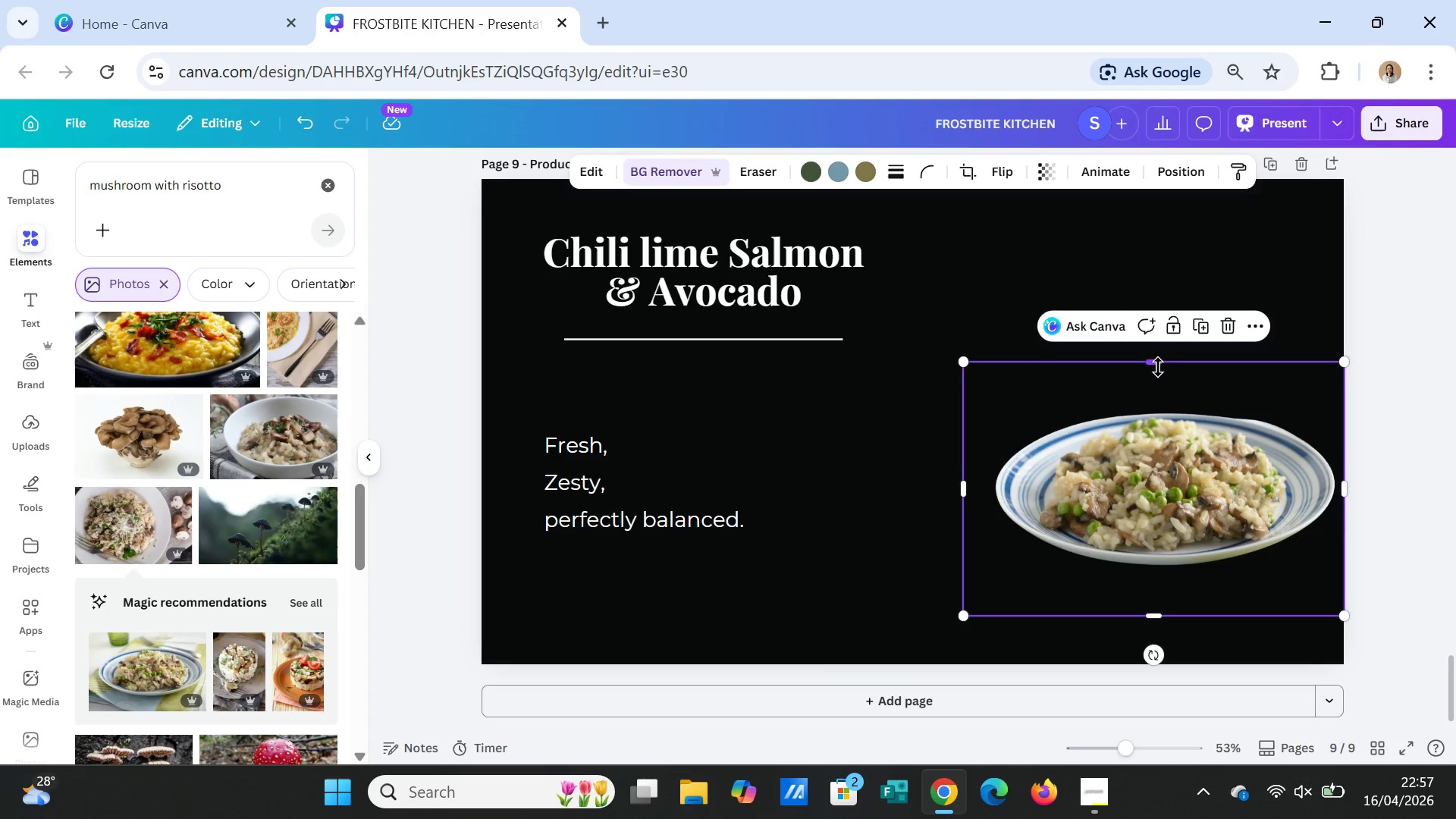 
left_click_drag(start_coordinate=[1156, 366], to_coordinate=[1141, 186])
 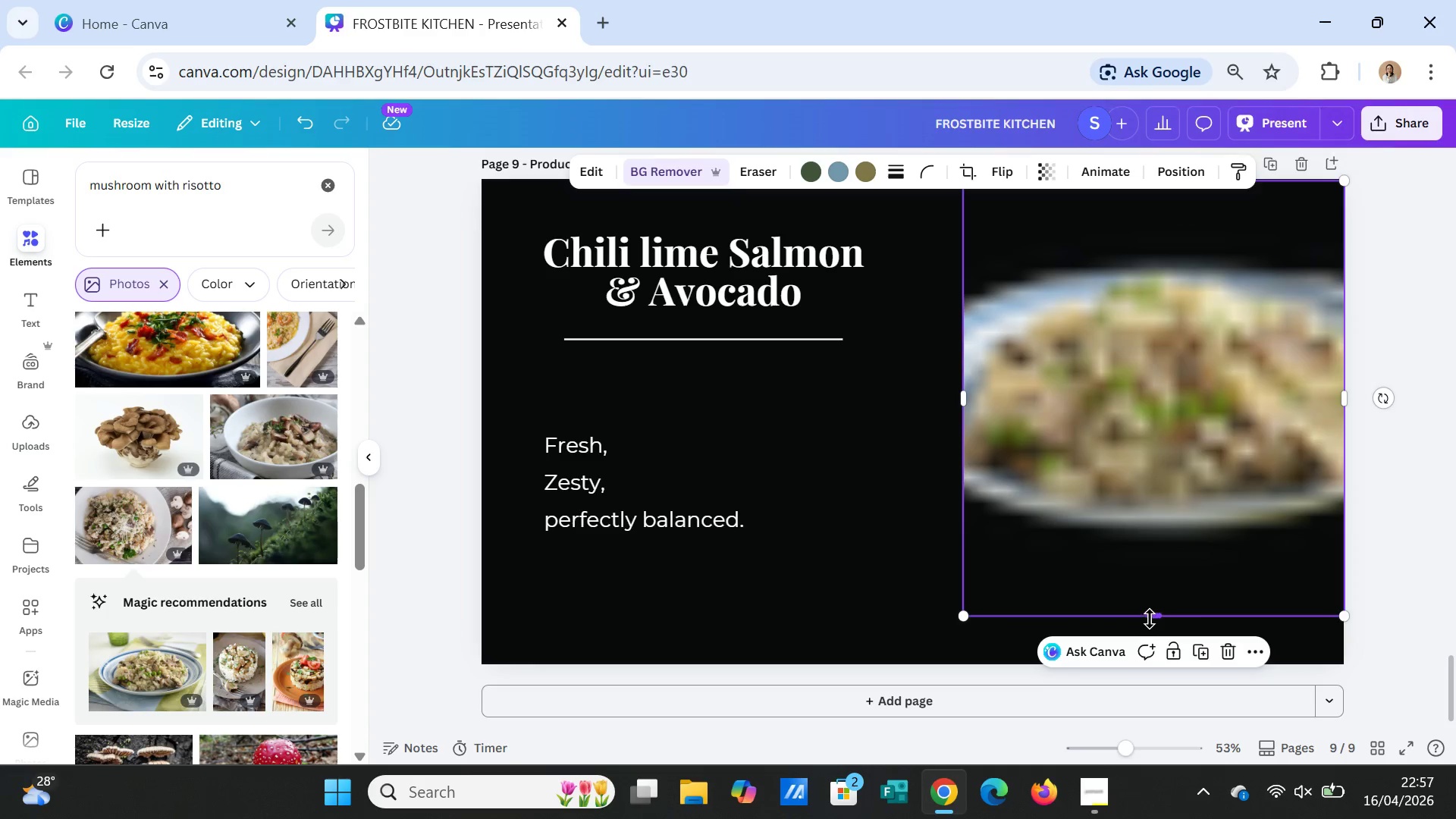 
left_click_drag(start_coordinate=[1150, 617], to_coordinate=[1148, 661])
 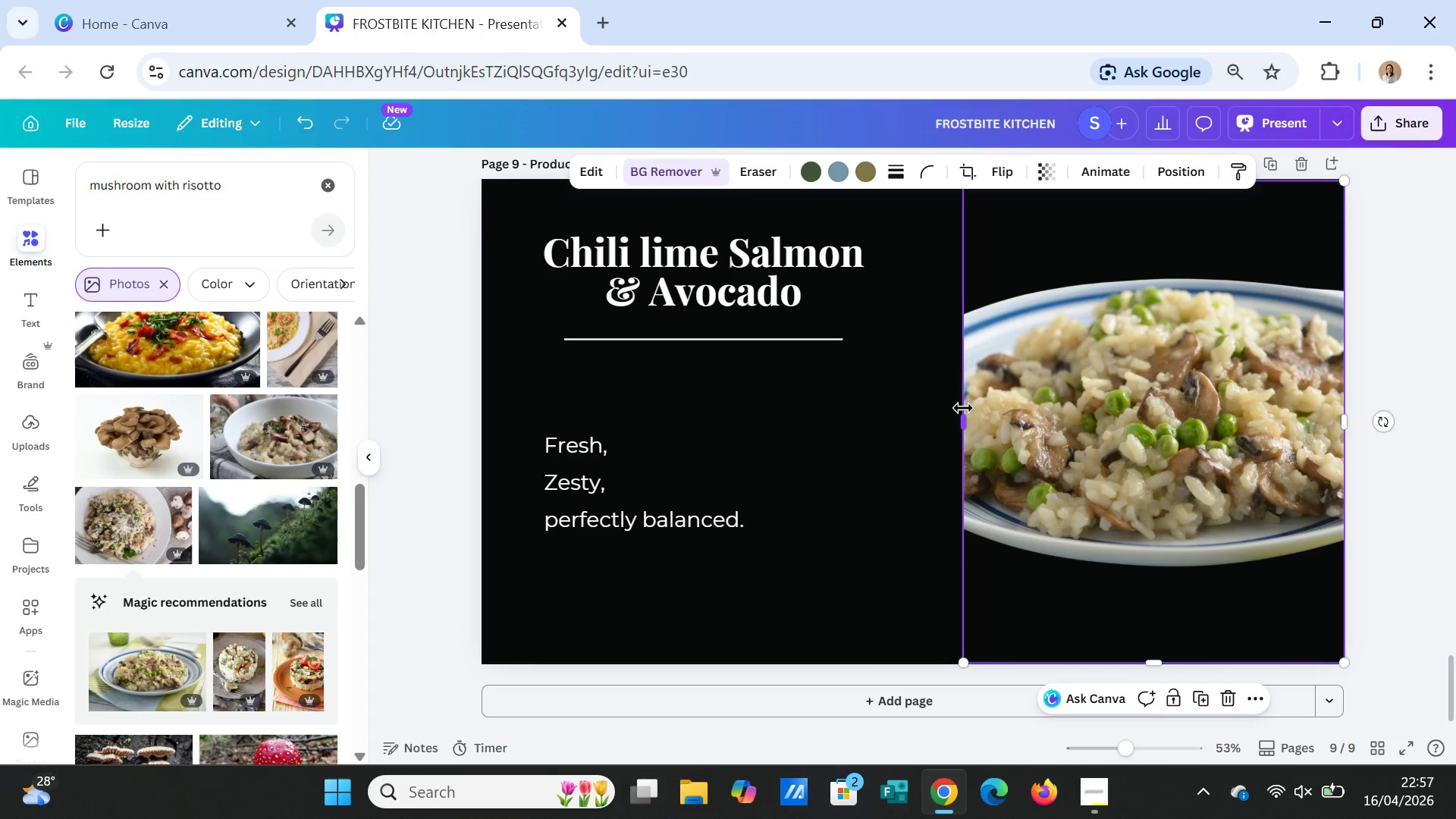 
left_click_drag(start_coordinate=[963, 408], to_coordinate=[868, 371])
 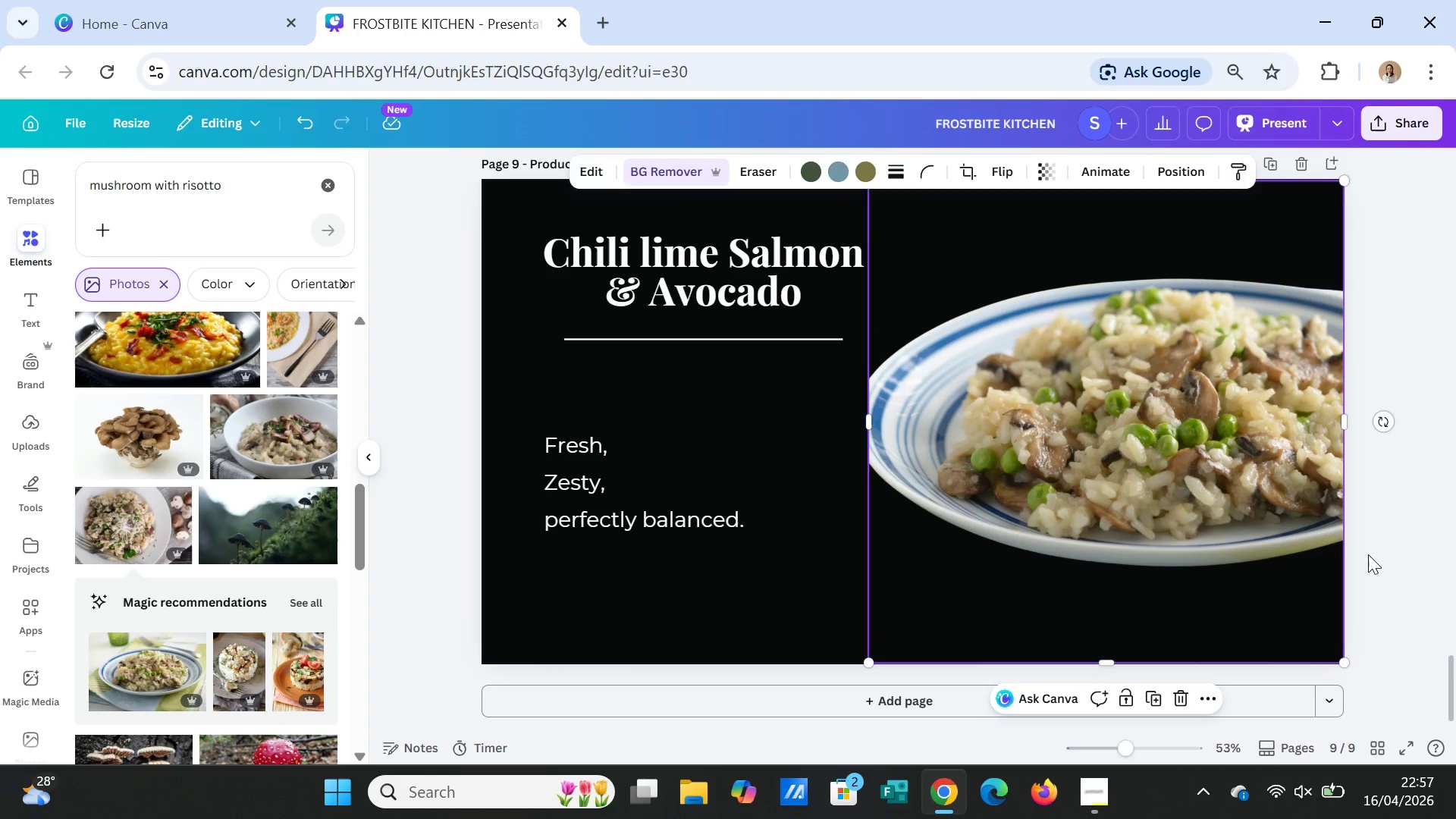 
left_click([1368, 554])
 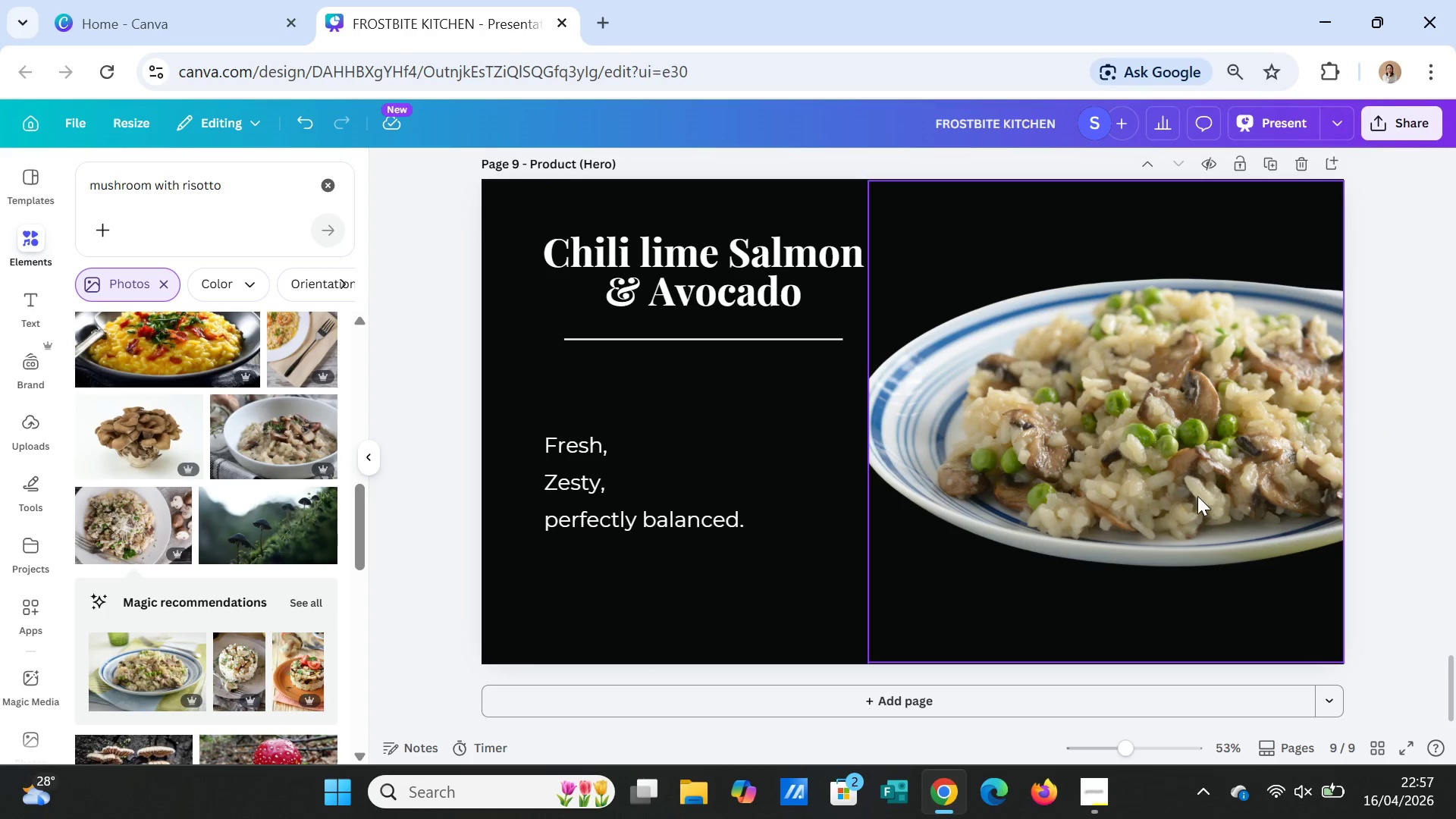 
double_click([1196, 494])
 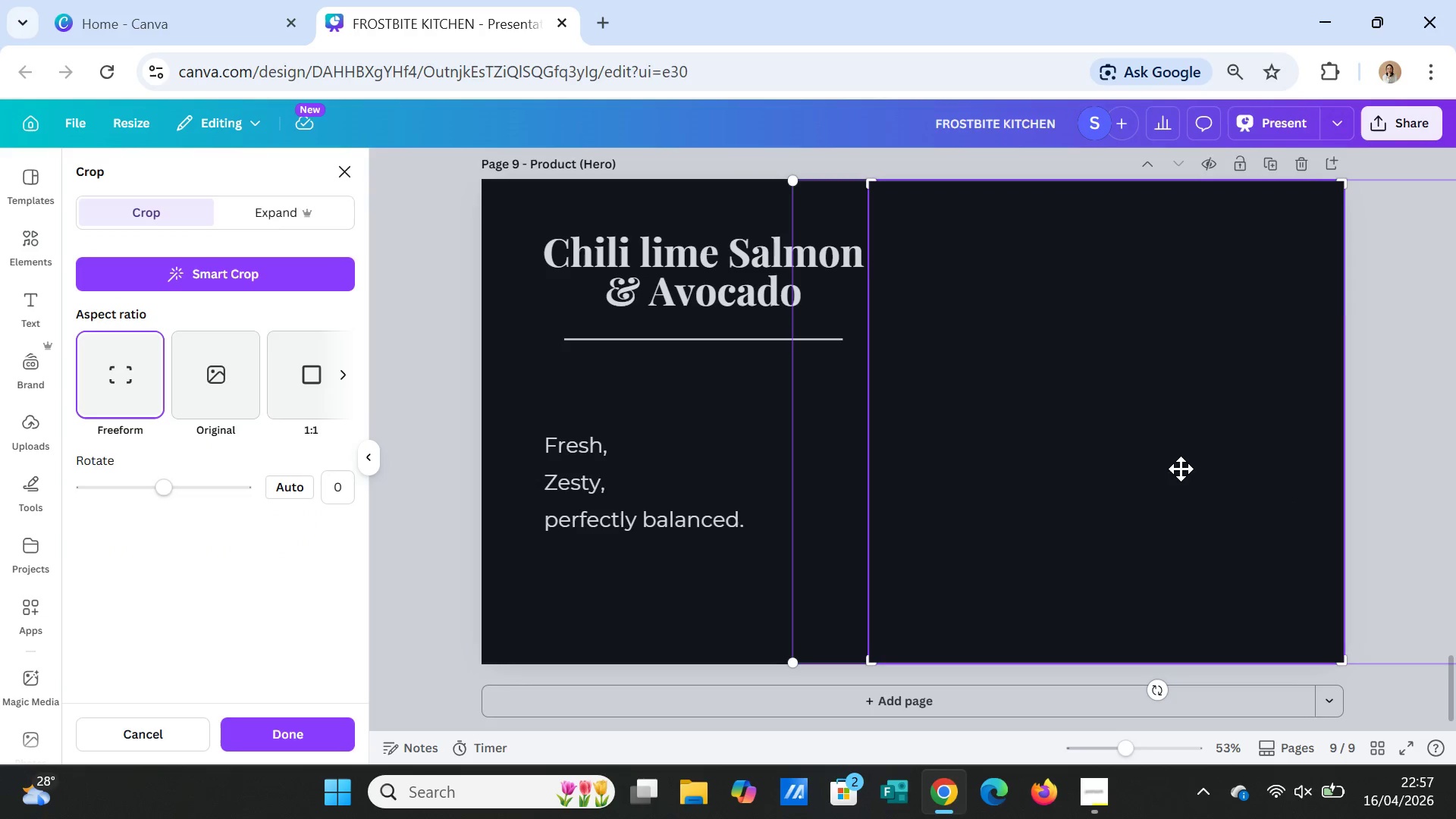 
left_click_drag(start_coordinate=[1181, 469], to_coordinate=[1213, 470])
 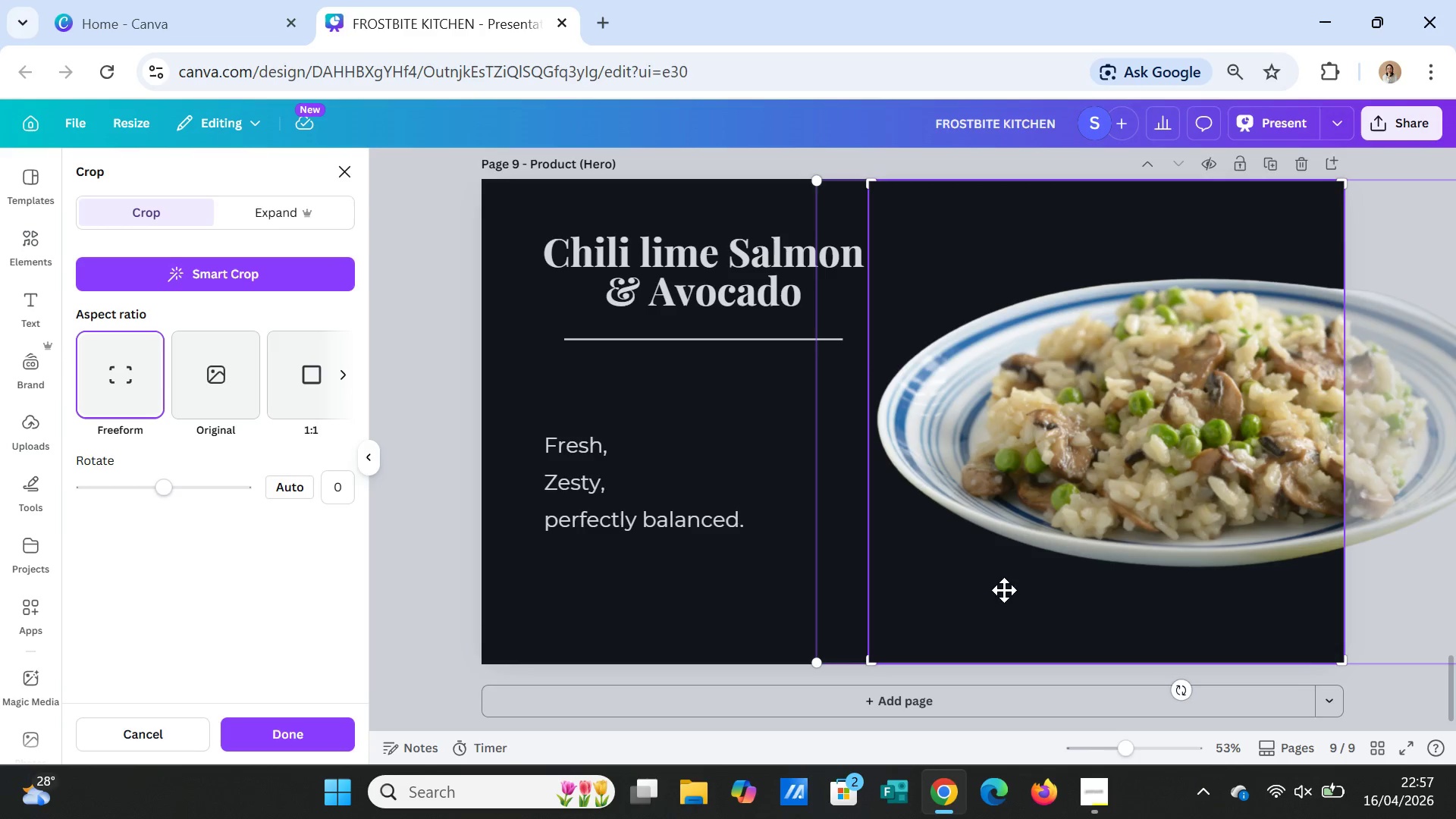 
left_click([1025, 597])
 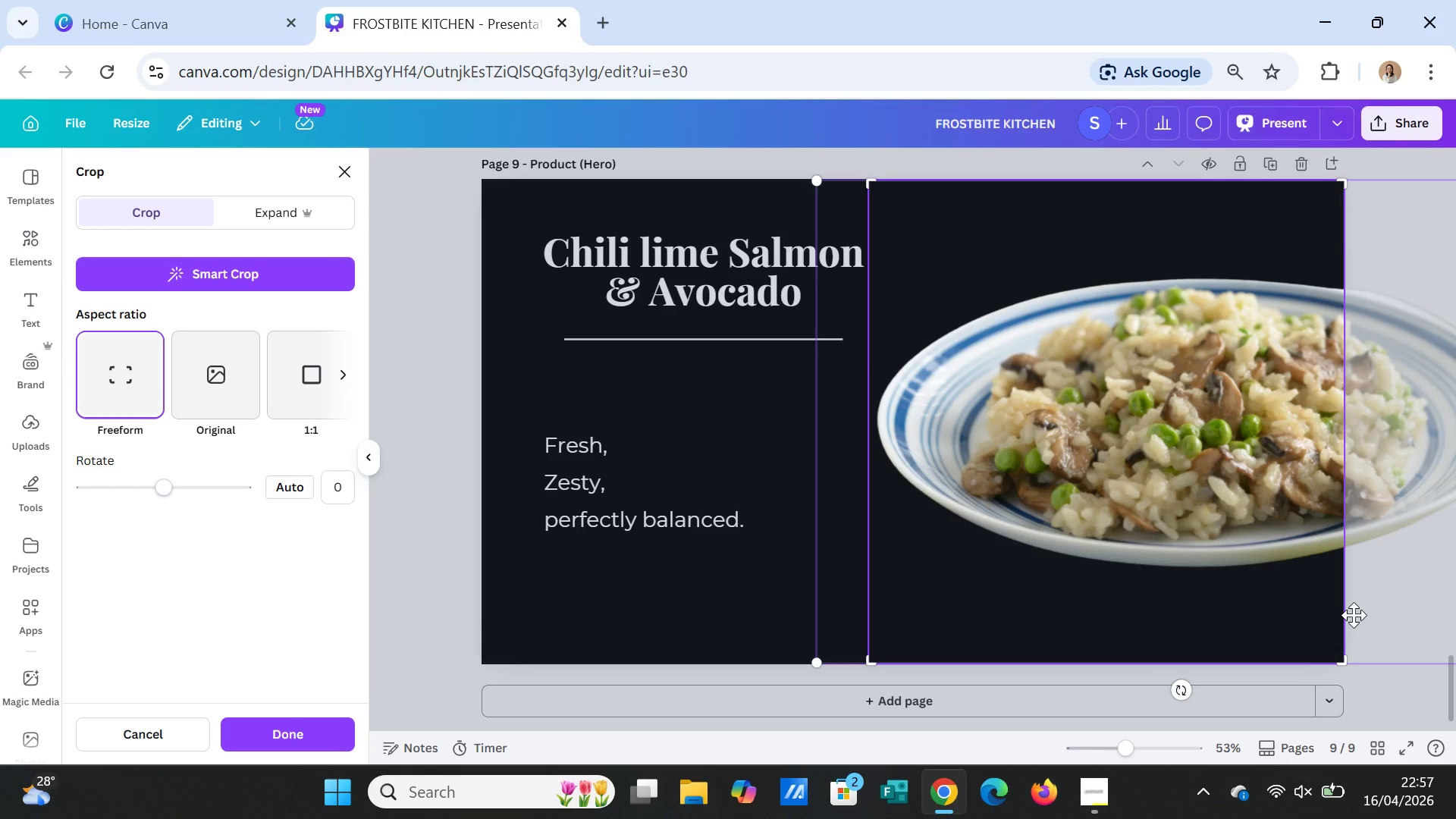 
left_click([1354, 615])
 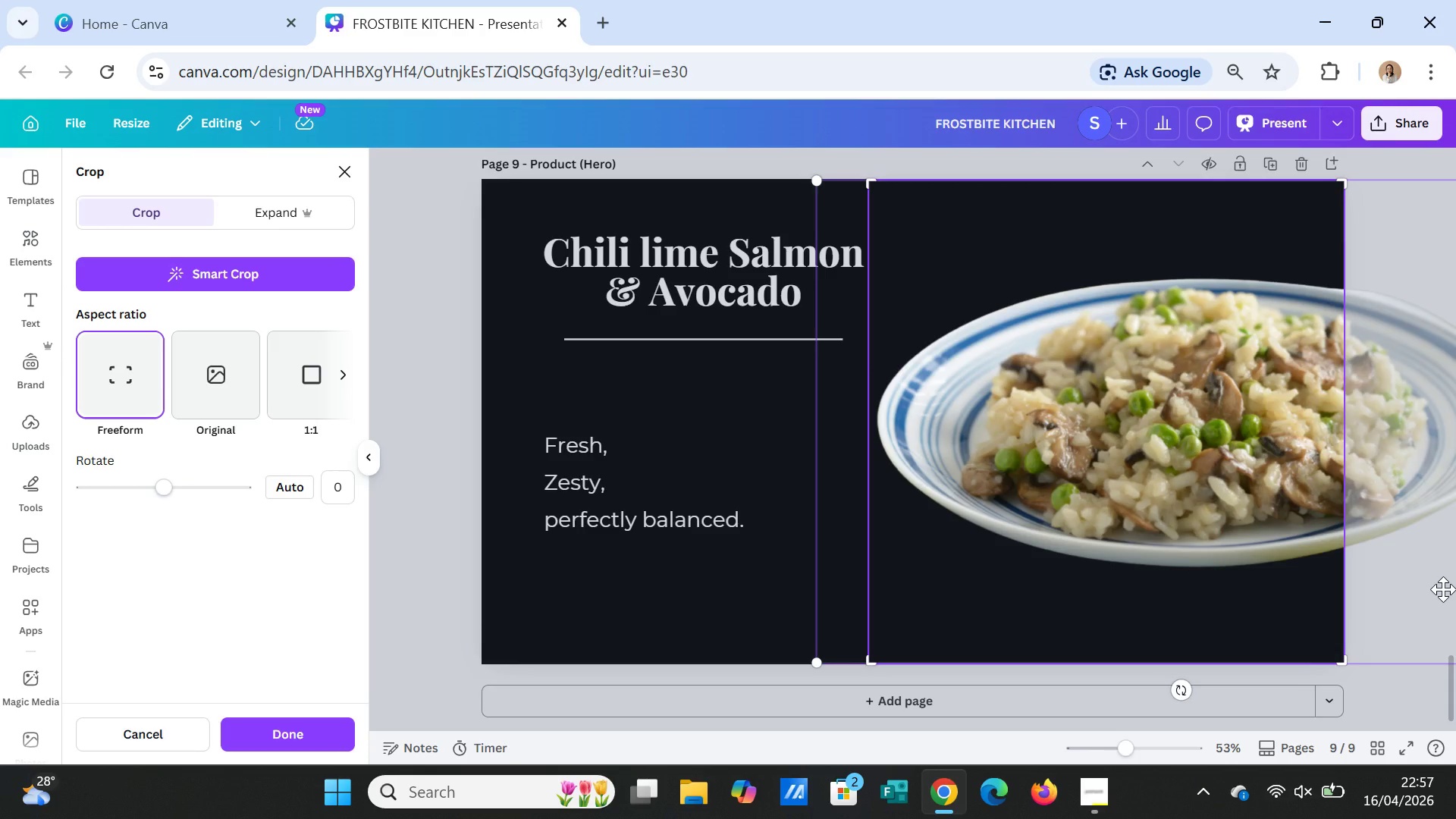 
left_click([1443, 589])
 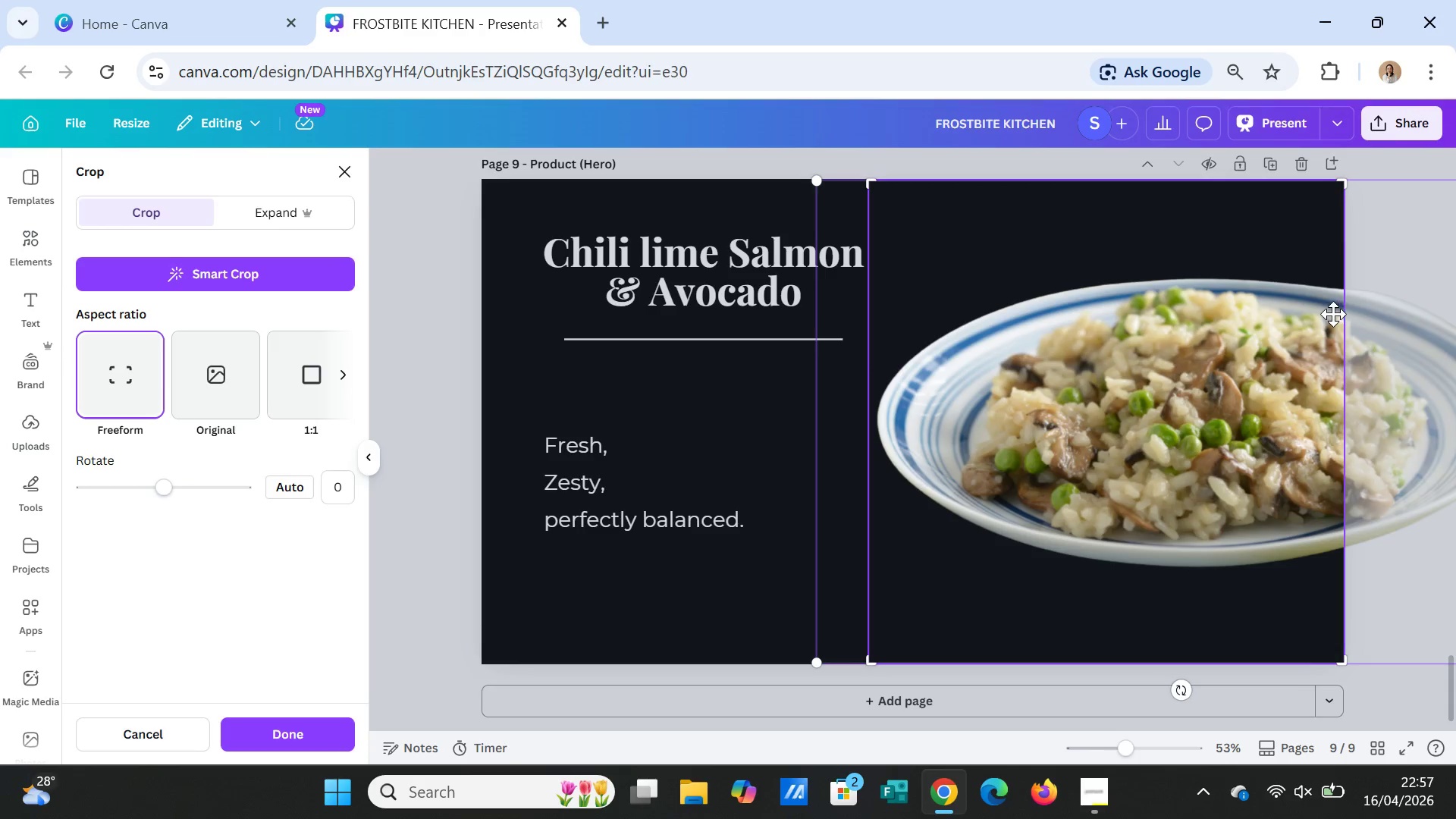 
left_click([1382, 245])
 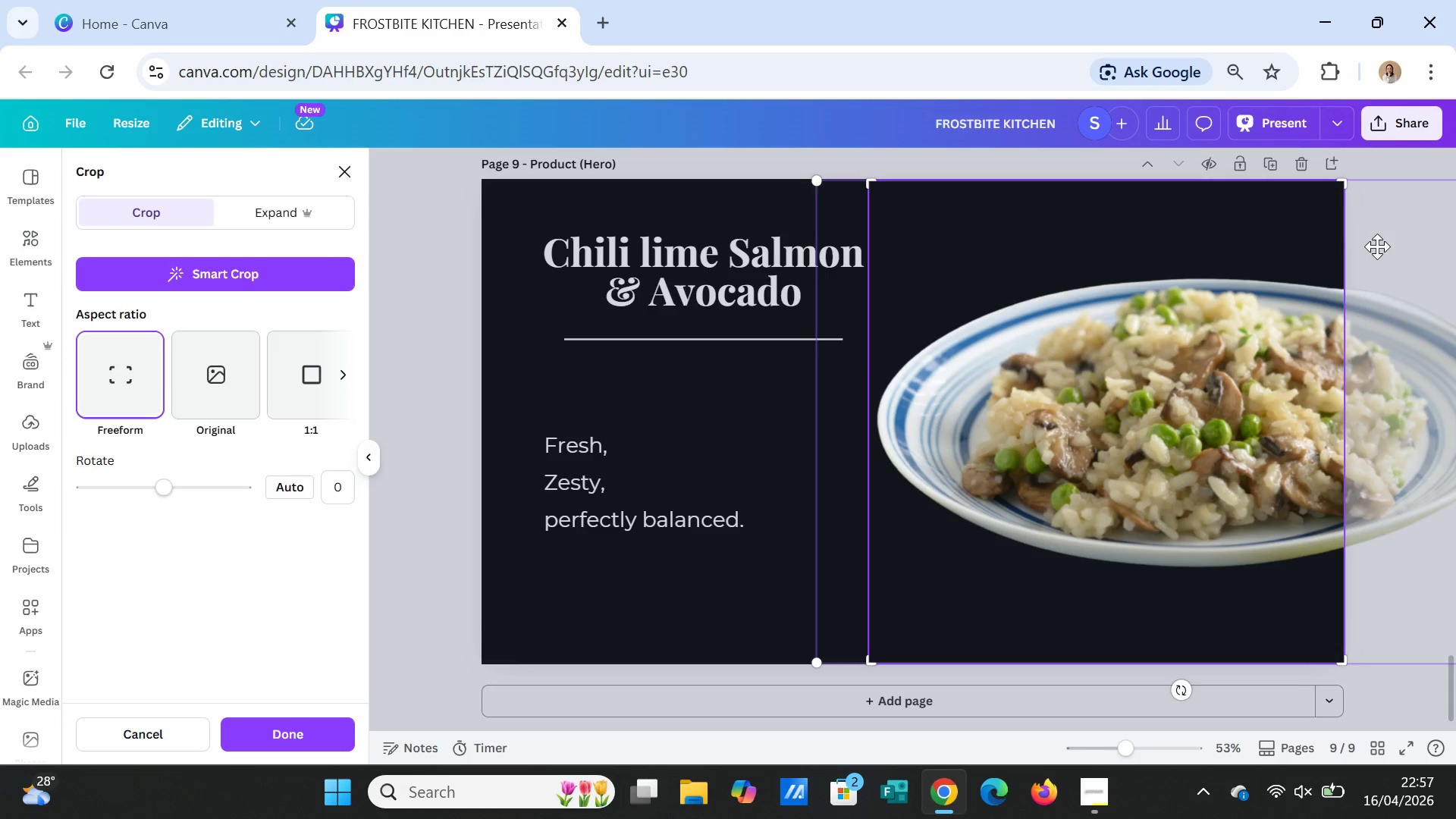 
key(Escape)
 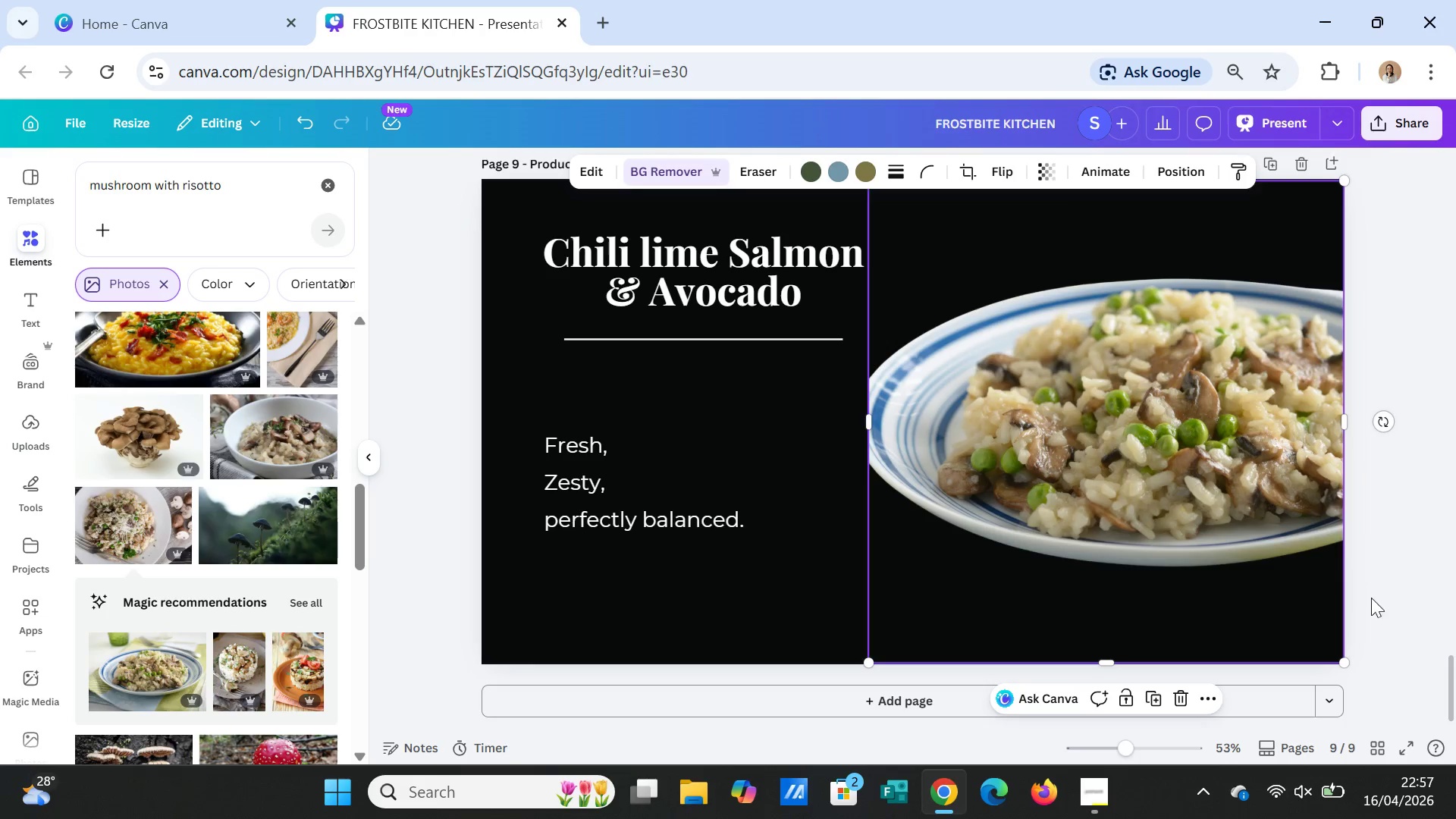 
left_click([1392, 620])
 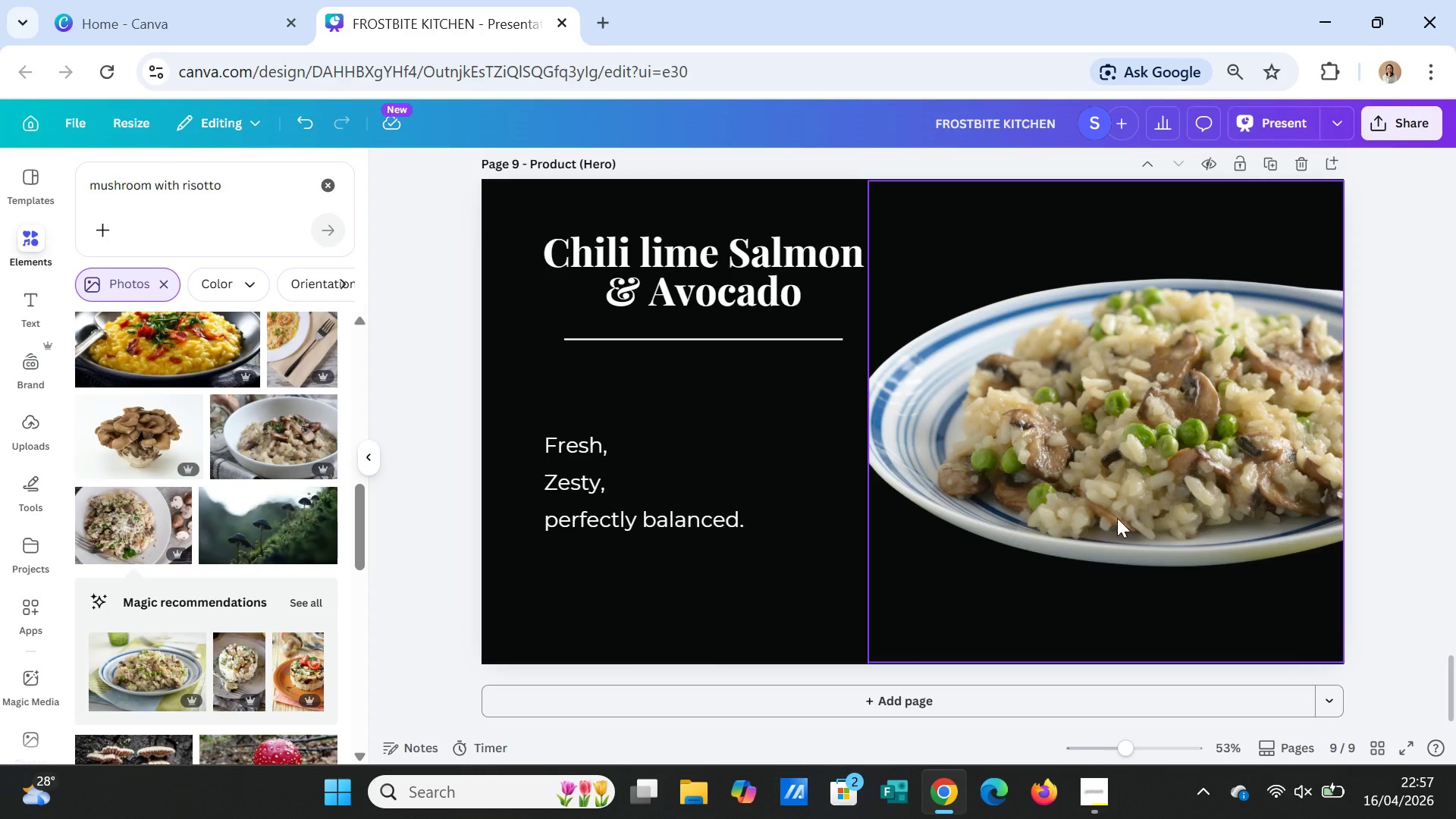 
left_click([1112, 497])
 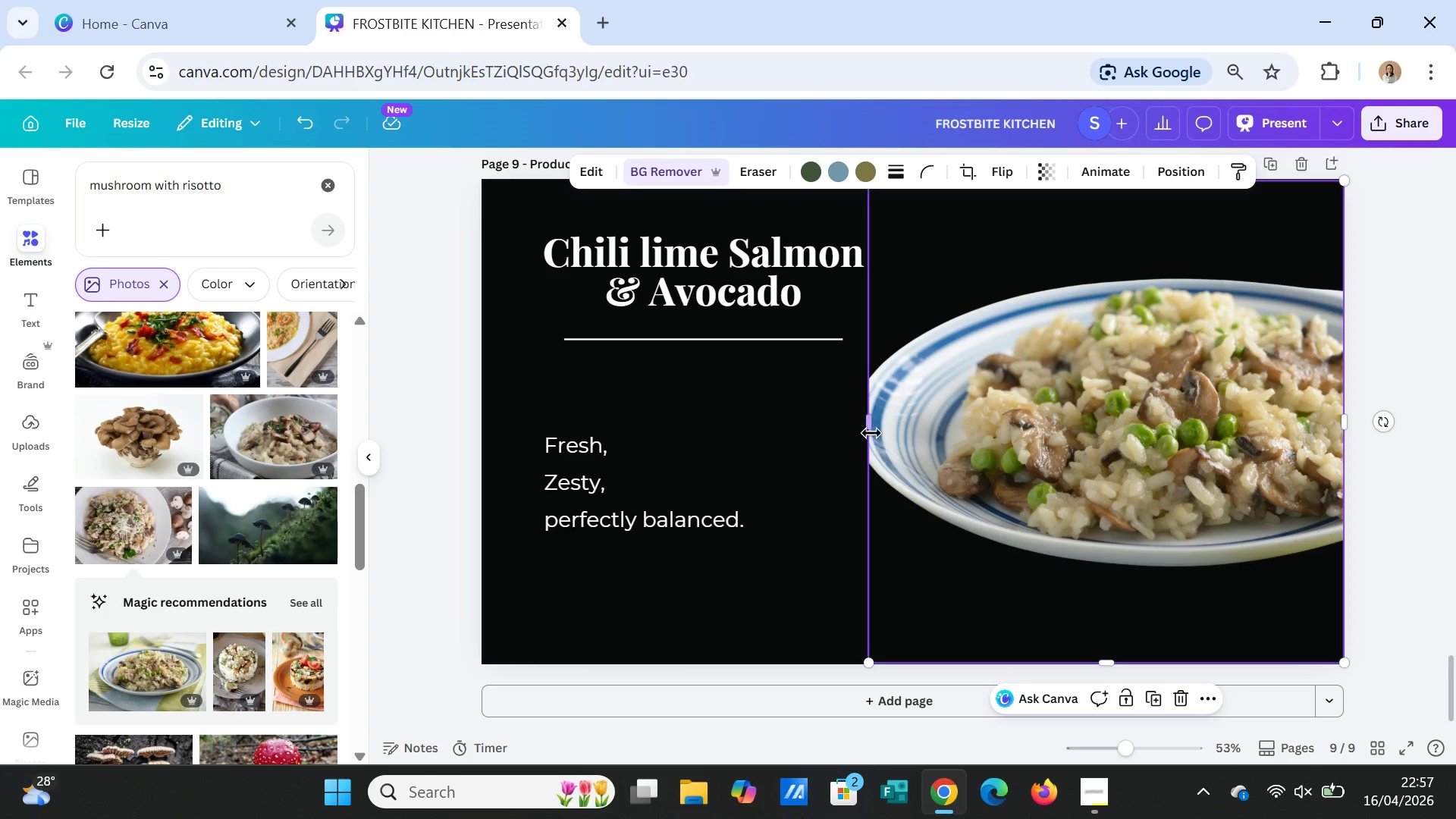 
left_click_drag(start_coordinate=[867, 424], to_coordinate=[850, 422])
 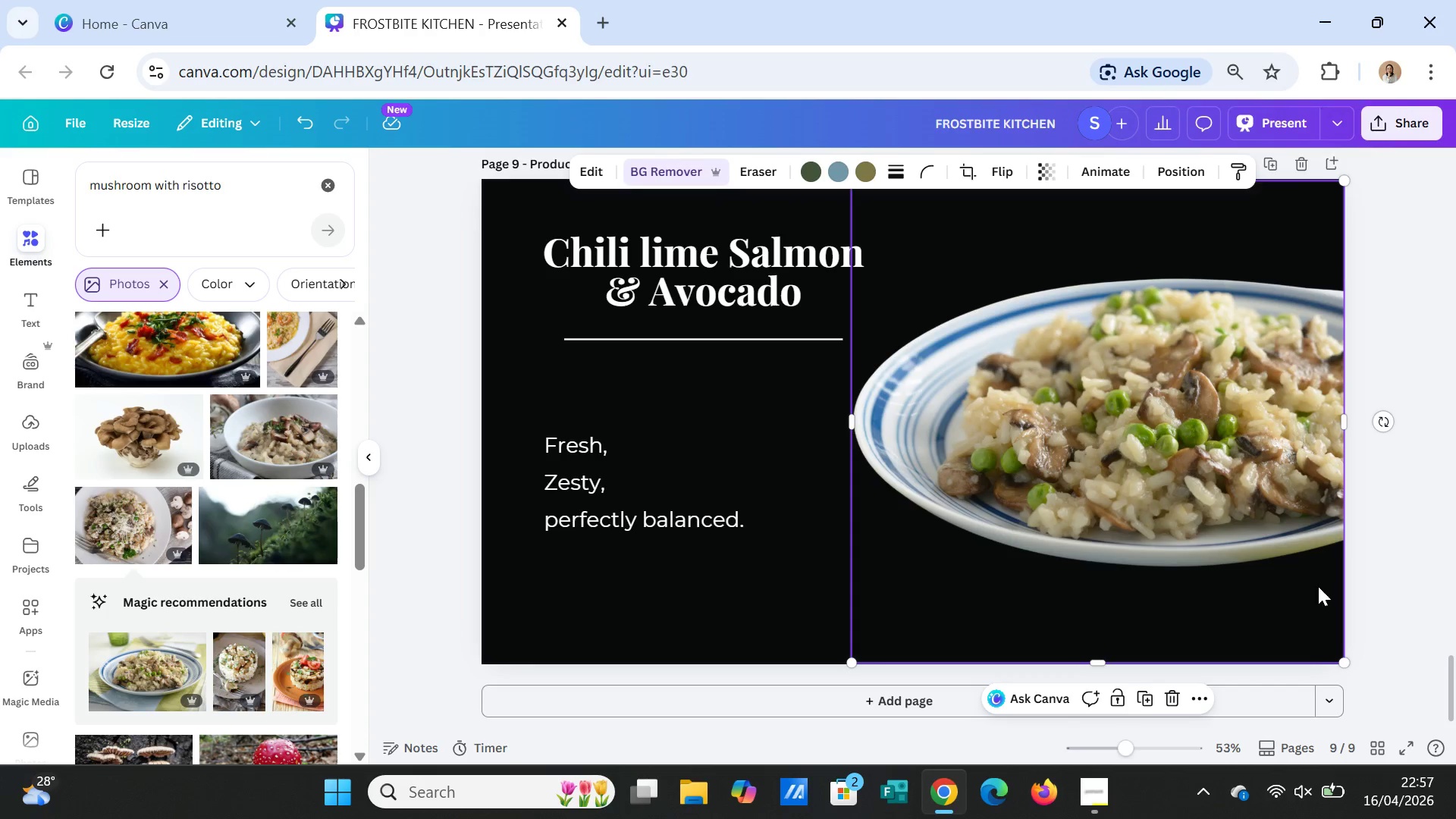 
left_click([1412, 607])
 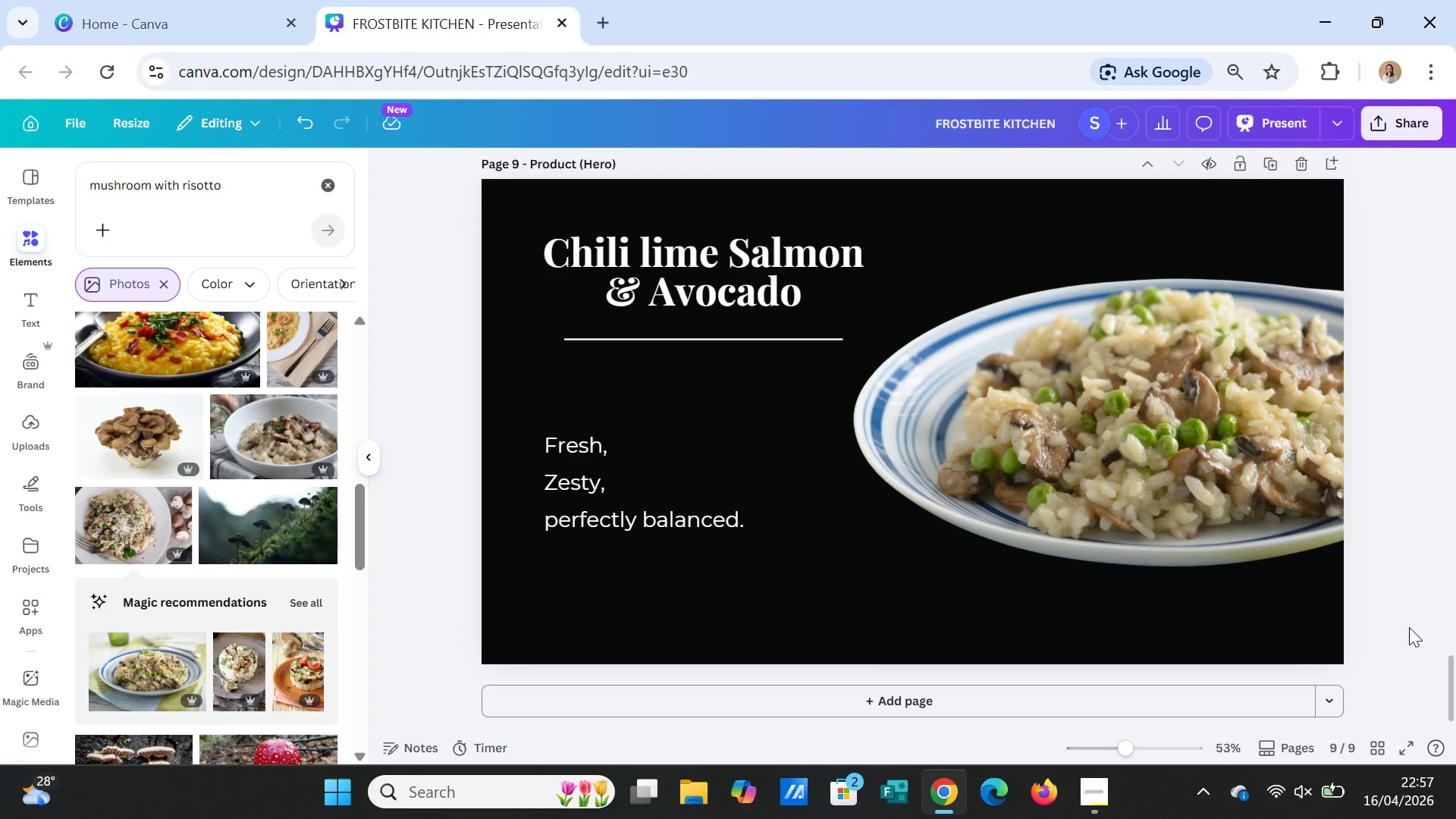 
wait(6.7)
 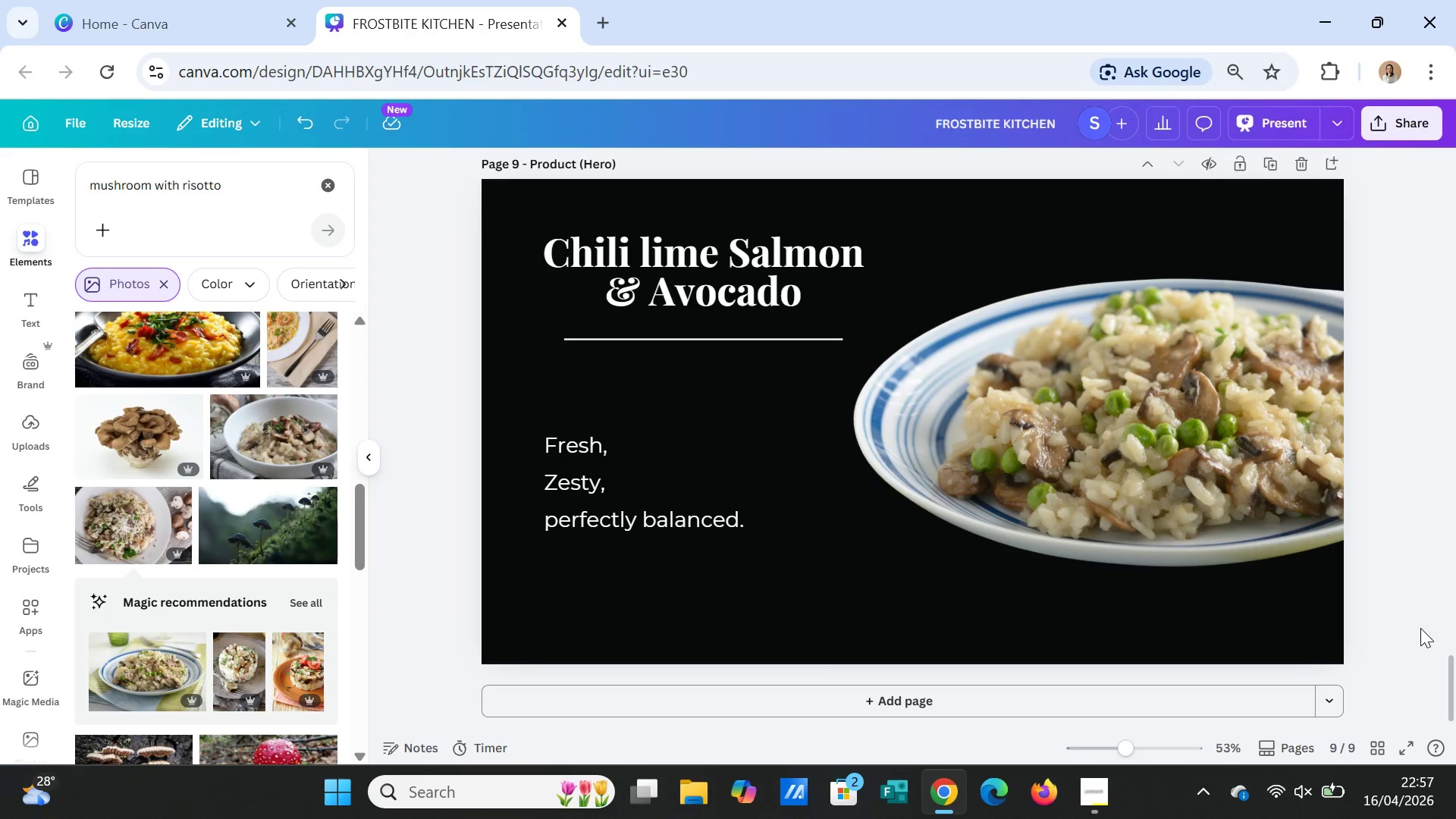 
double_click([713, 243])
 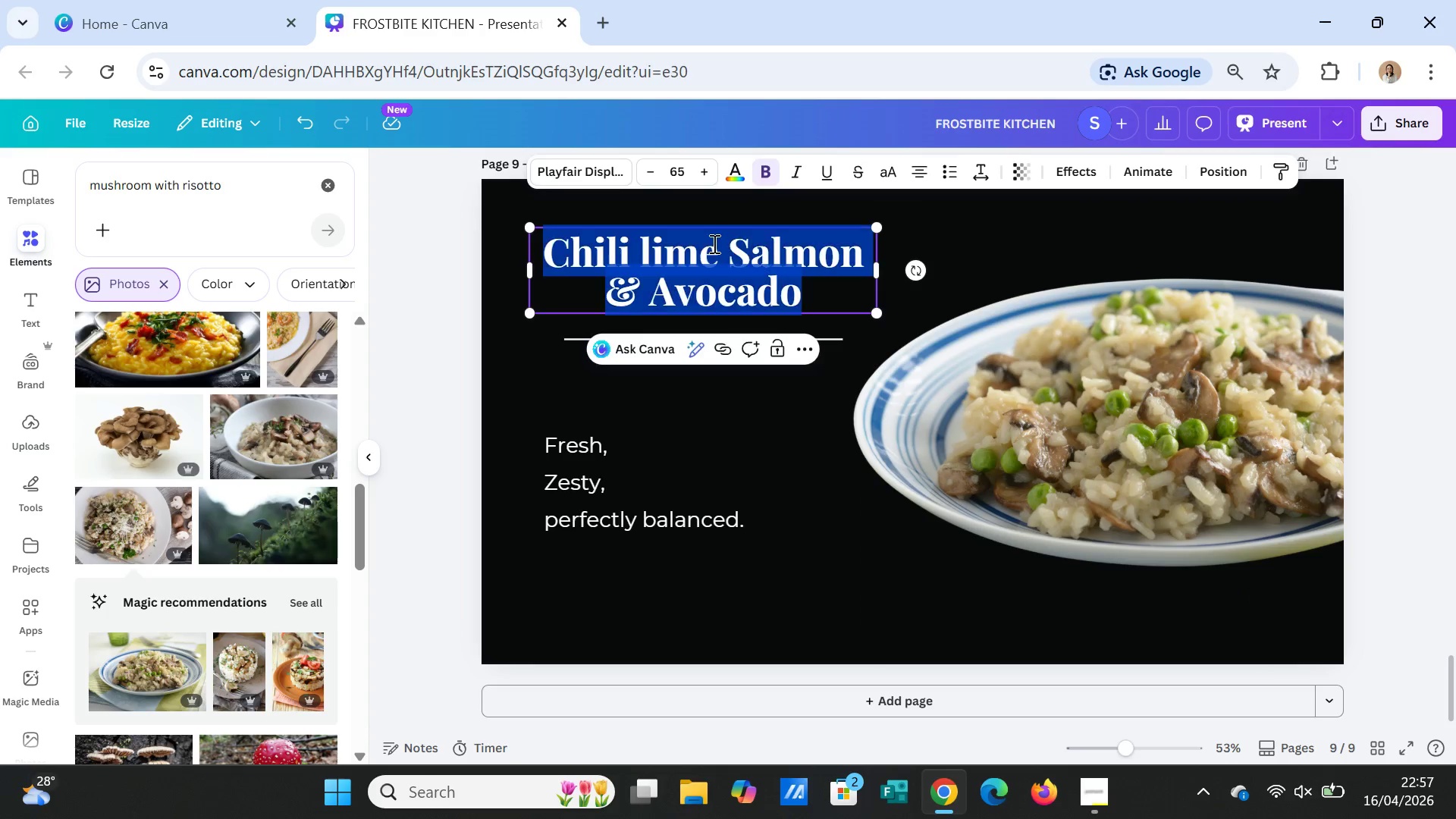 
triple_click([713, 243])
 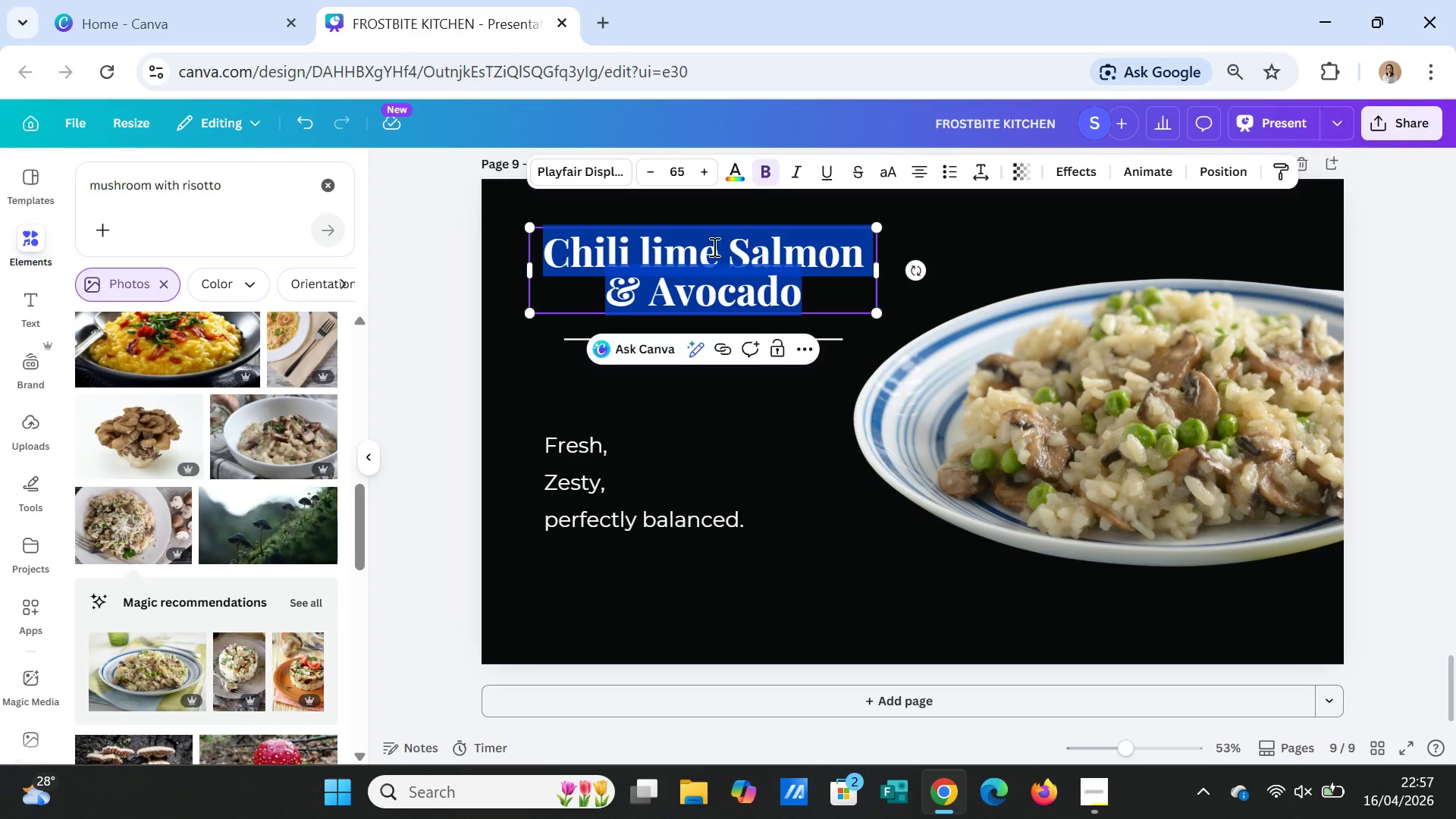 
wait(5.22)
 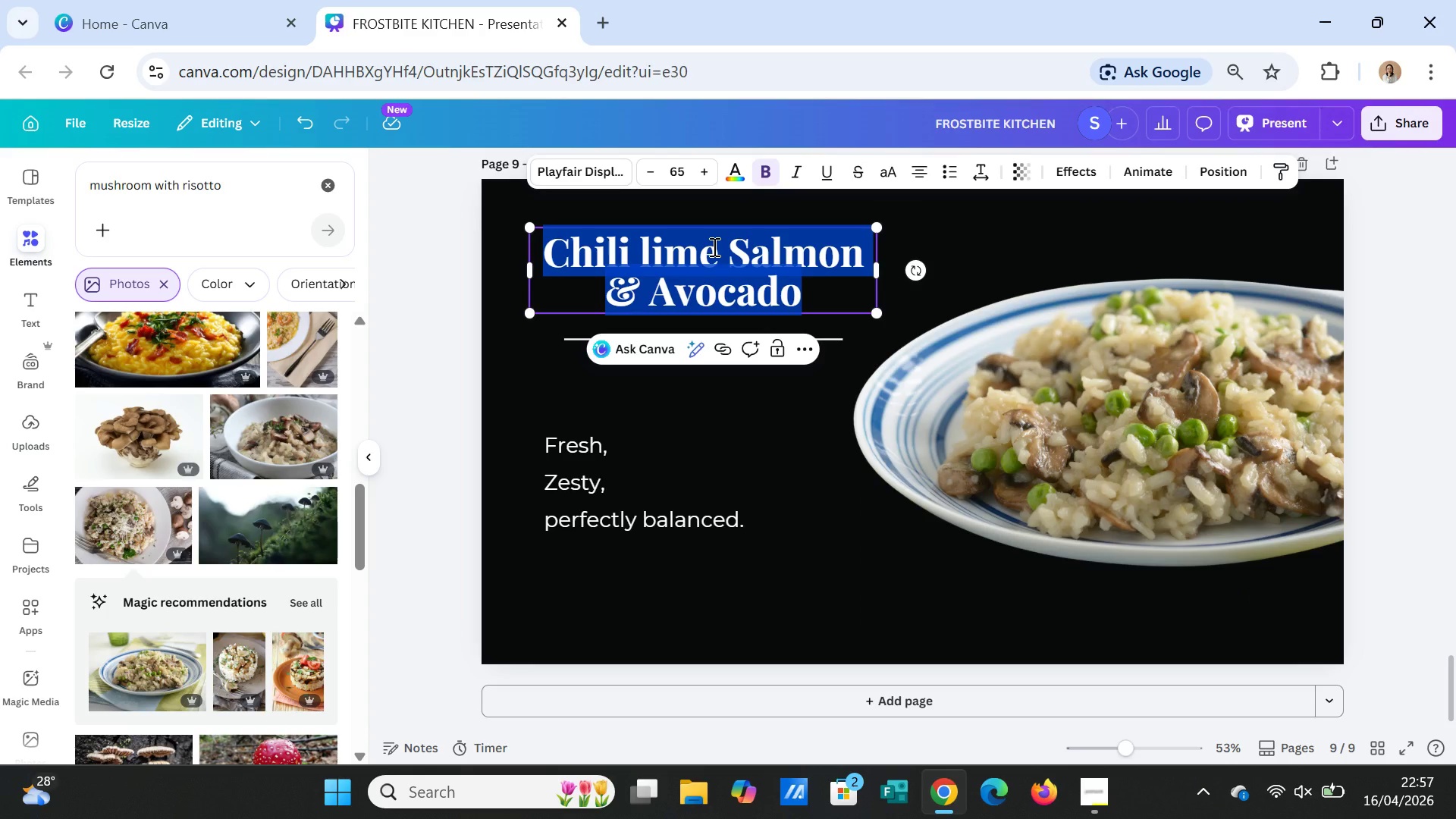 
type(Wild Mushroom Risotto)
 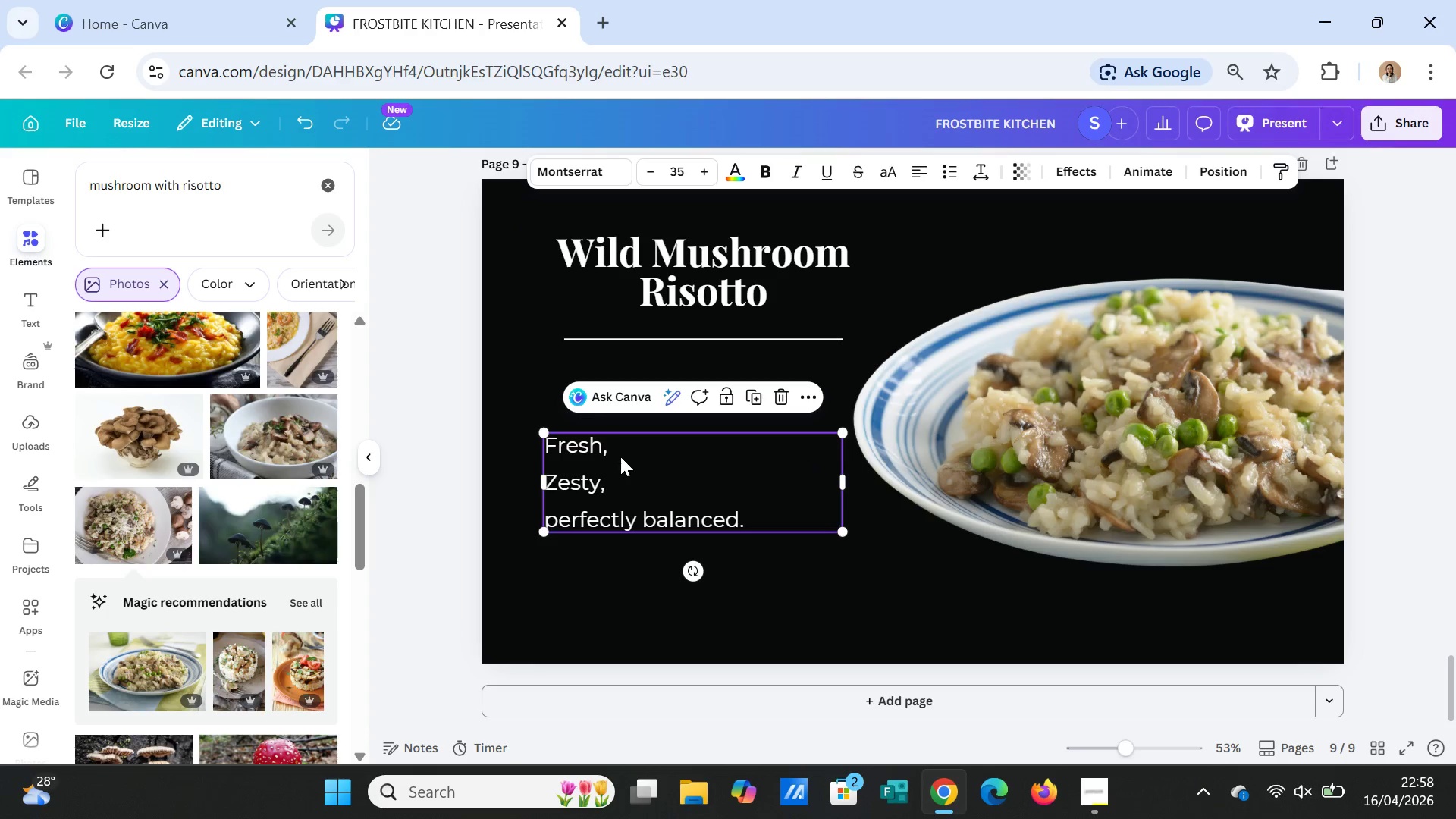 
double_click([593, 444])
 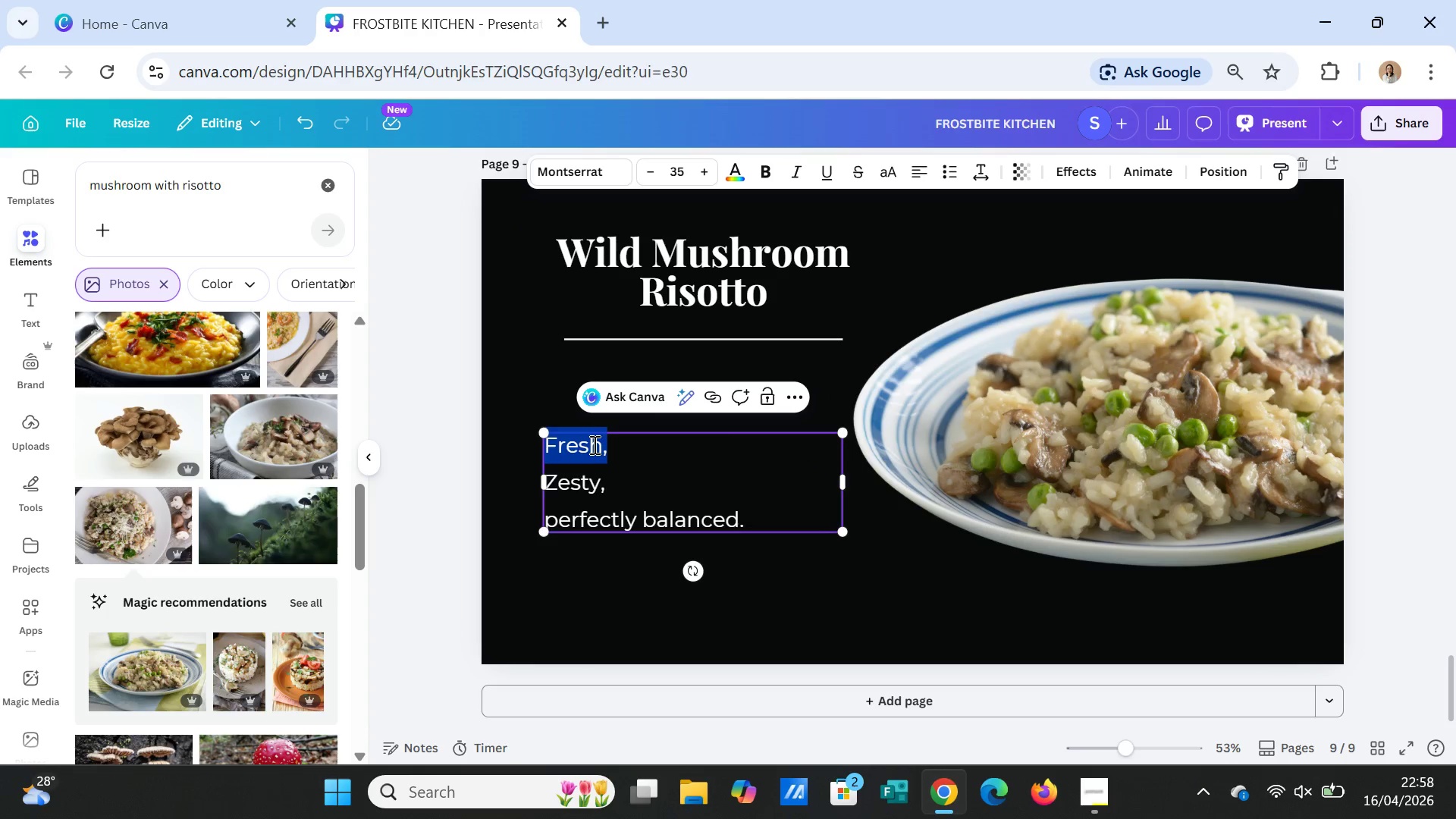 
triple_click([593, 444])
 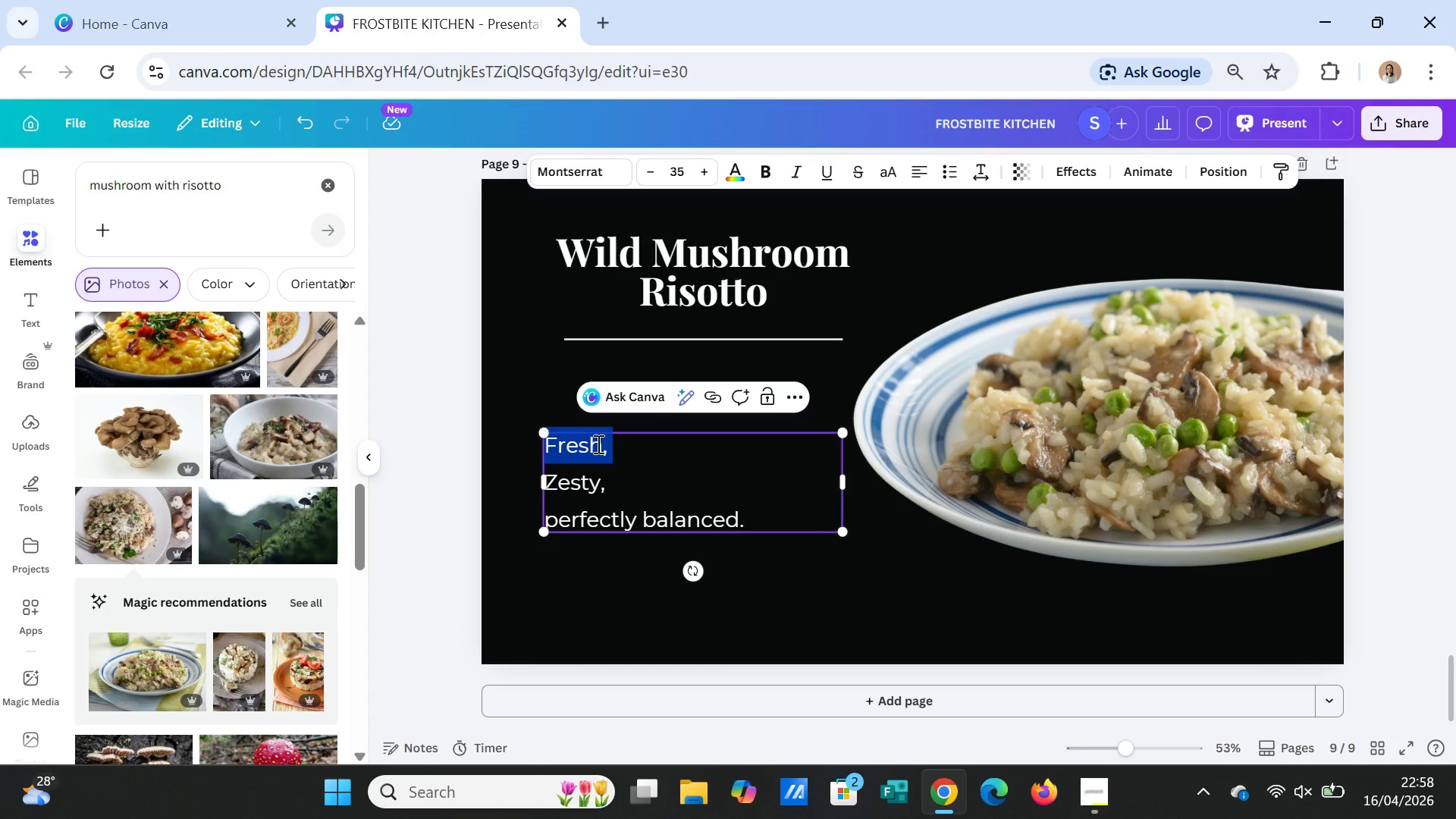 
type(Earthy,)
 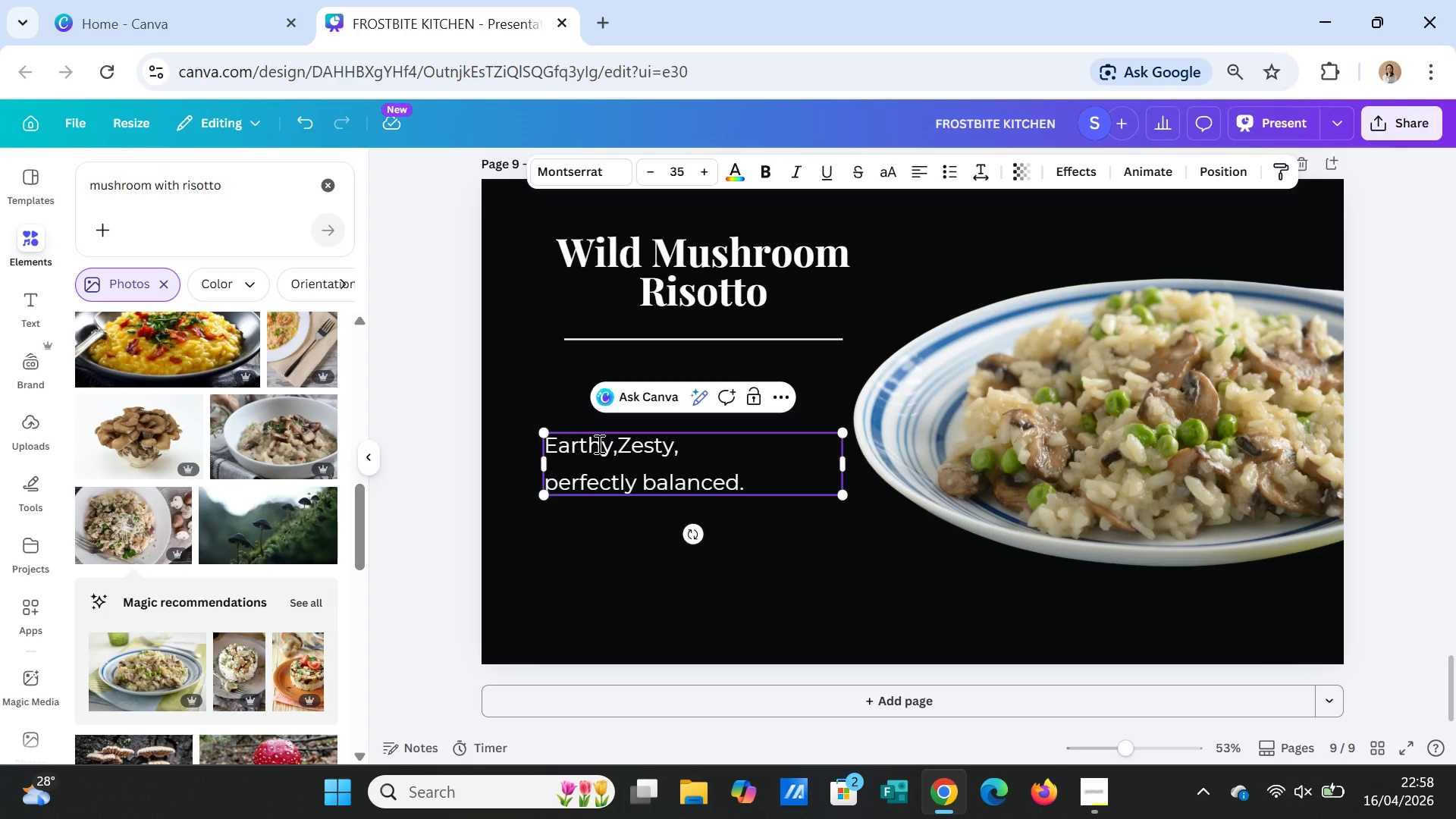 
key(Enter)
 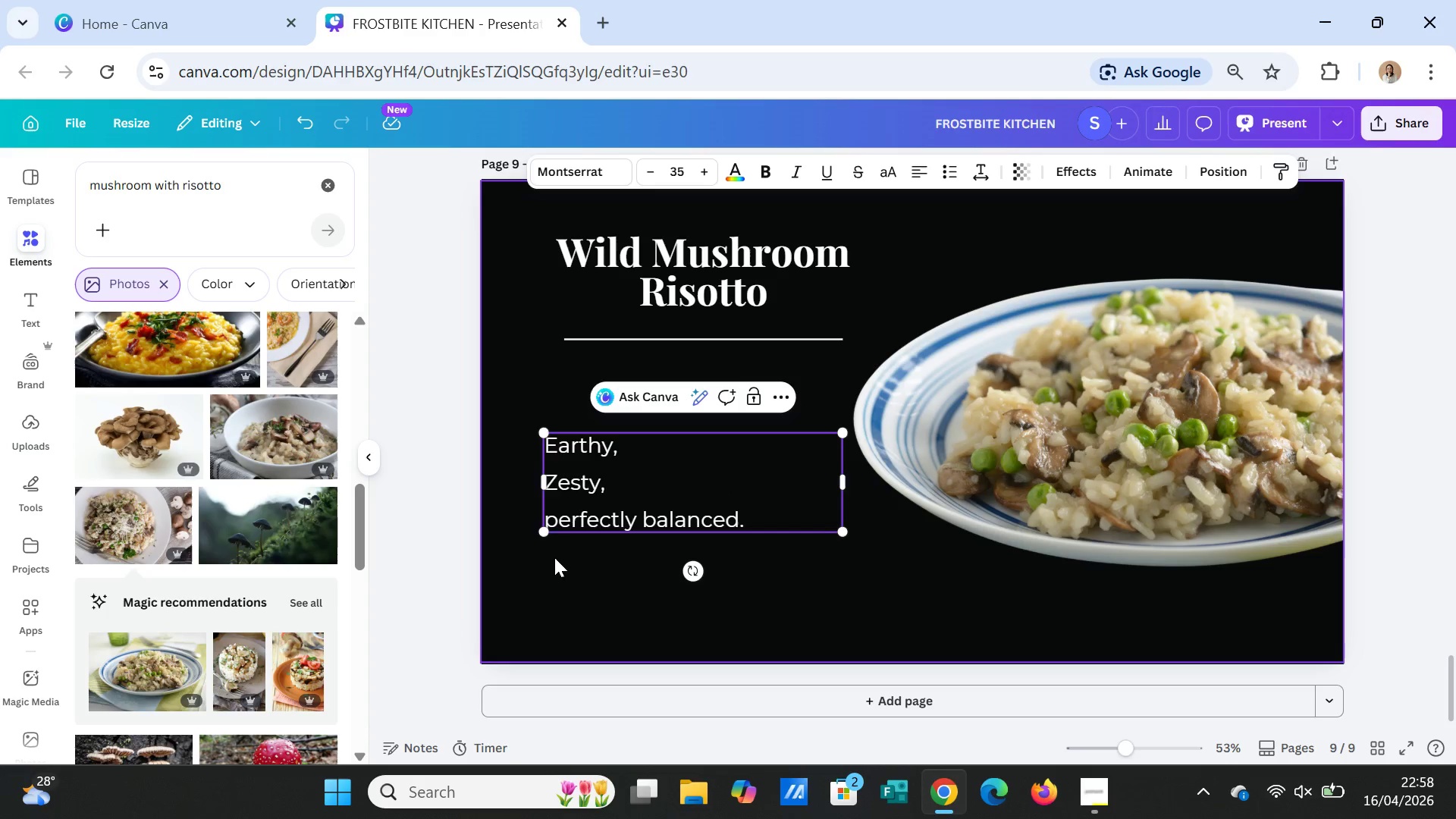 
wait(5.3)
 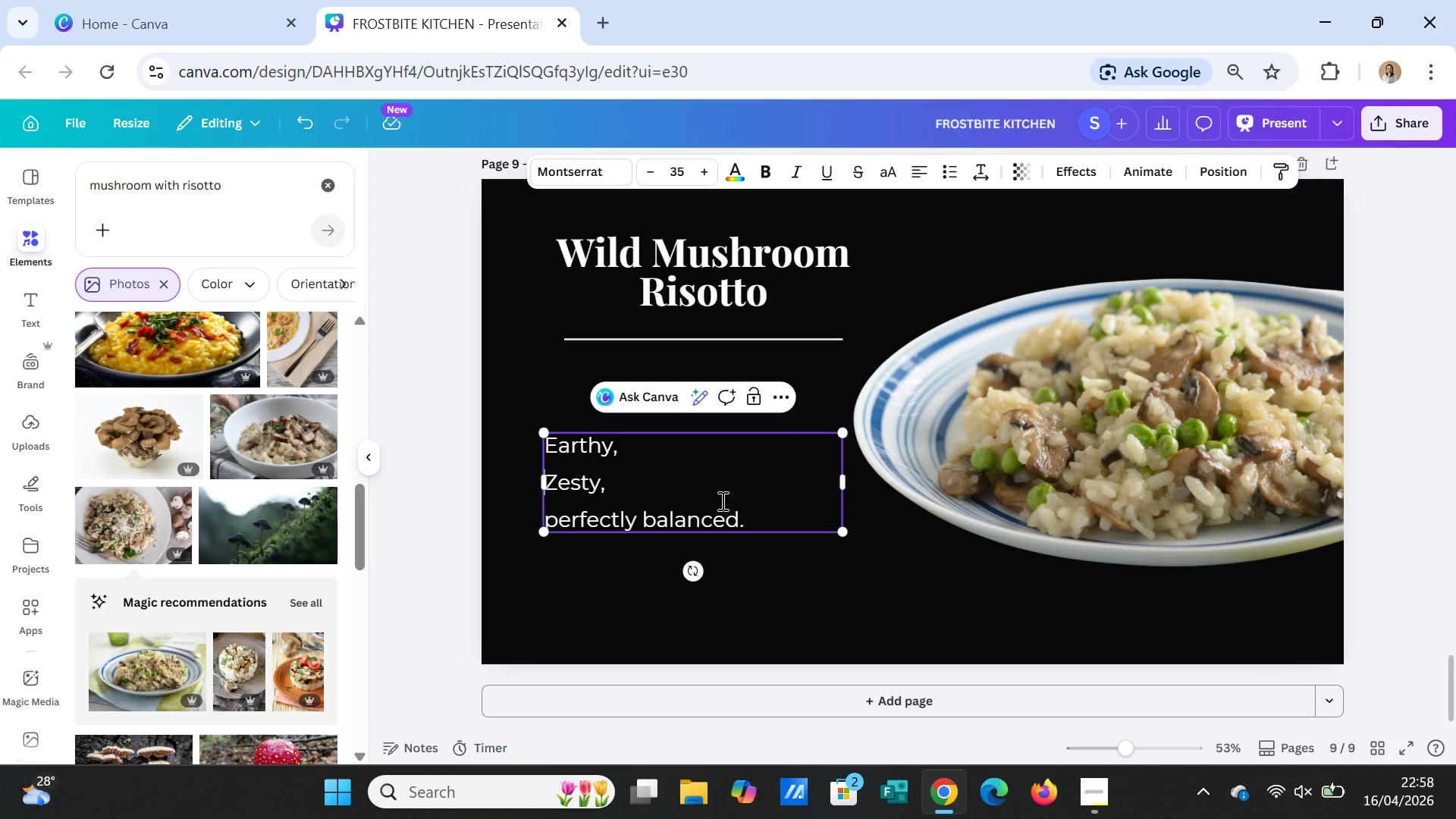 
left_click_drag(start_coordinate=[607, 481], to_coordinate=[528, 478])
 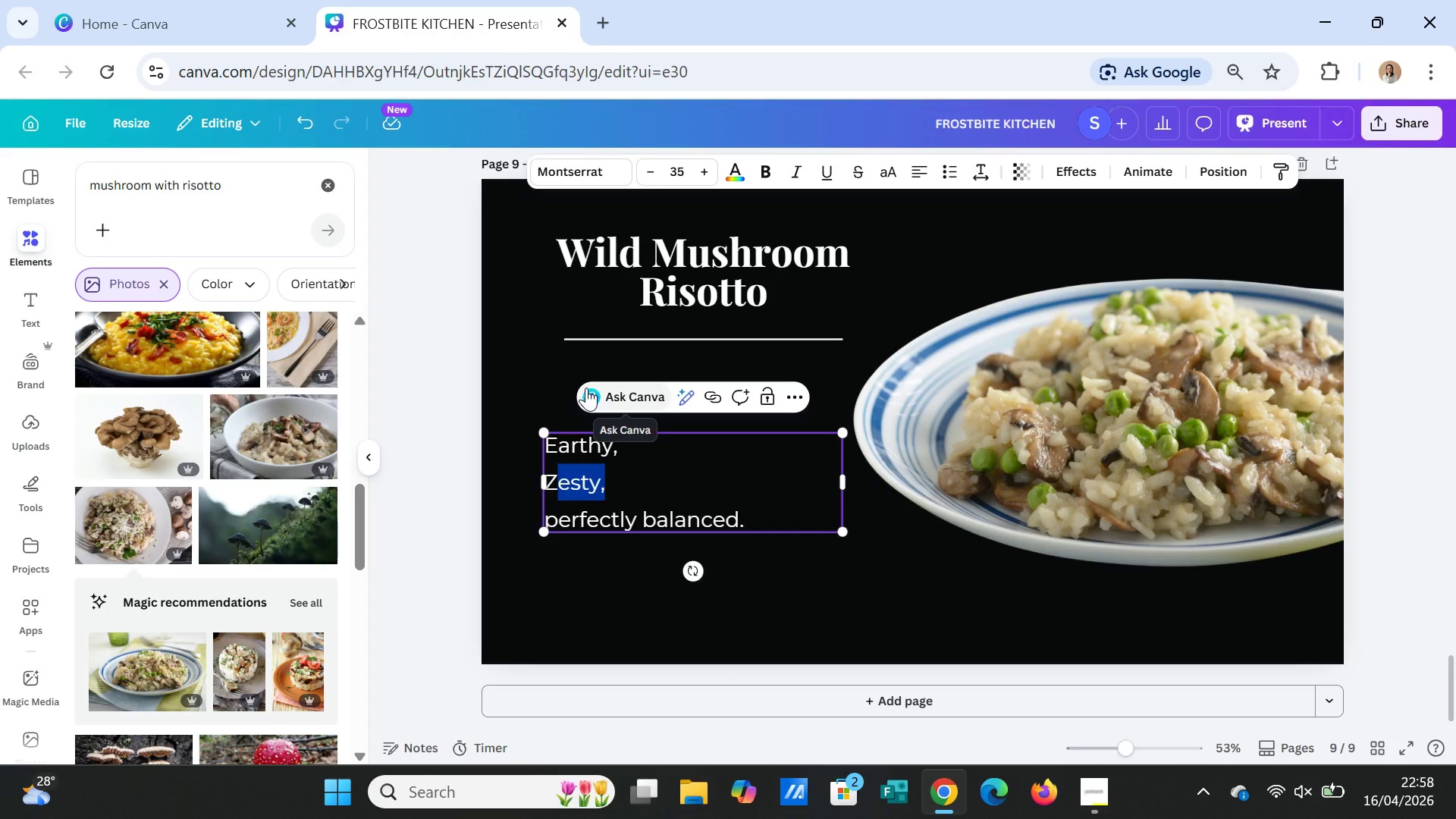 
type(c)
key(Backspace)
key(Backspace)
type(Creamy)
 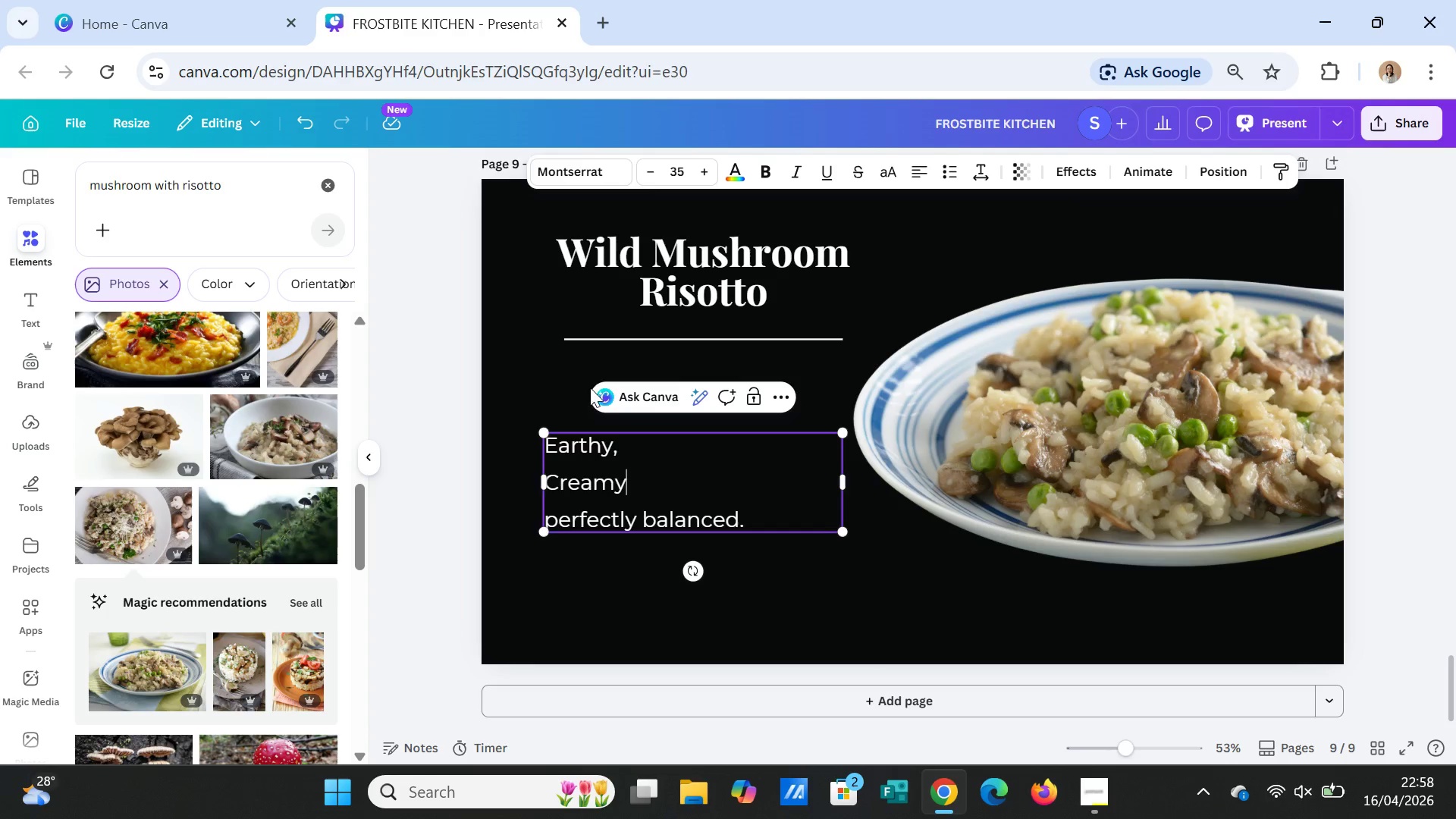 
wait(5.78)
 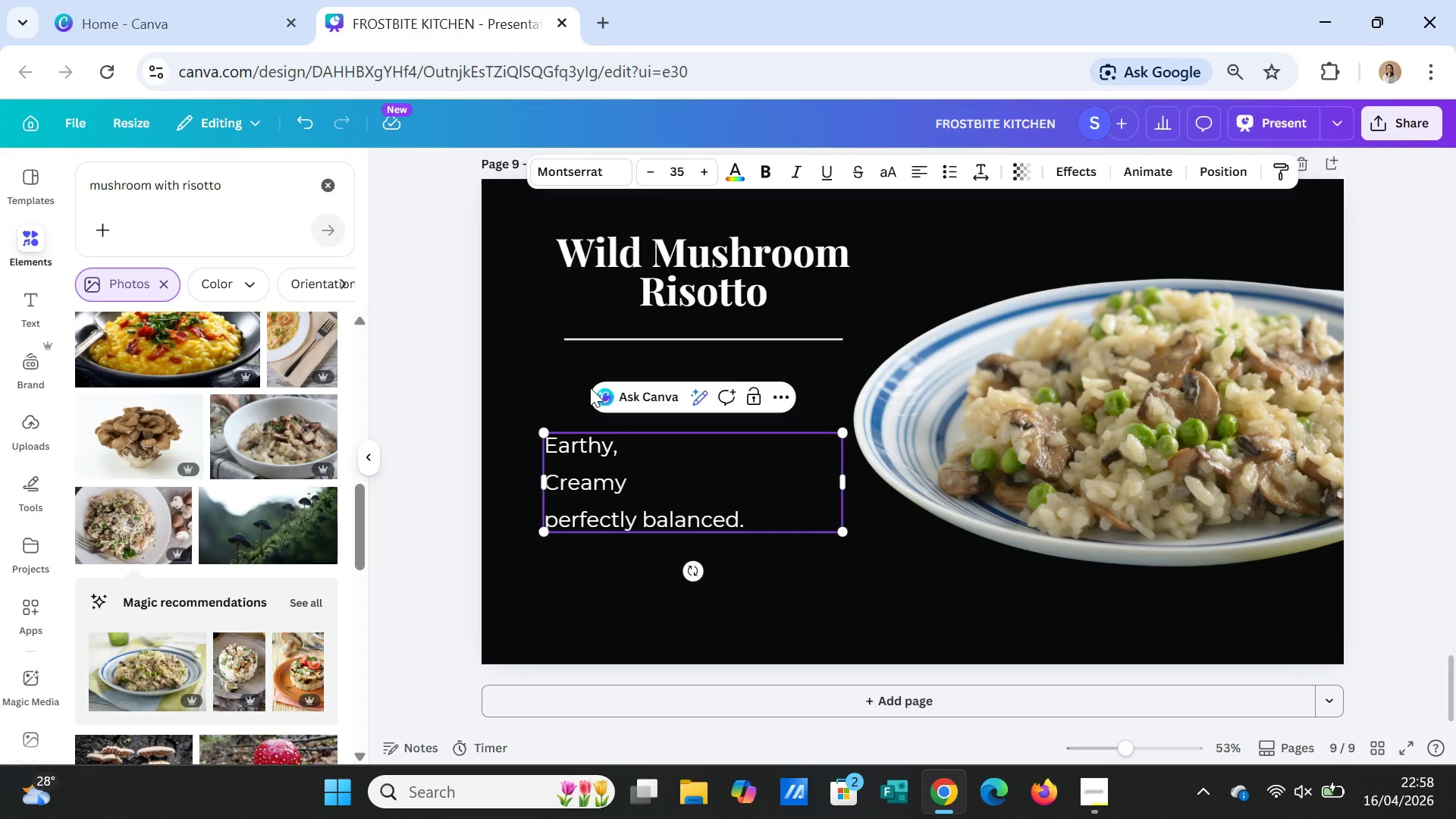 
double_click([697, 516])
 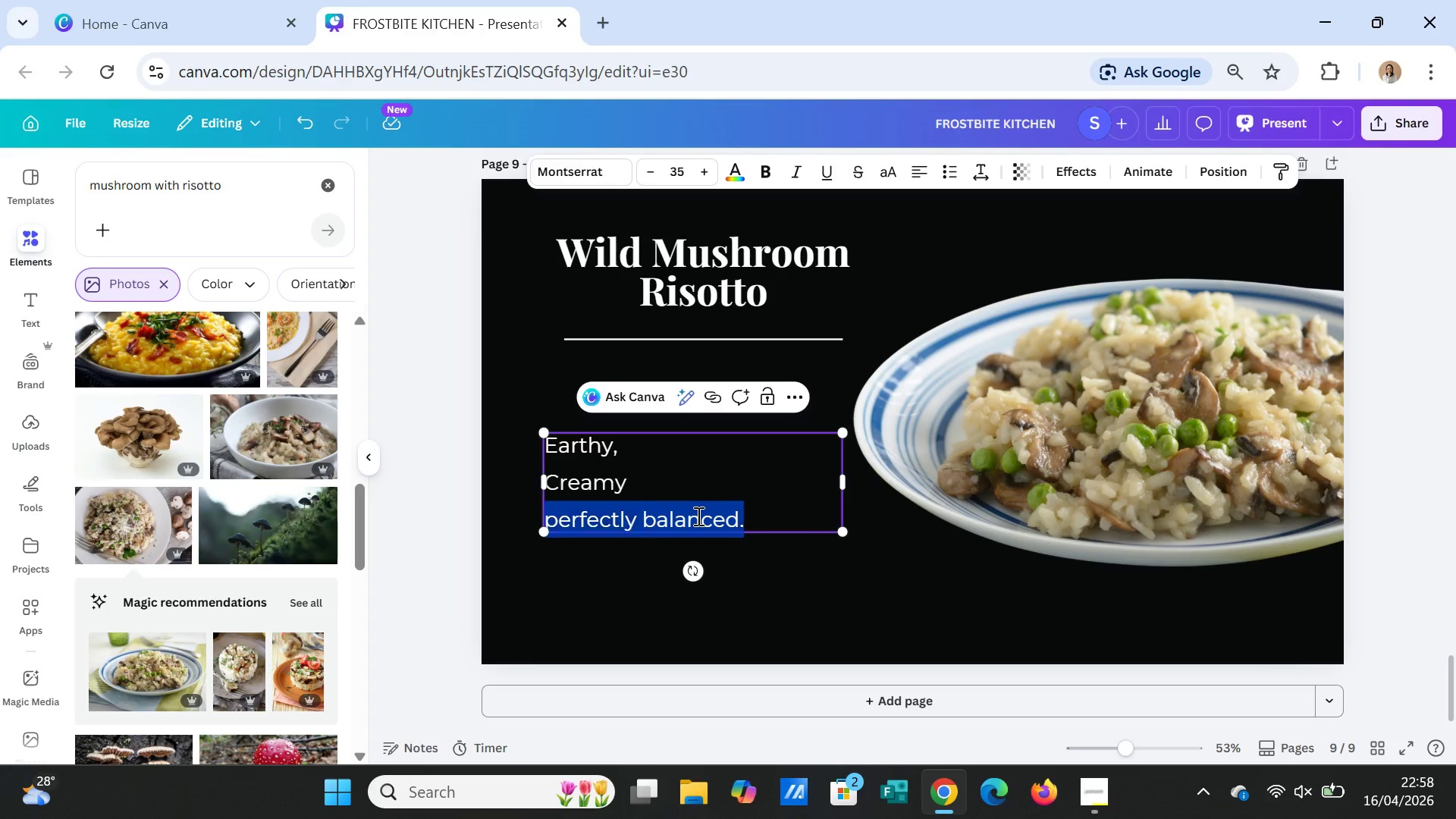 
triple_click([697, 516])
 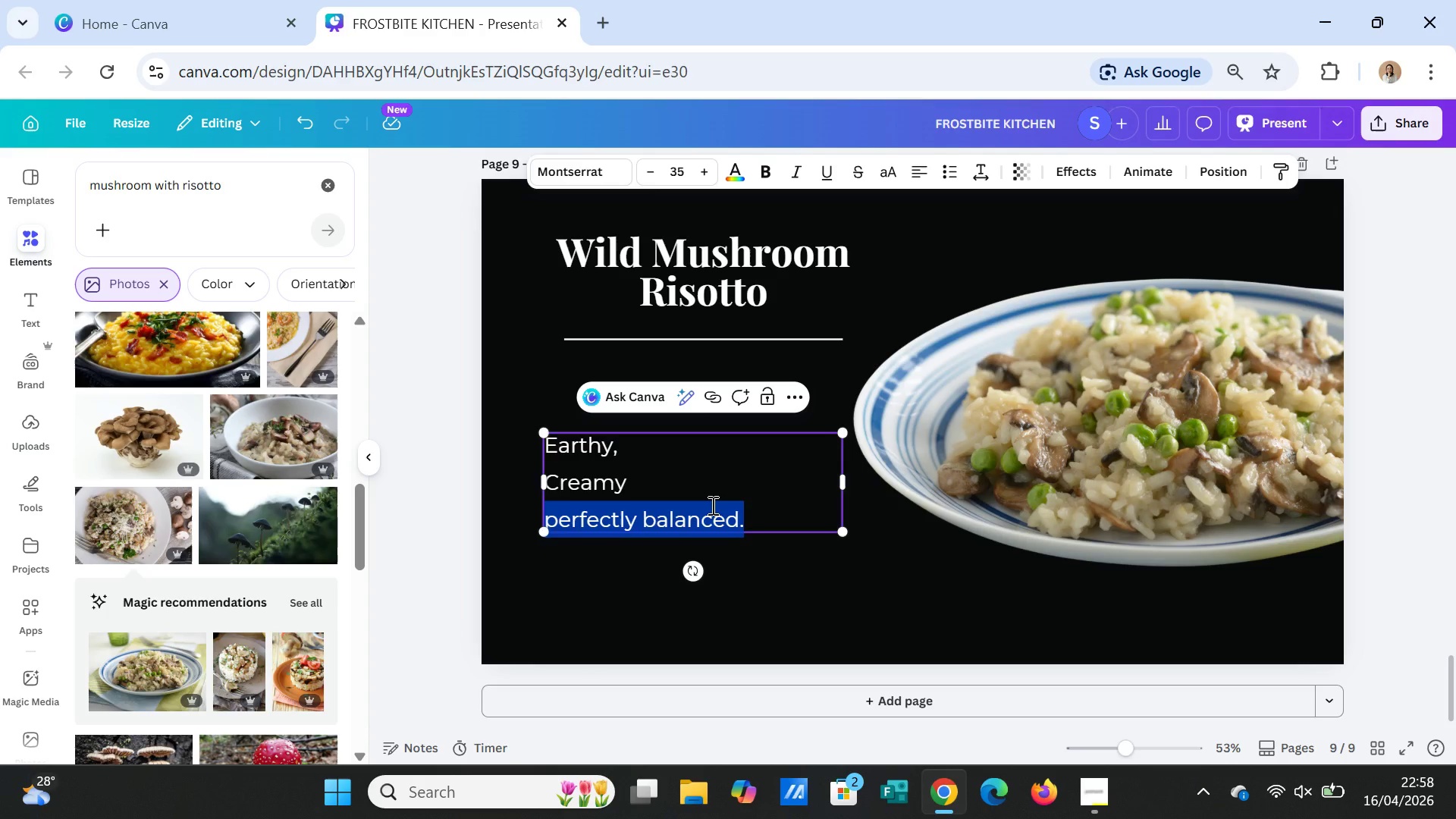 
key(CapsLock)
 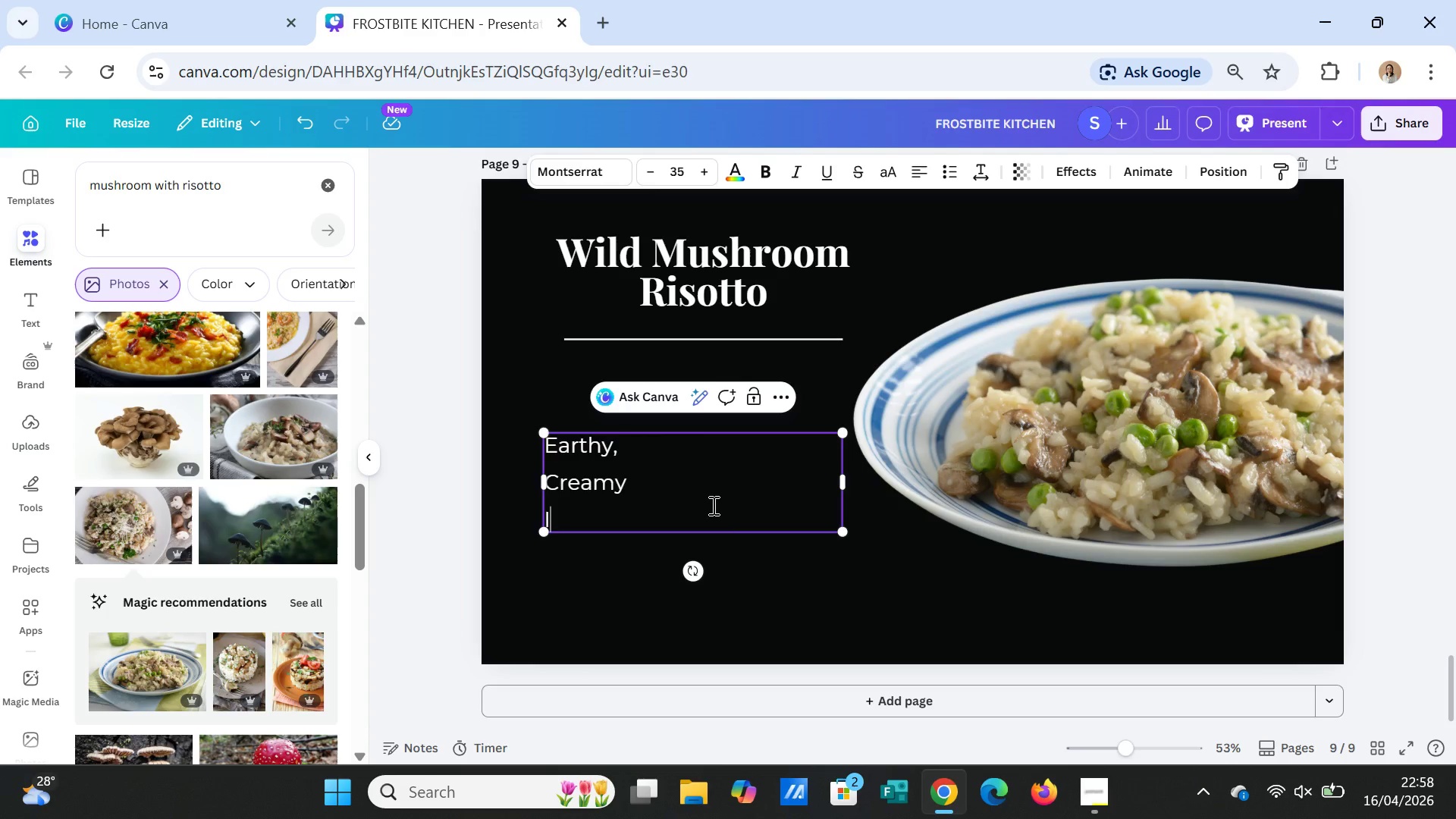 
type(Indulgent.)
 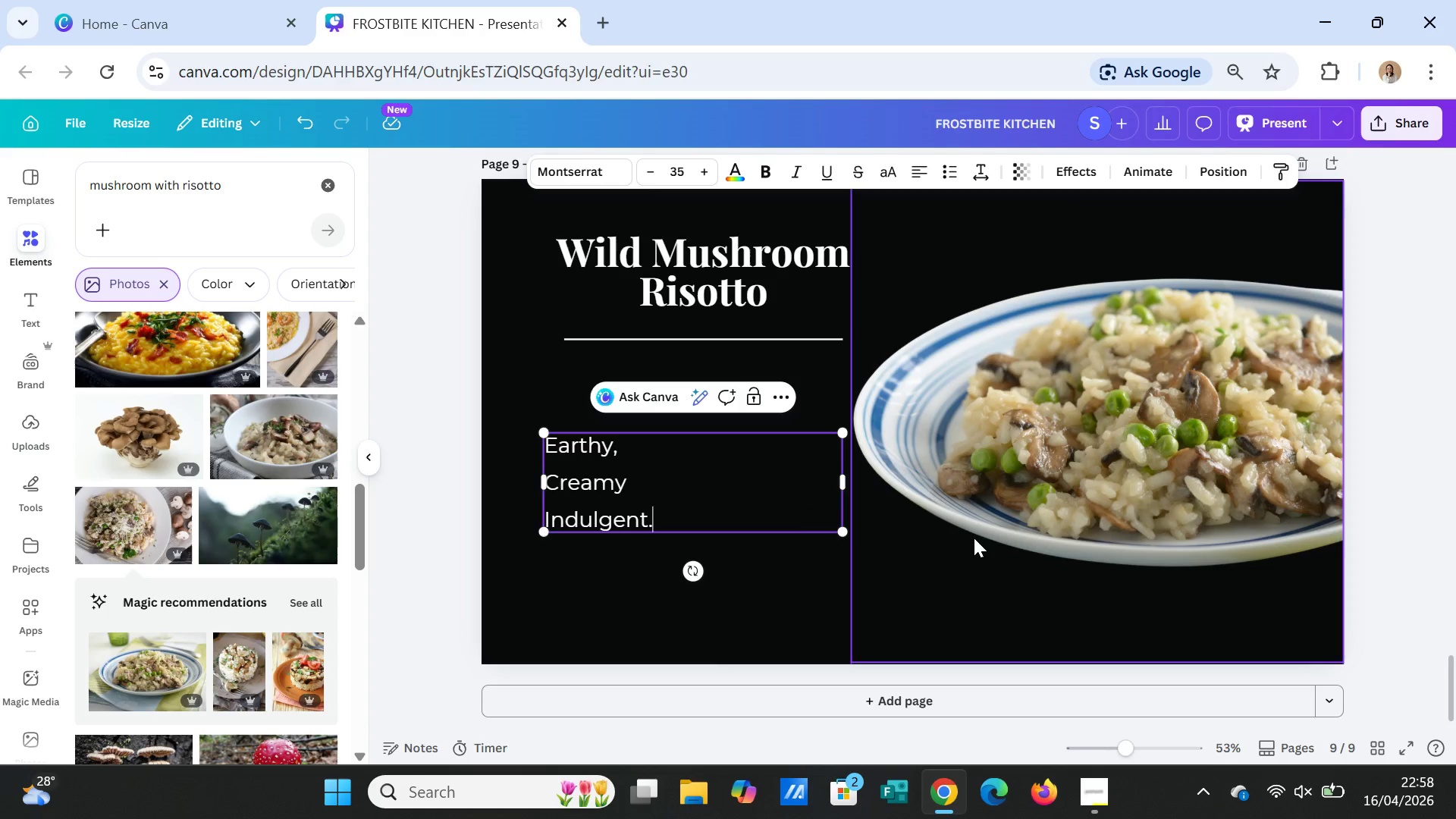 
left_click([979, 541])
 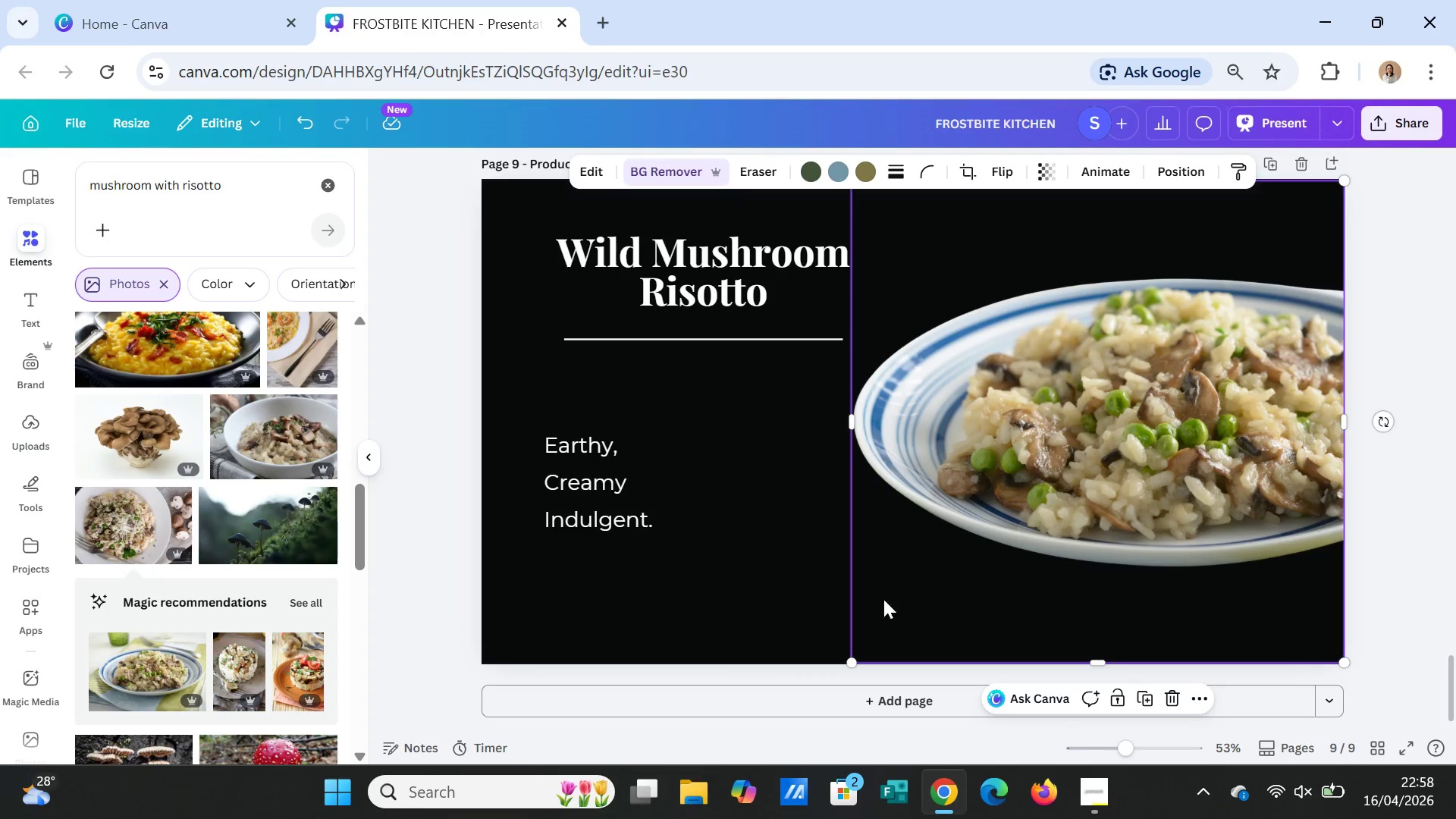 
mouse_move([777, 570])
 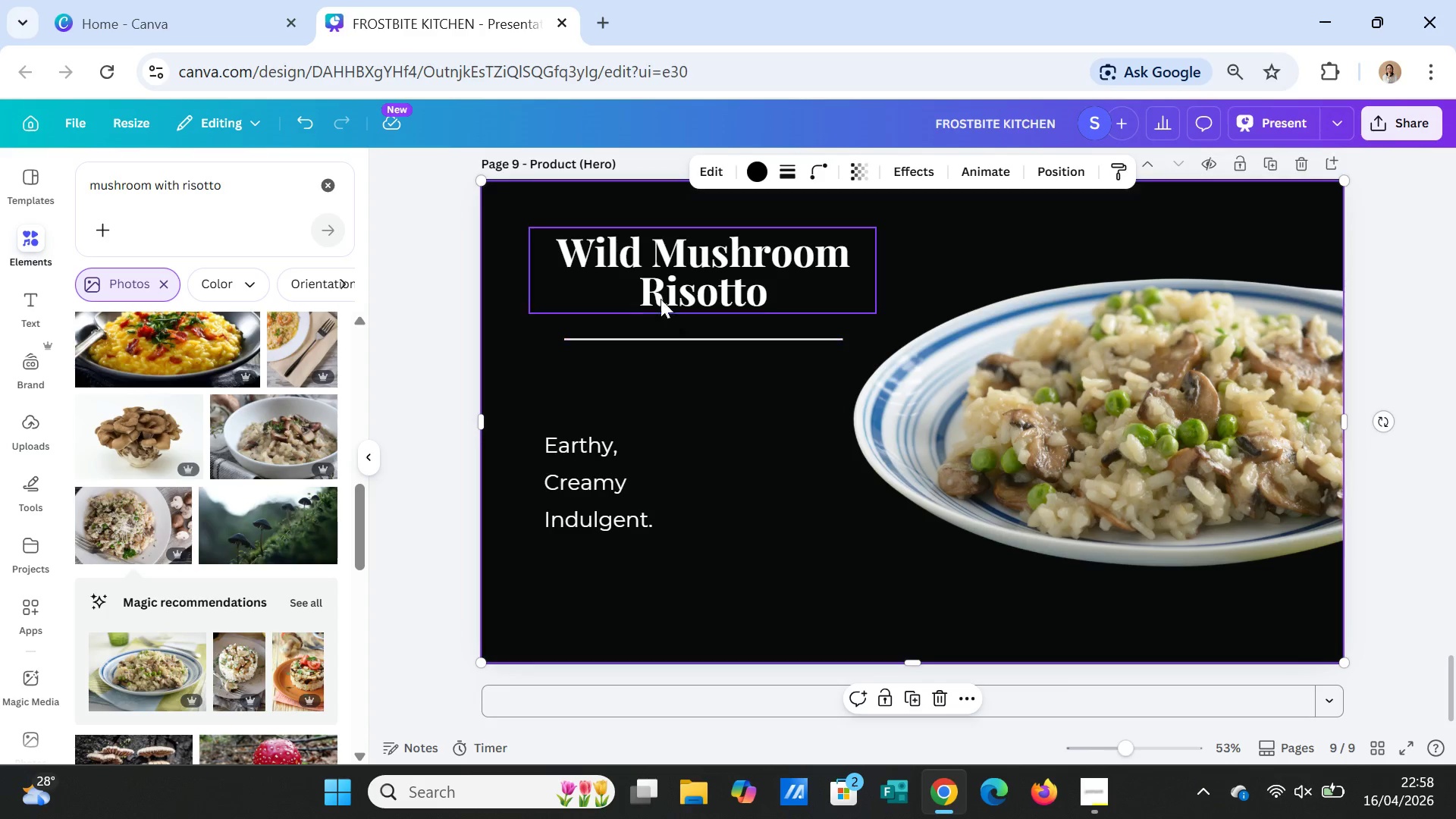 
left_click([652, 250])
 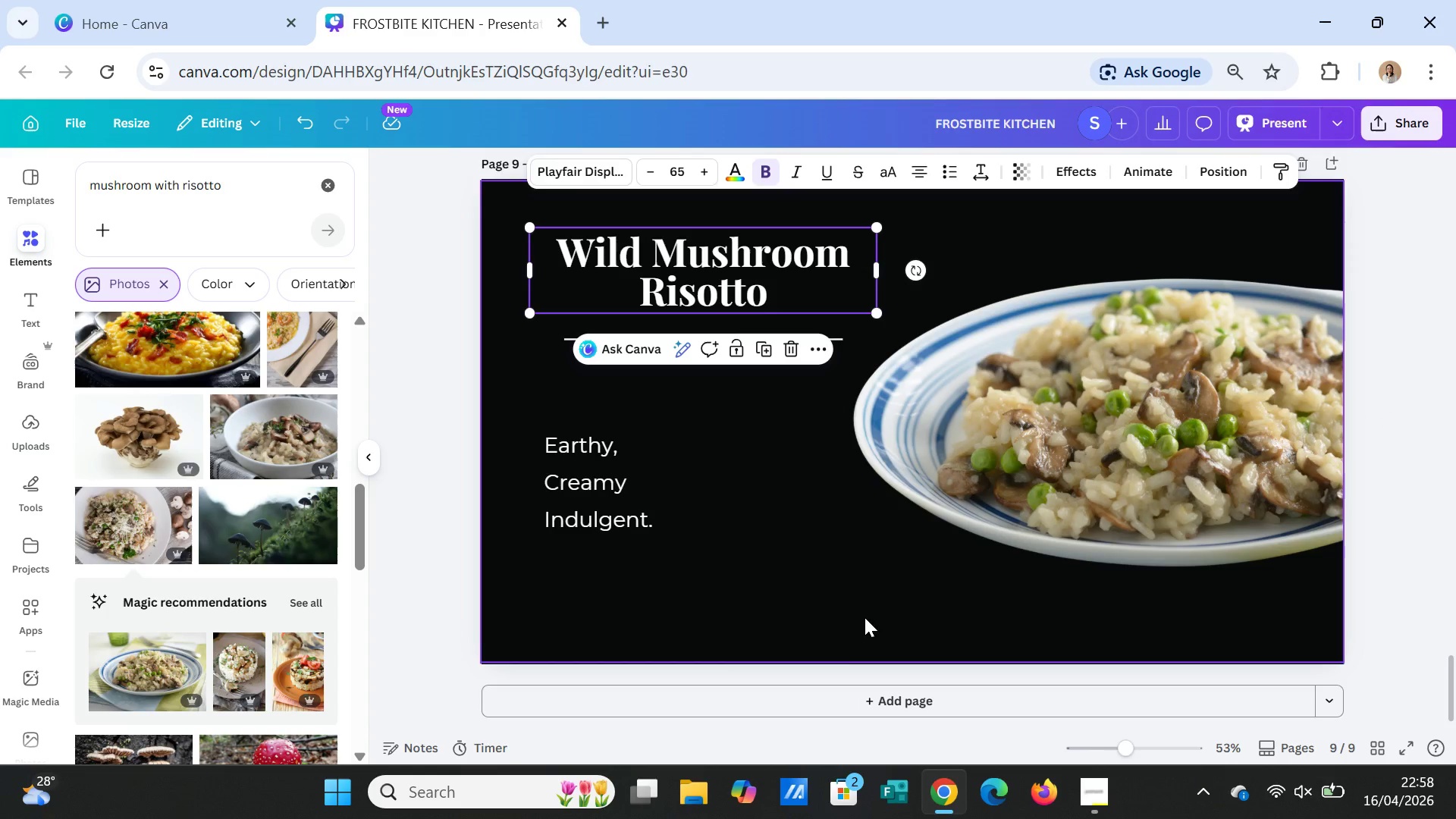 
left_click([934, 610])
 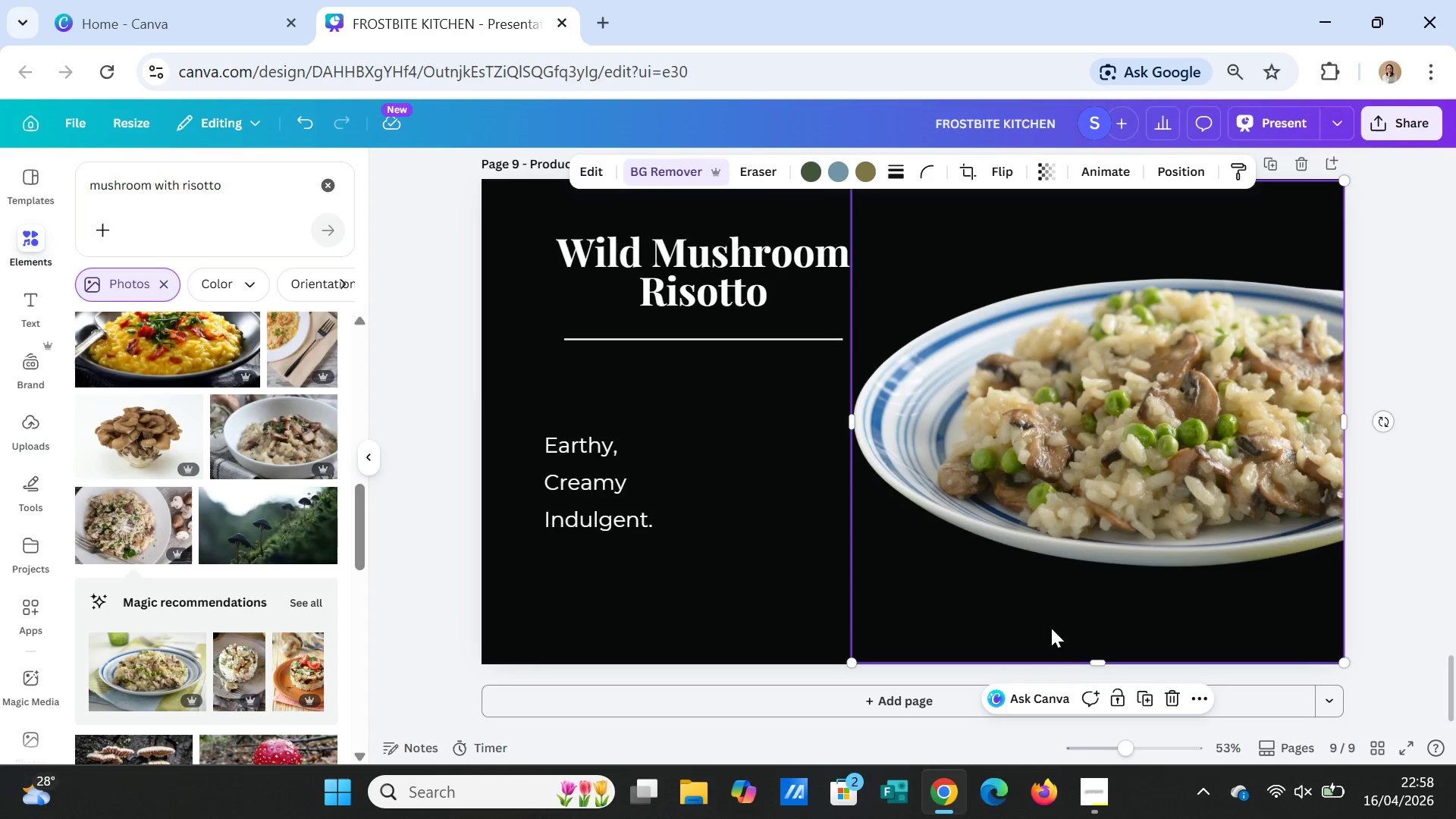 
double_click([739, 571])
 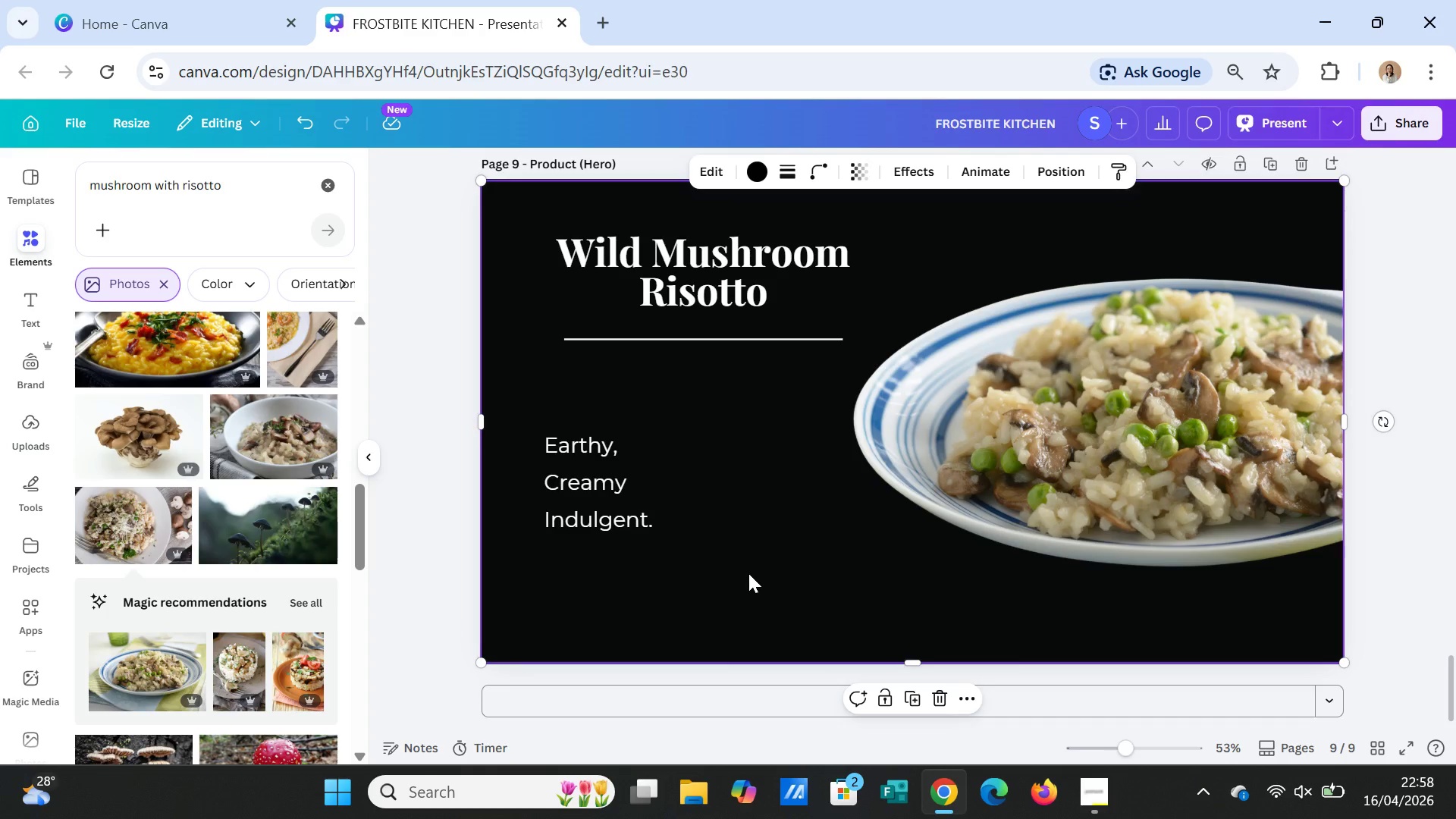 
wait(8.44)
 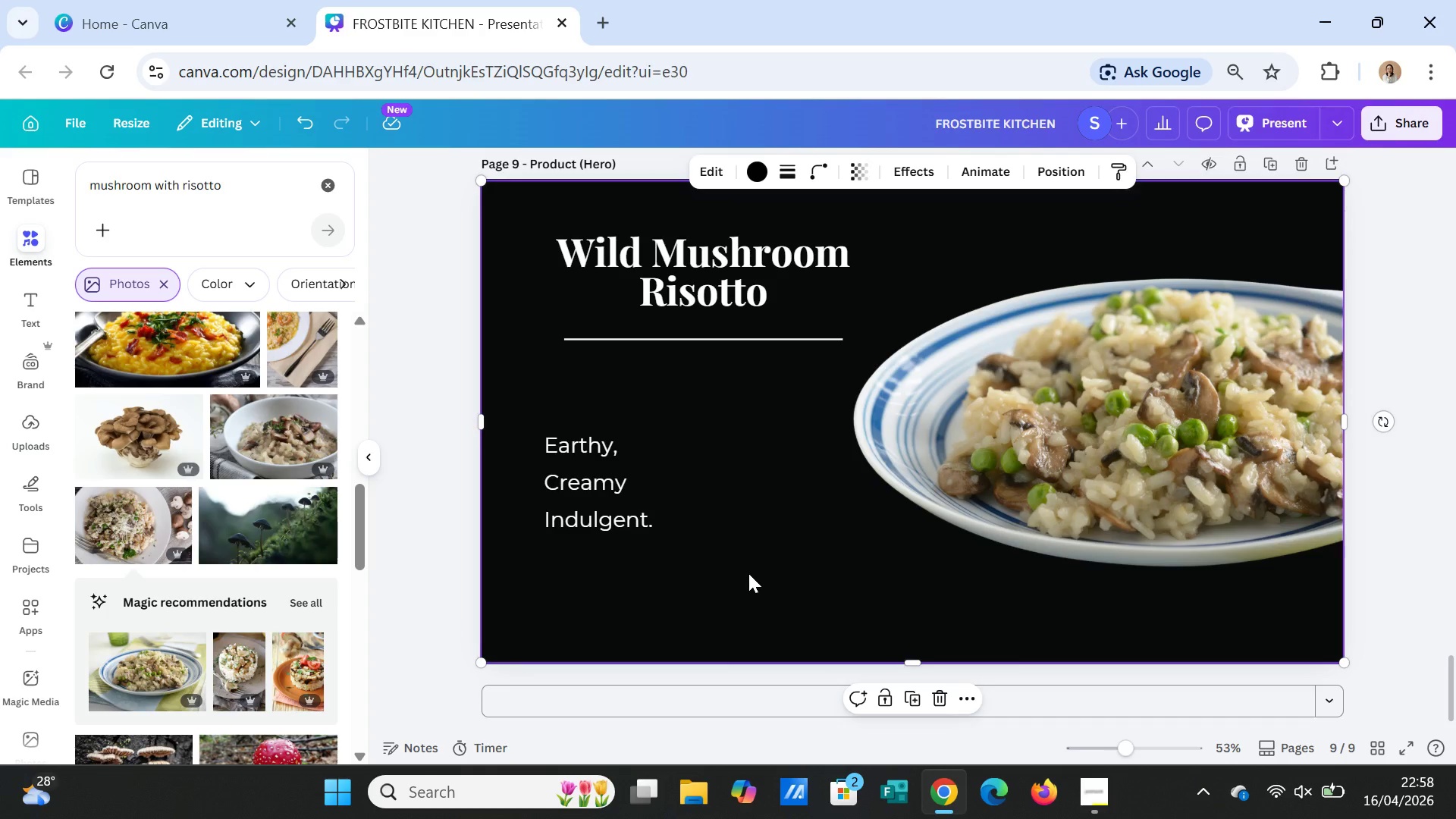 
left_click([1276, 166])
 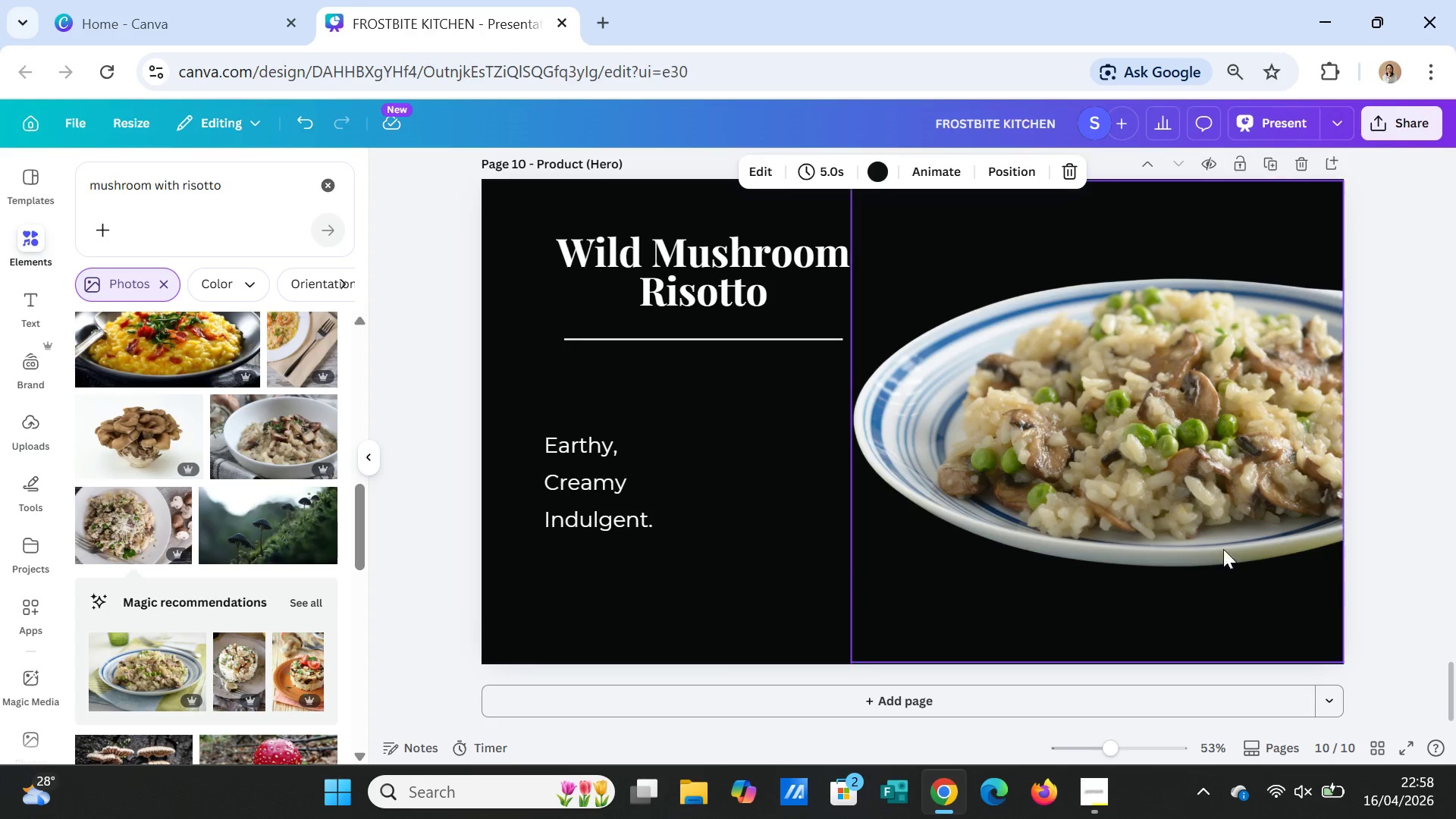 
left_click([1220, 542])
 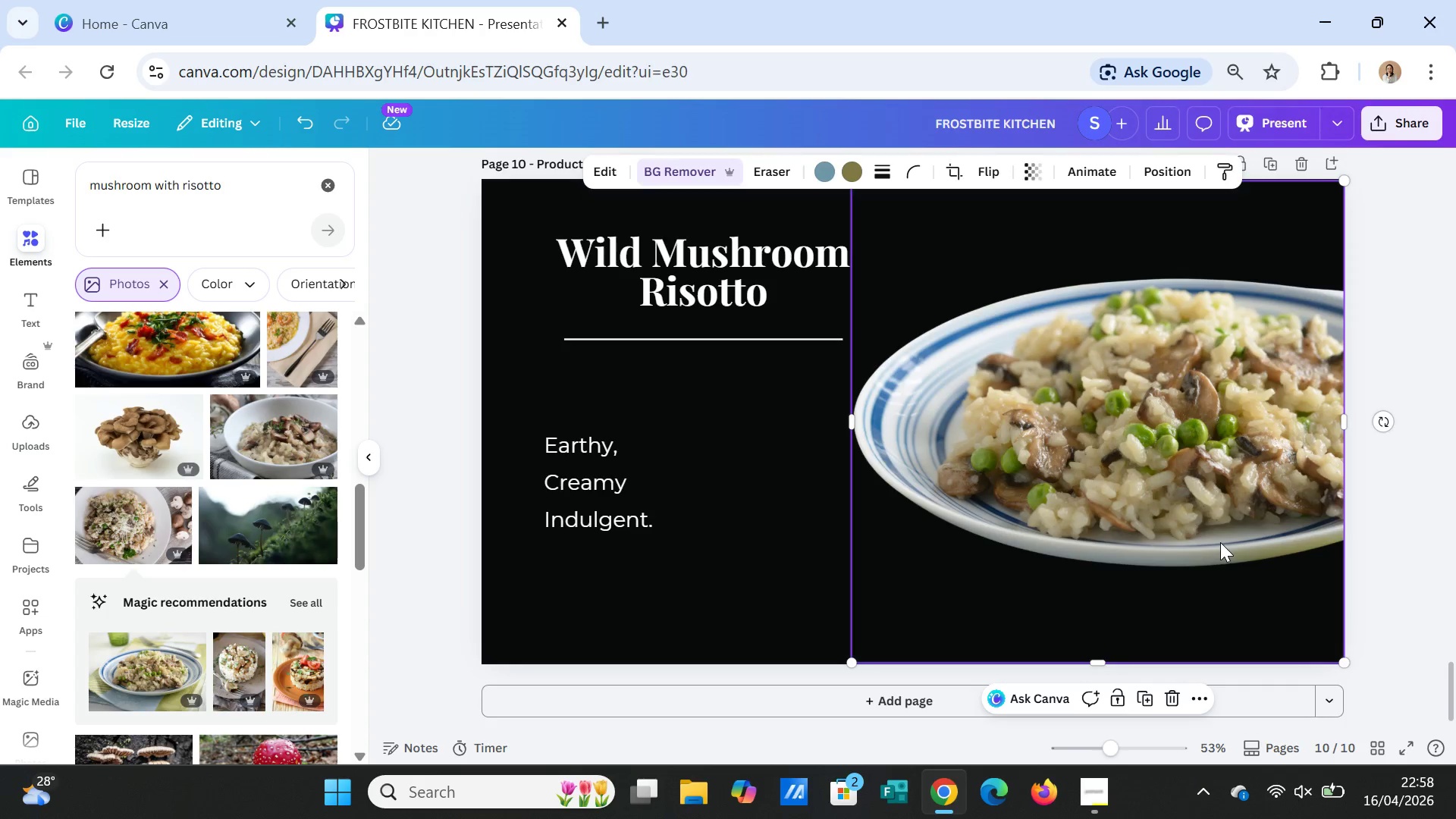 
key(Delete)
 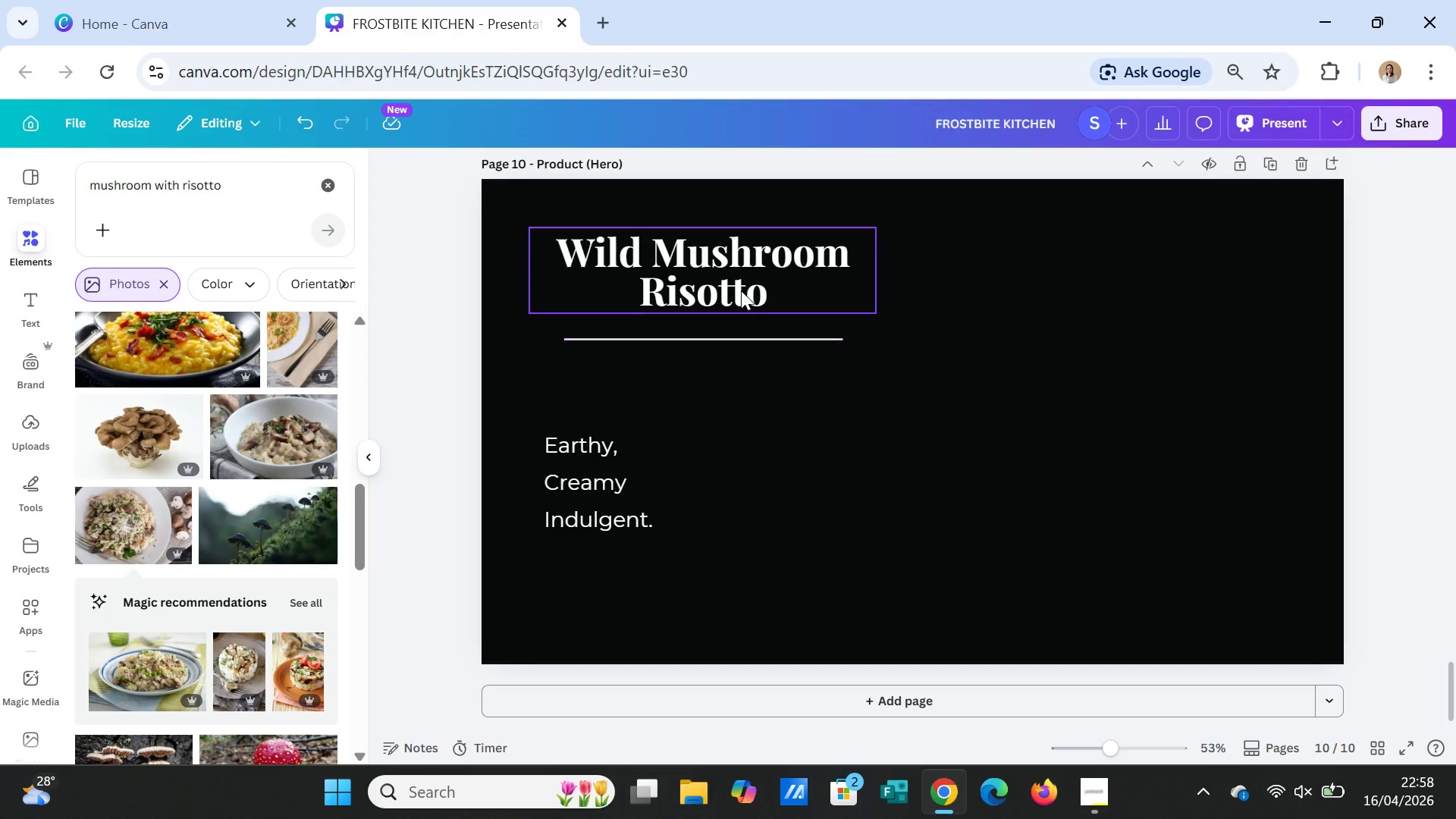 
left_click_drag(start_coordinate=[734, 273], to_coordinate=[1157, 269])
 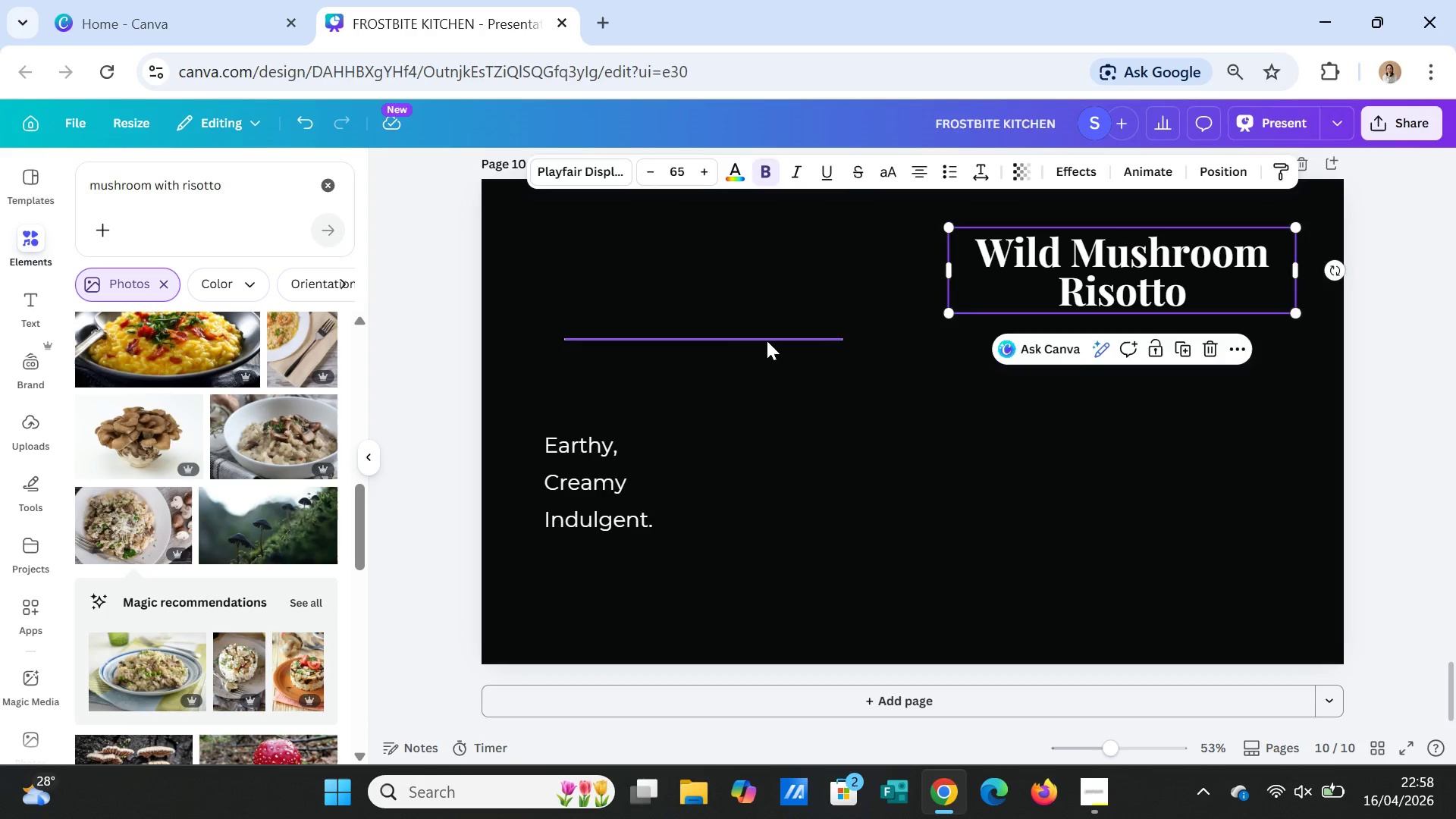 
left_click_drag(start_coordinate=[767, 340], to_coordinate=[1186, 340])
 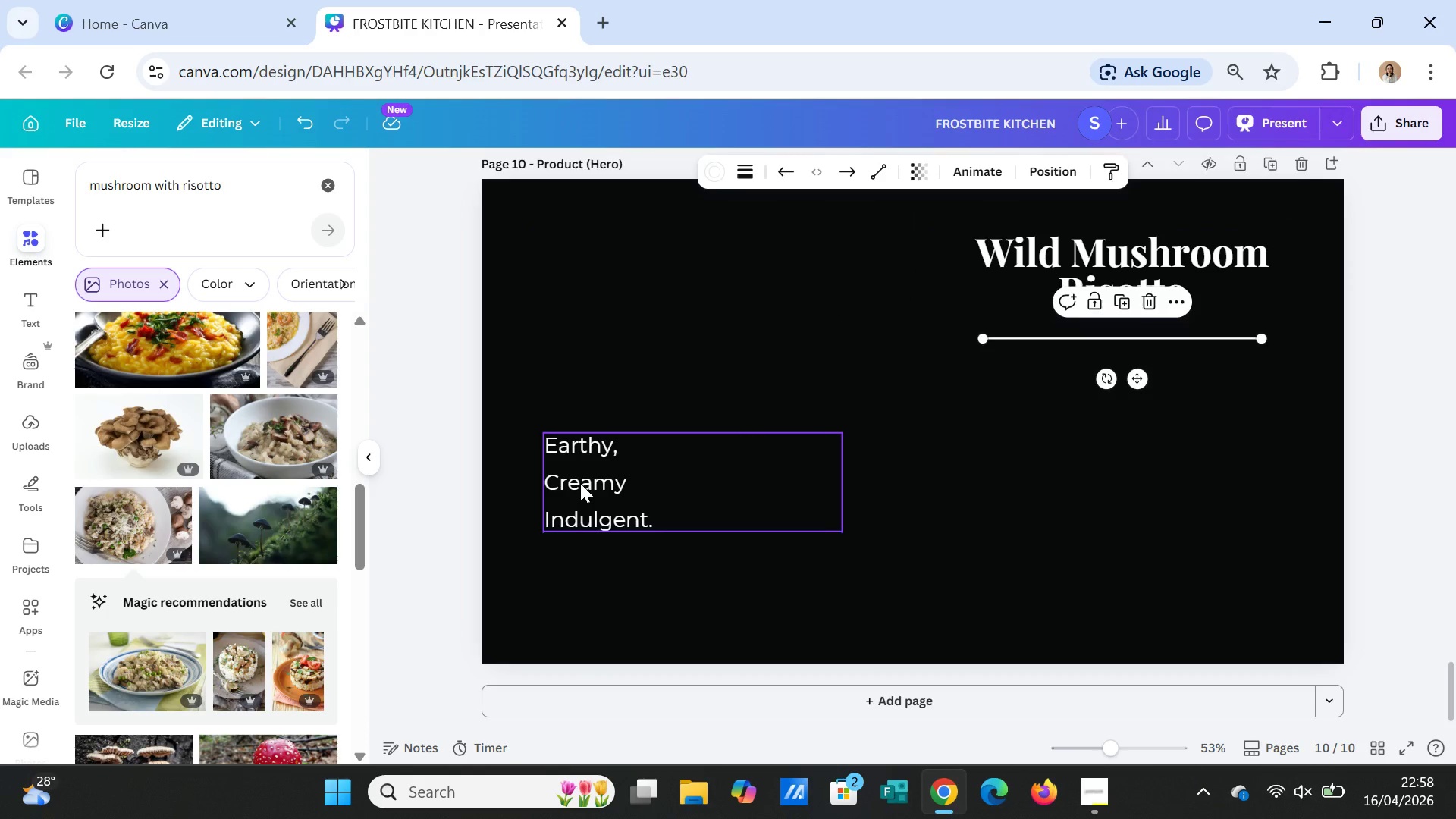 
left_click_drag(start_coordinate=[580, 483], to_coordinate=[1025, 446])
 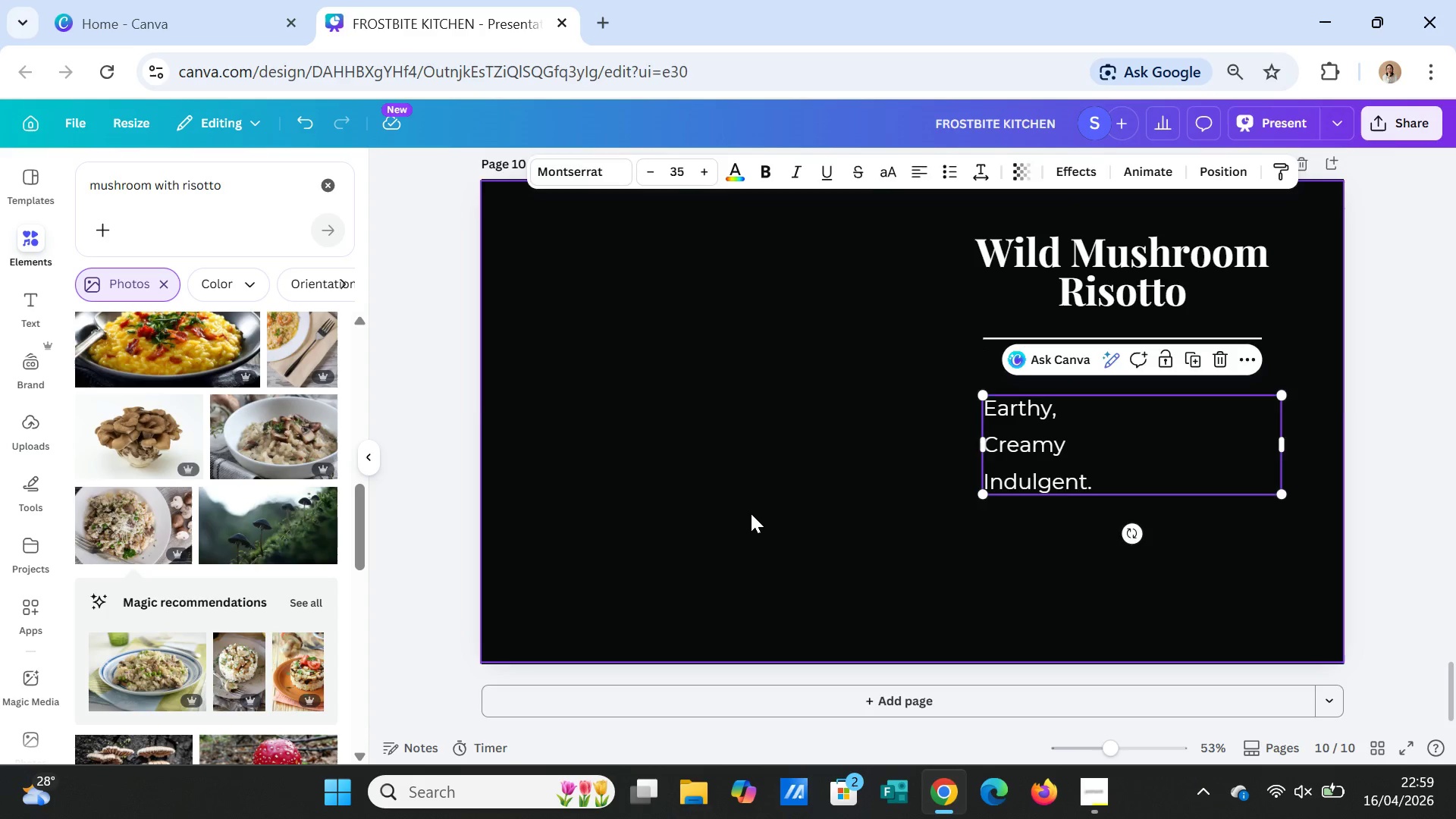 
left_click([751, 513])
 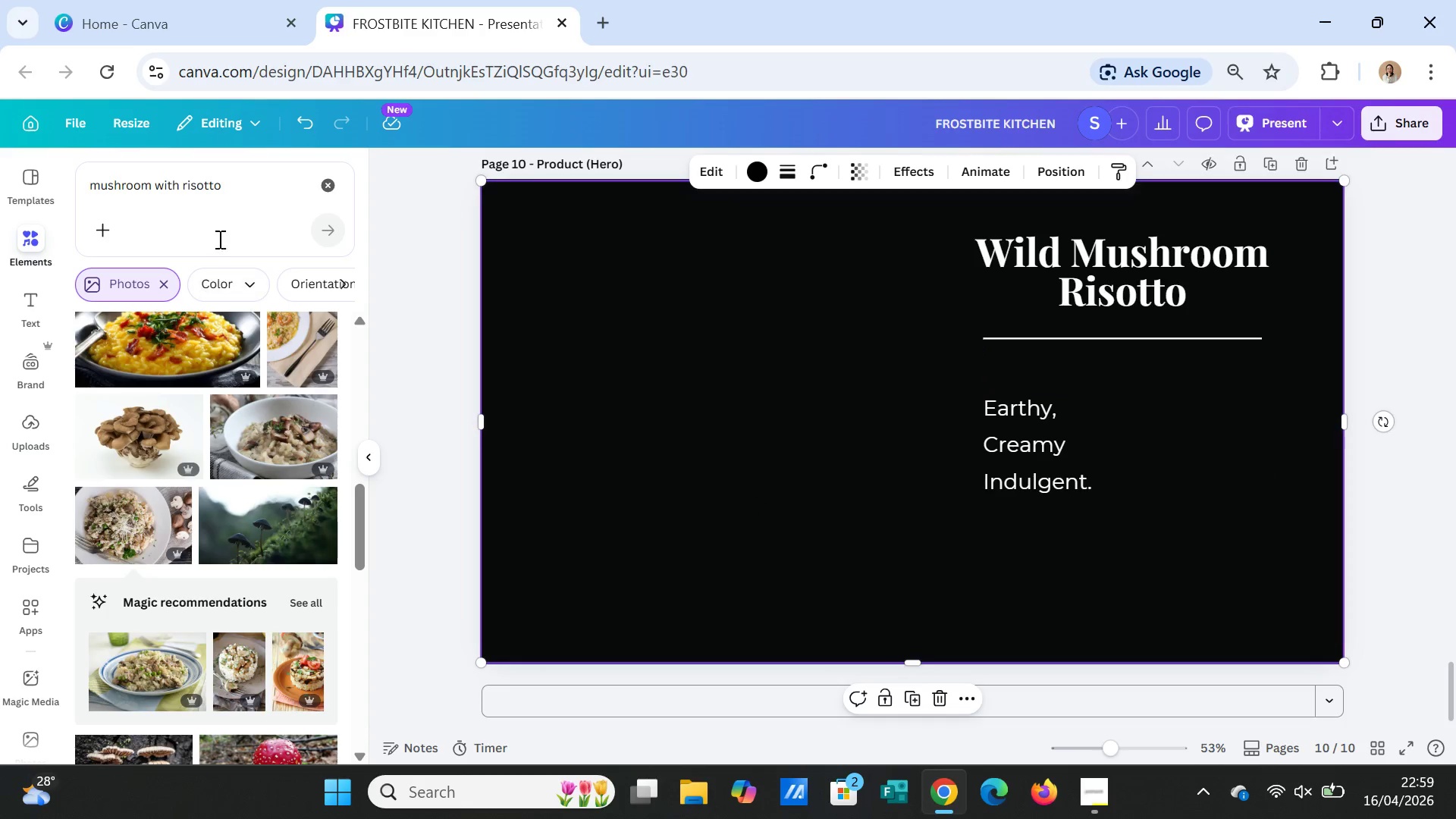 
double_click([258, 187])
 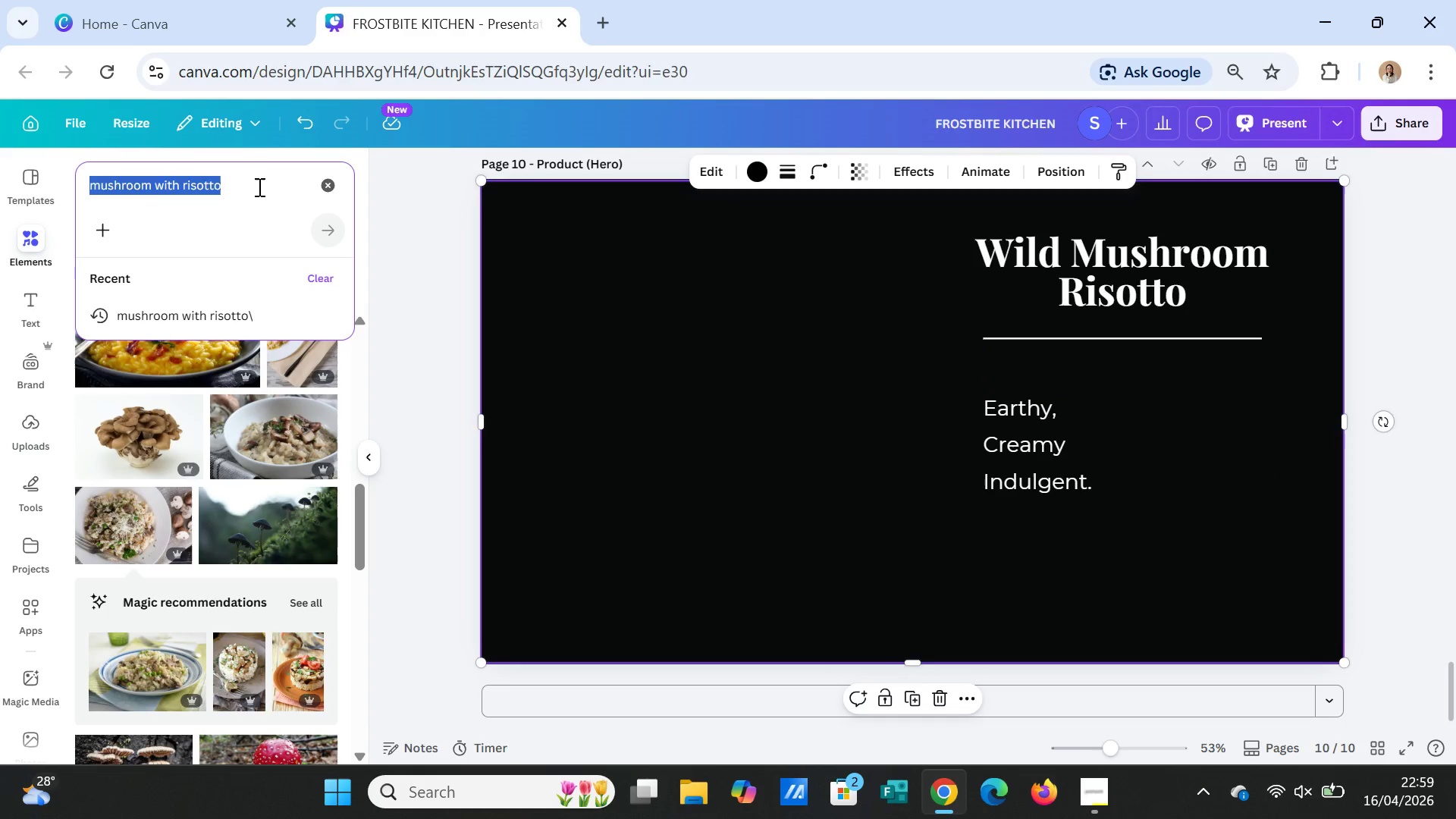 
triple_click([258, 187])
 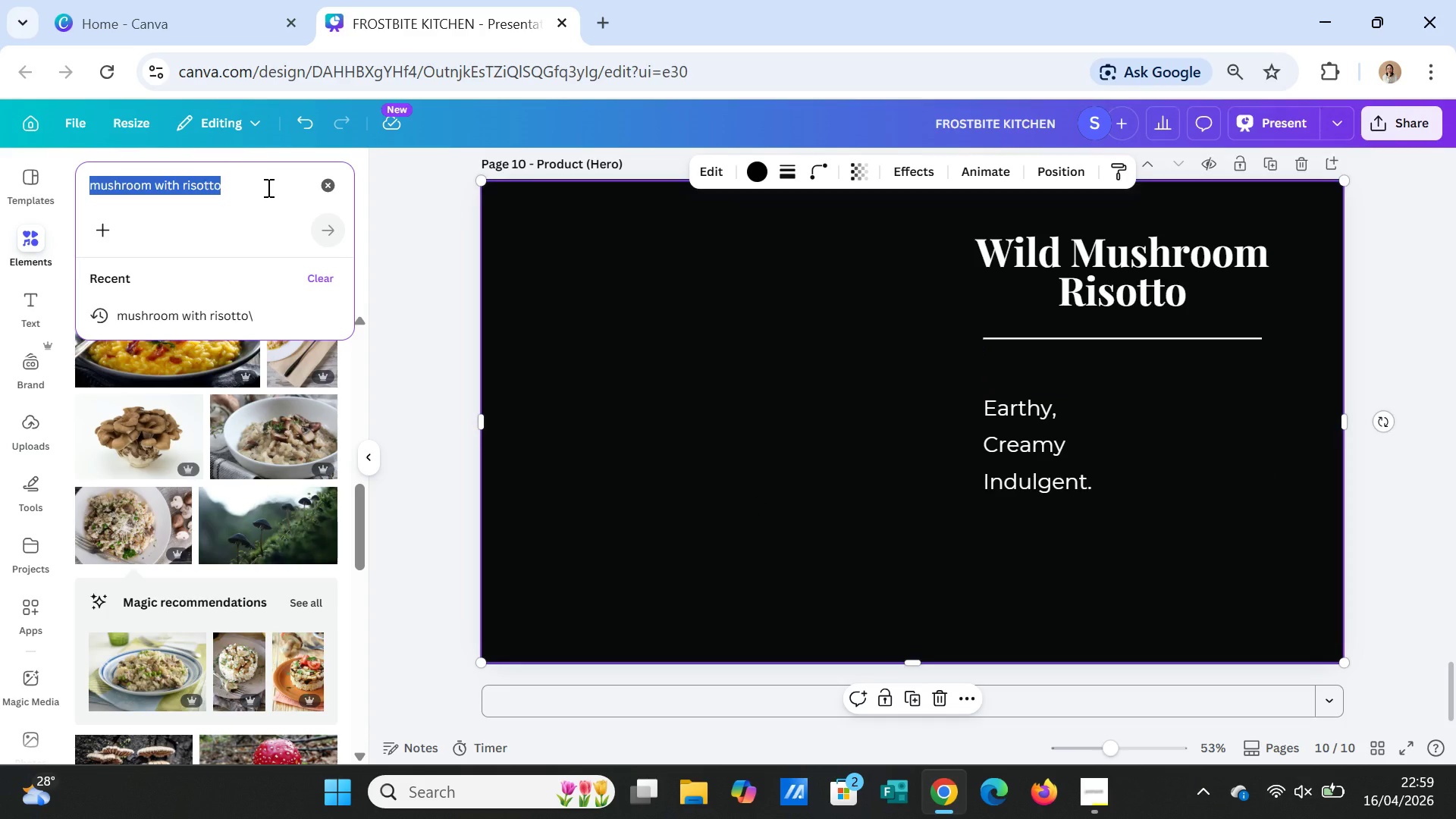 
type(chix)
key(Backspace)
type(cken marsala & garlic mash)
 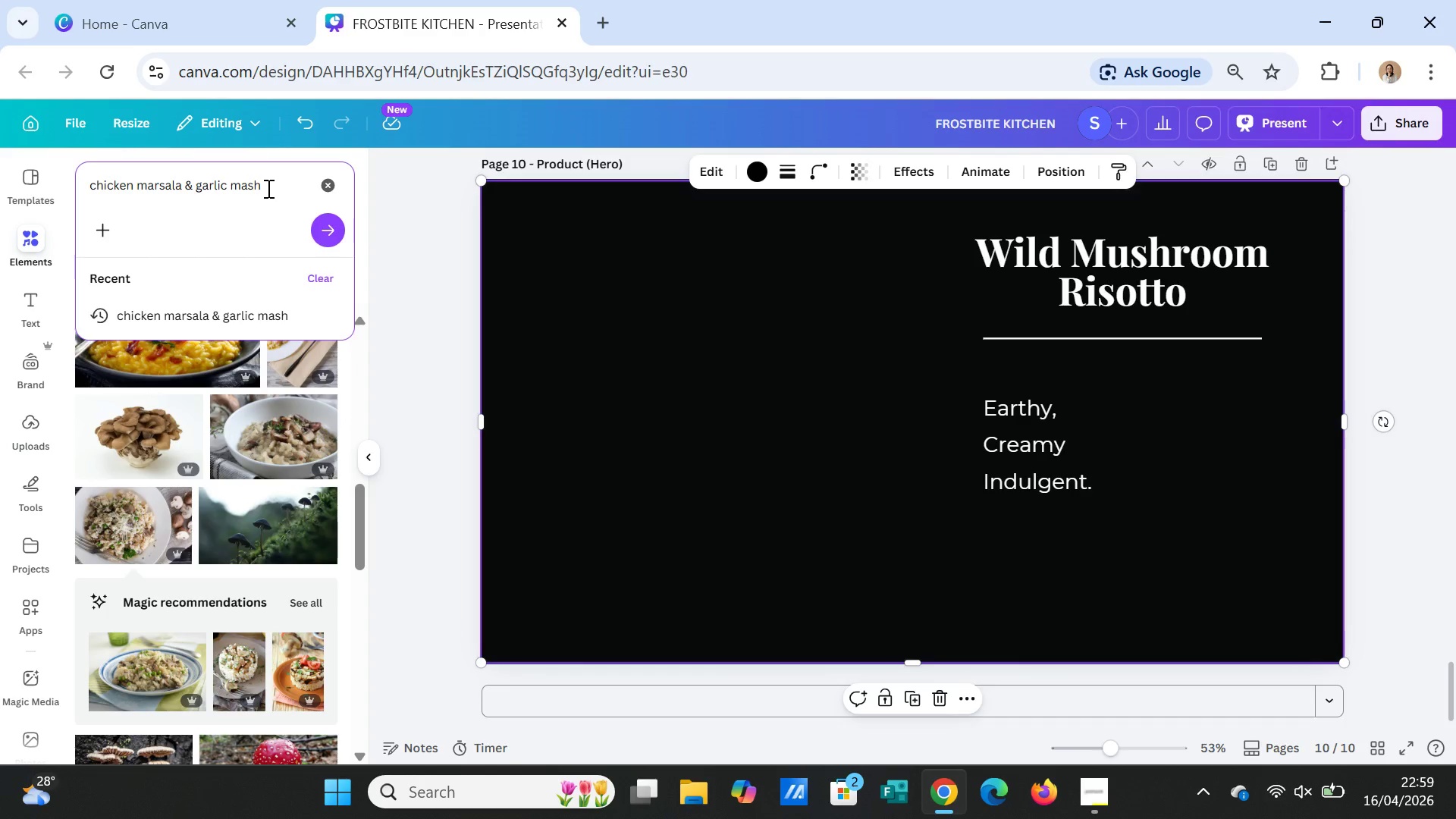 
key(Enter)
 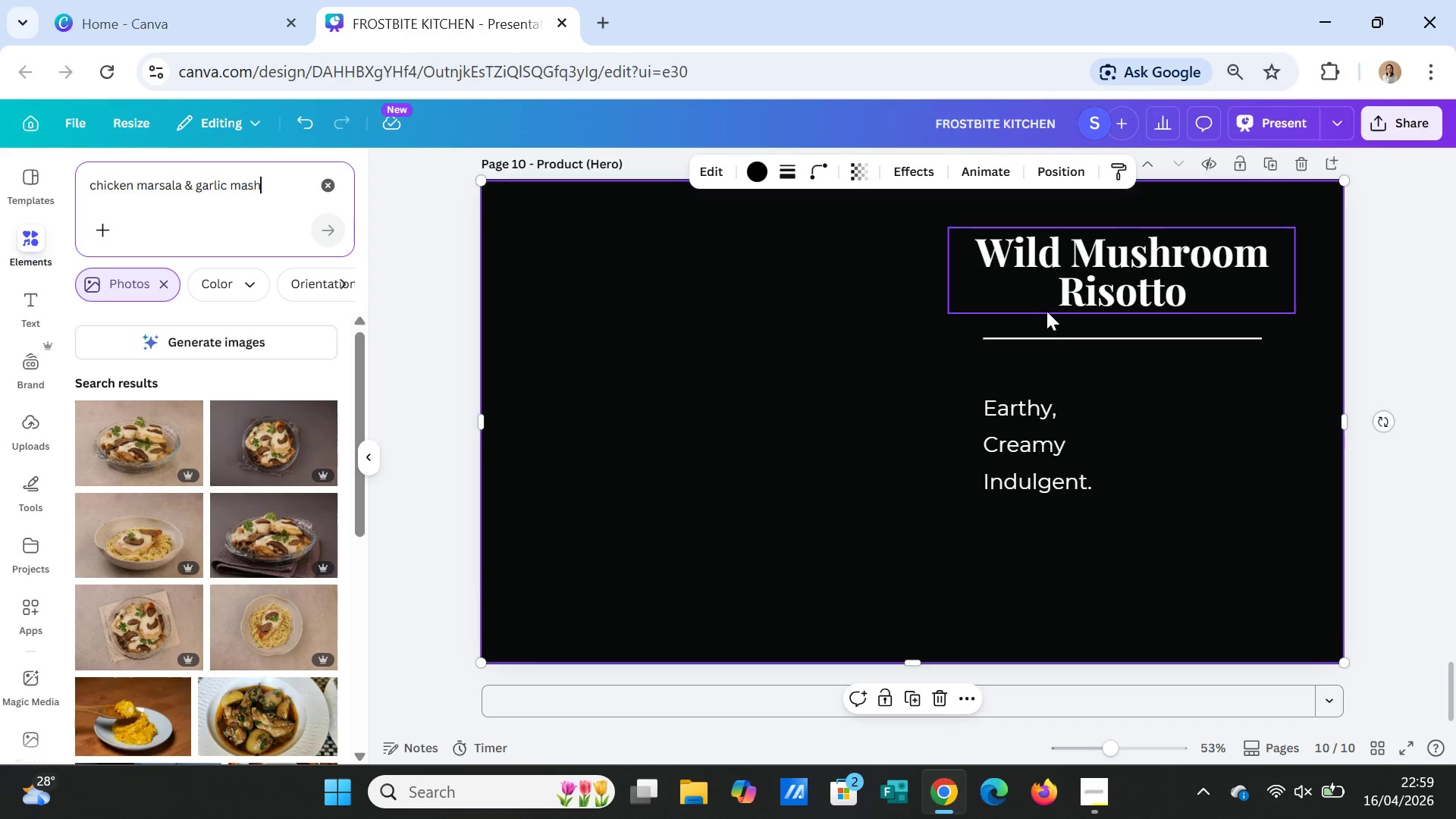 
wait(8.0)
 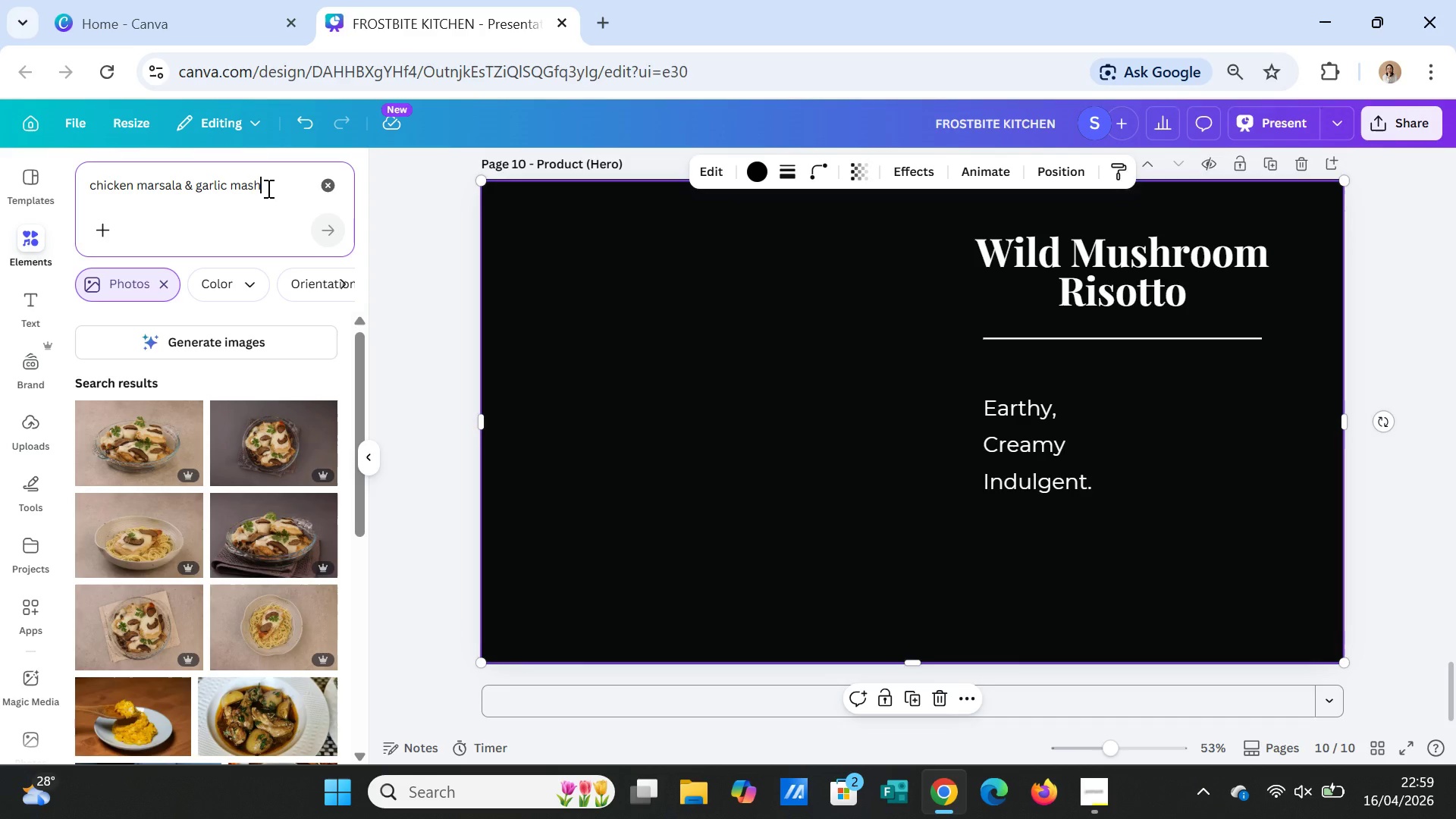 
left_click([330, 233])
 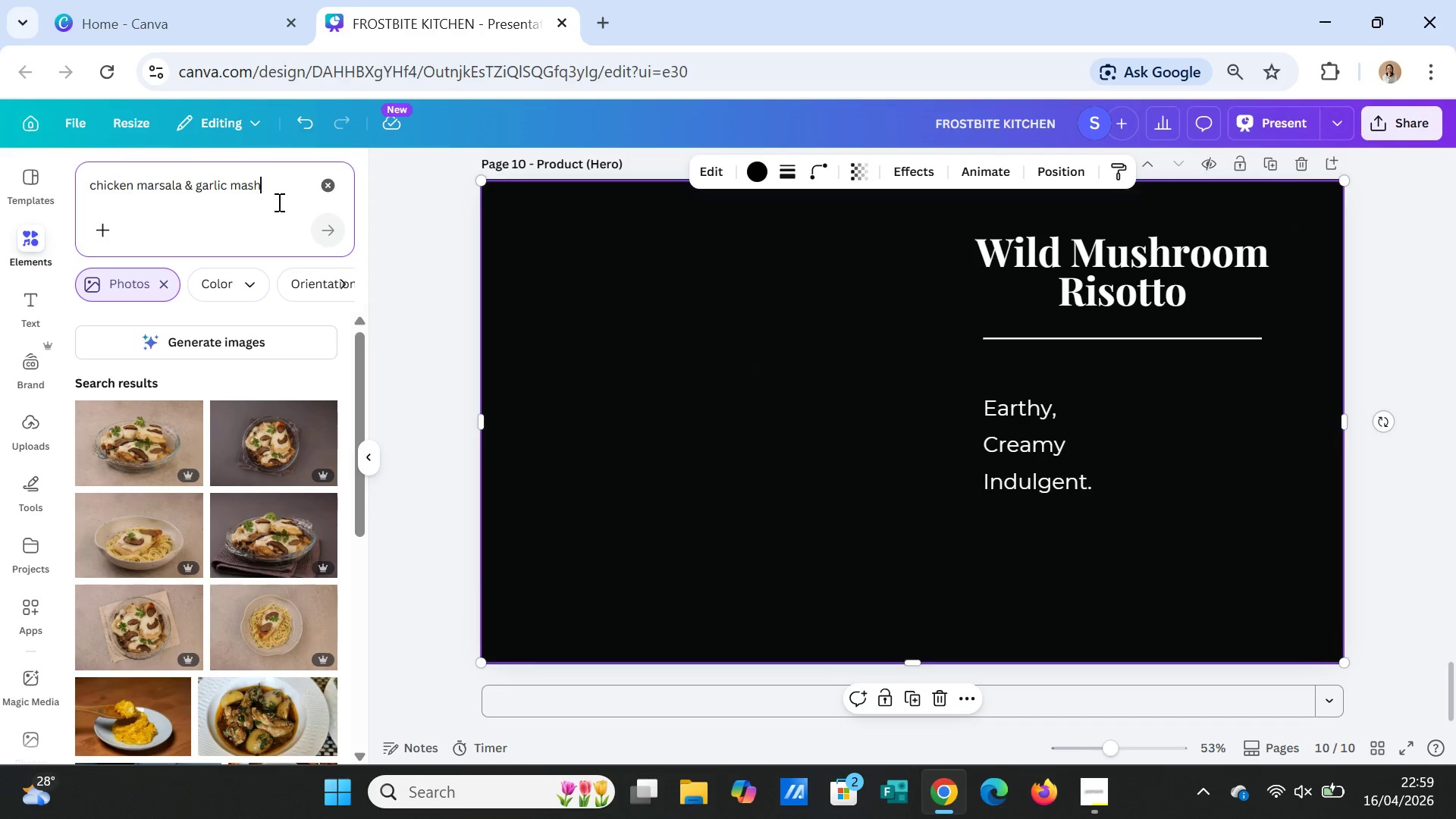 
left_click([280, 194])
 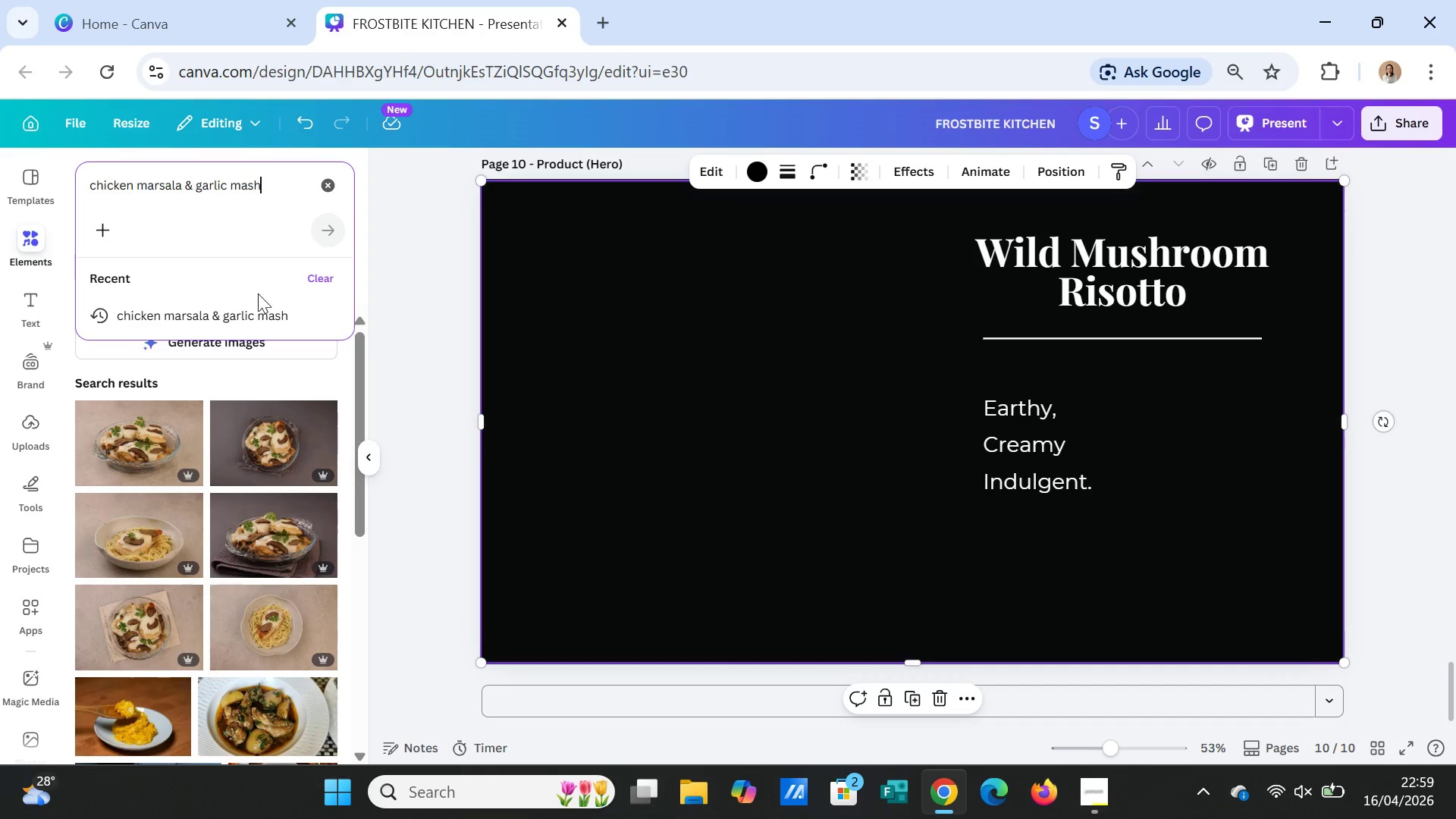 
left_click([253, 309])
 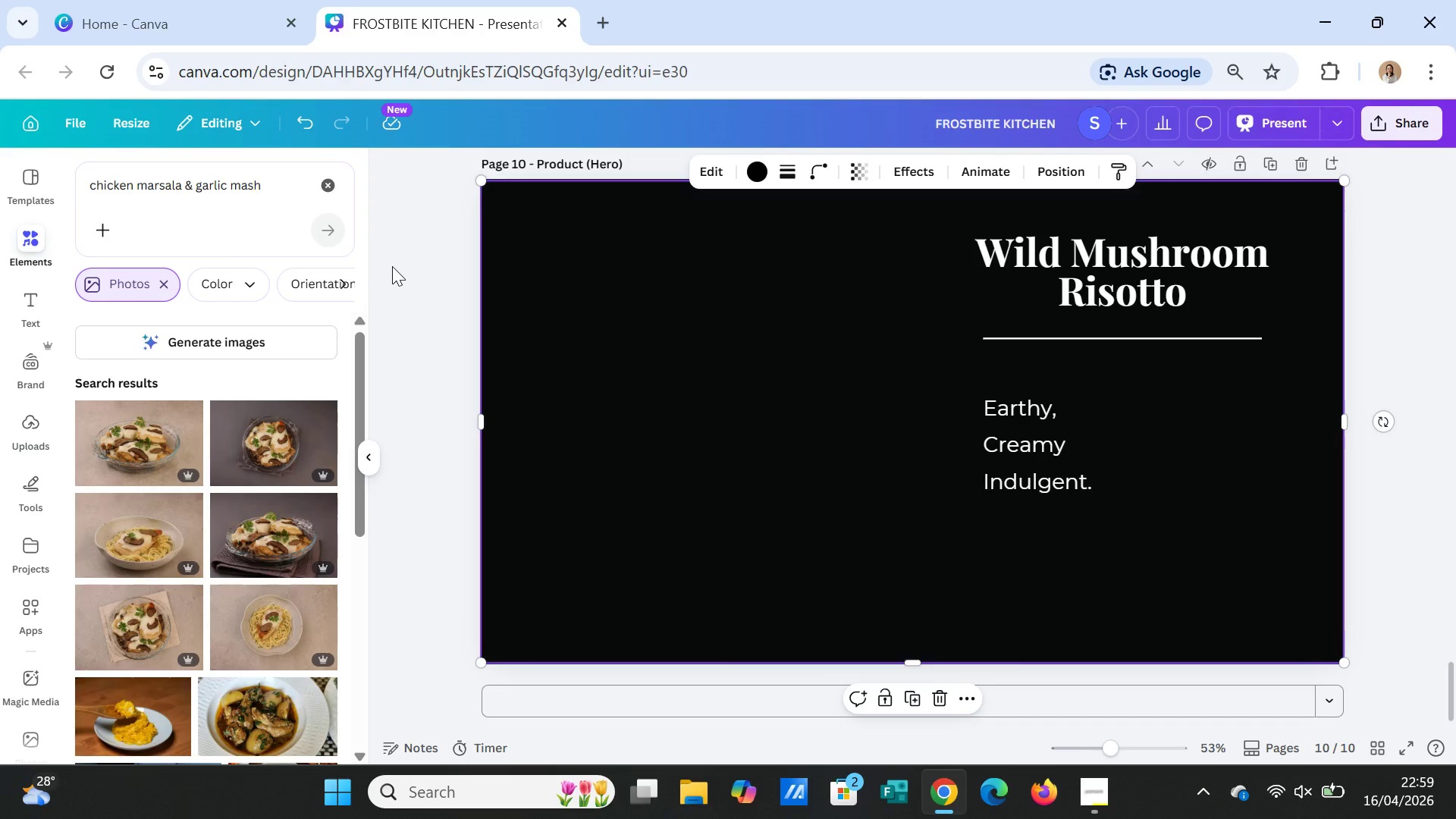 
key(Enter)
 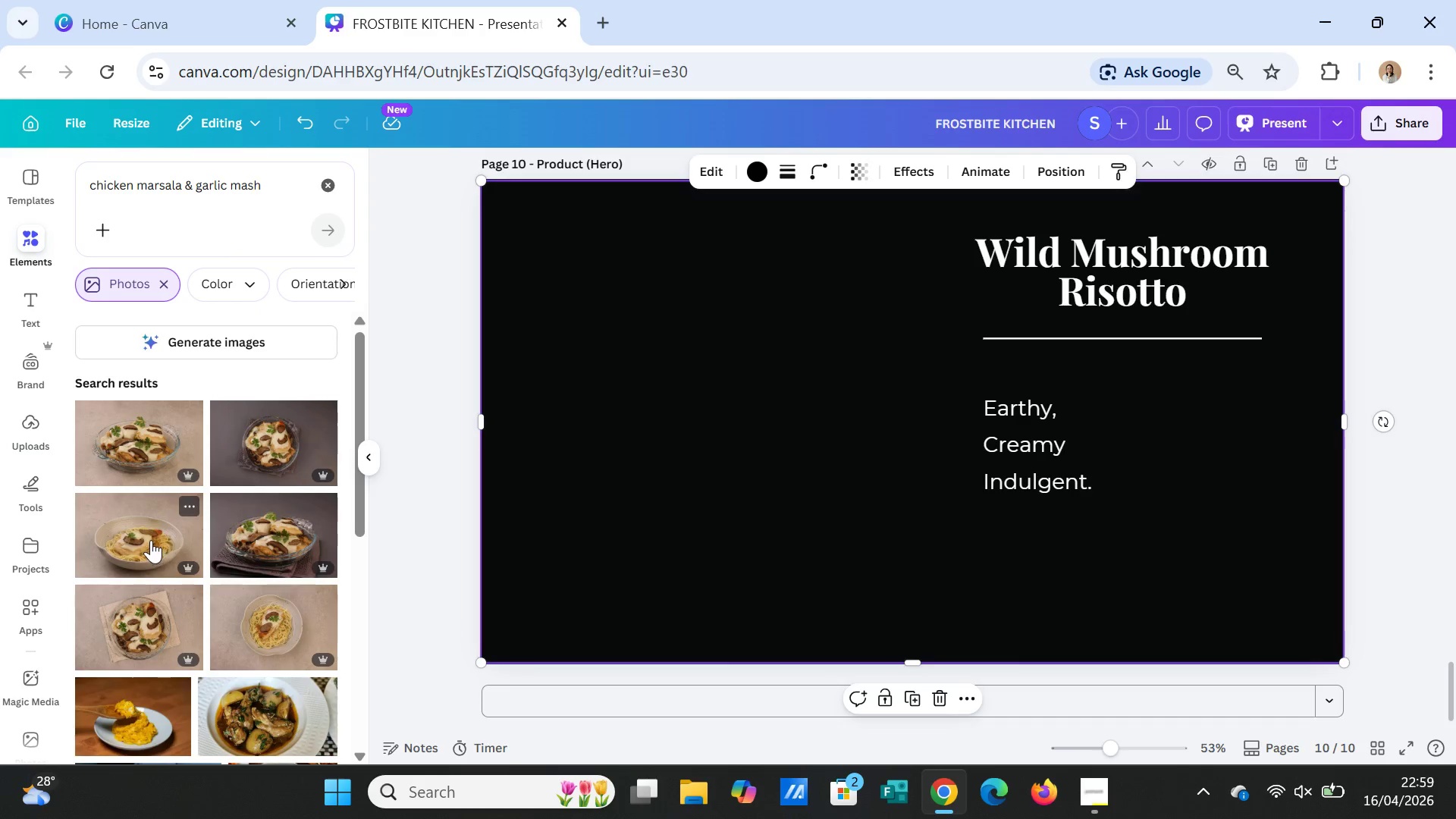 
left_click([150, 538])
 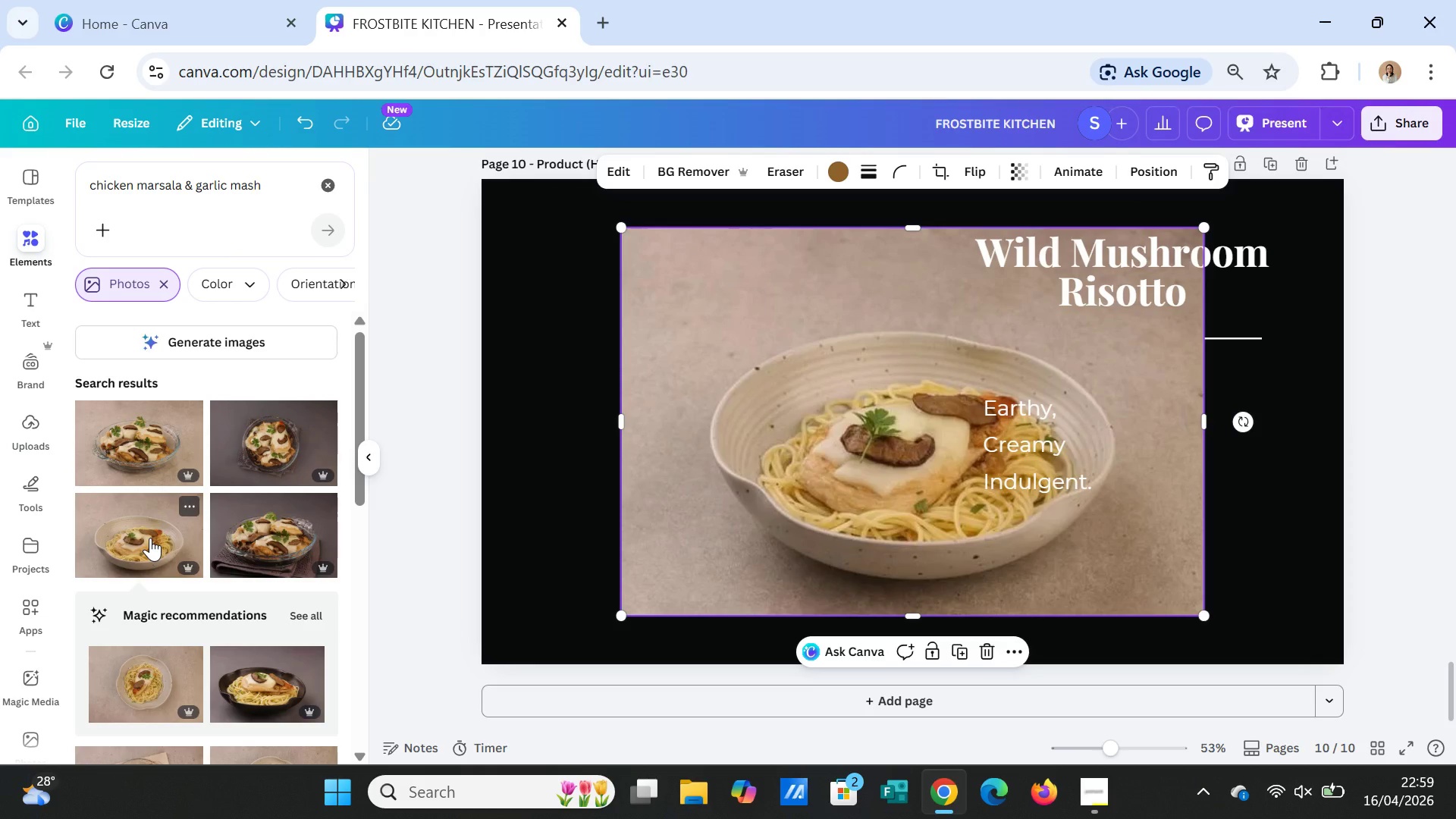 
key(Delete)
 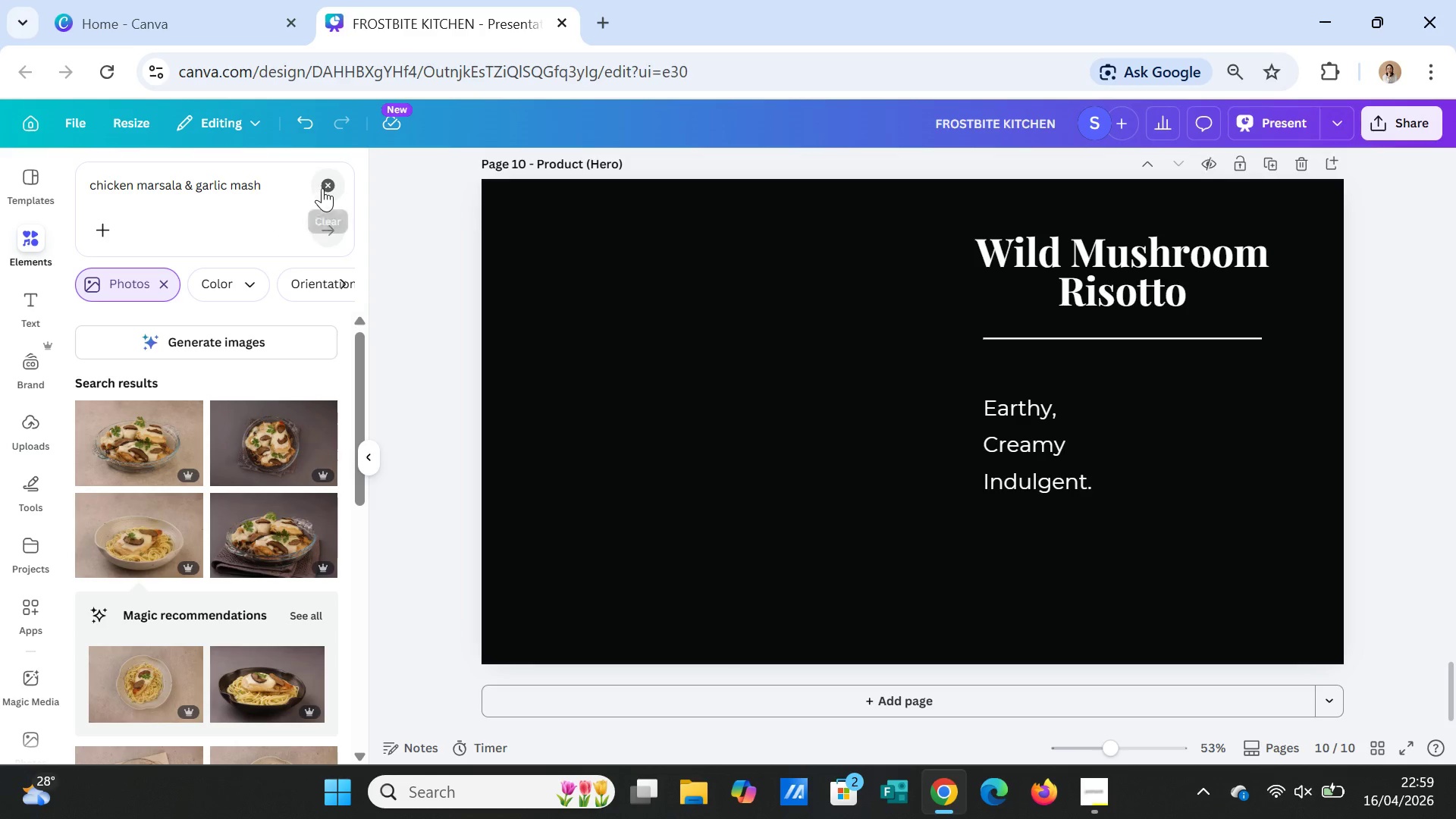 
left_click([330, 180])
 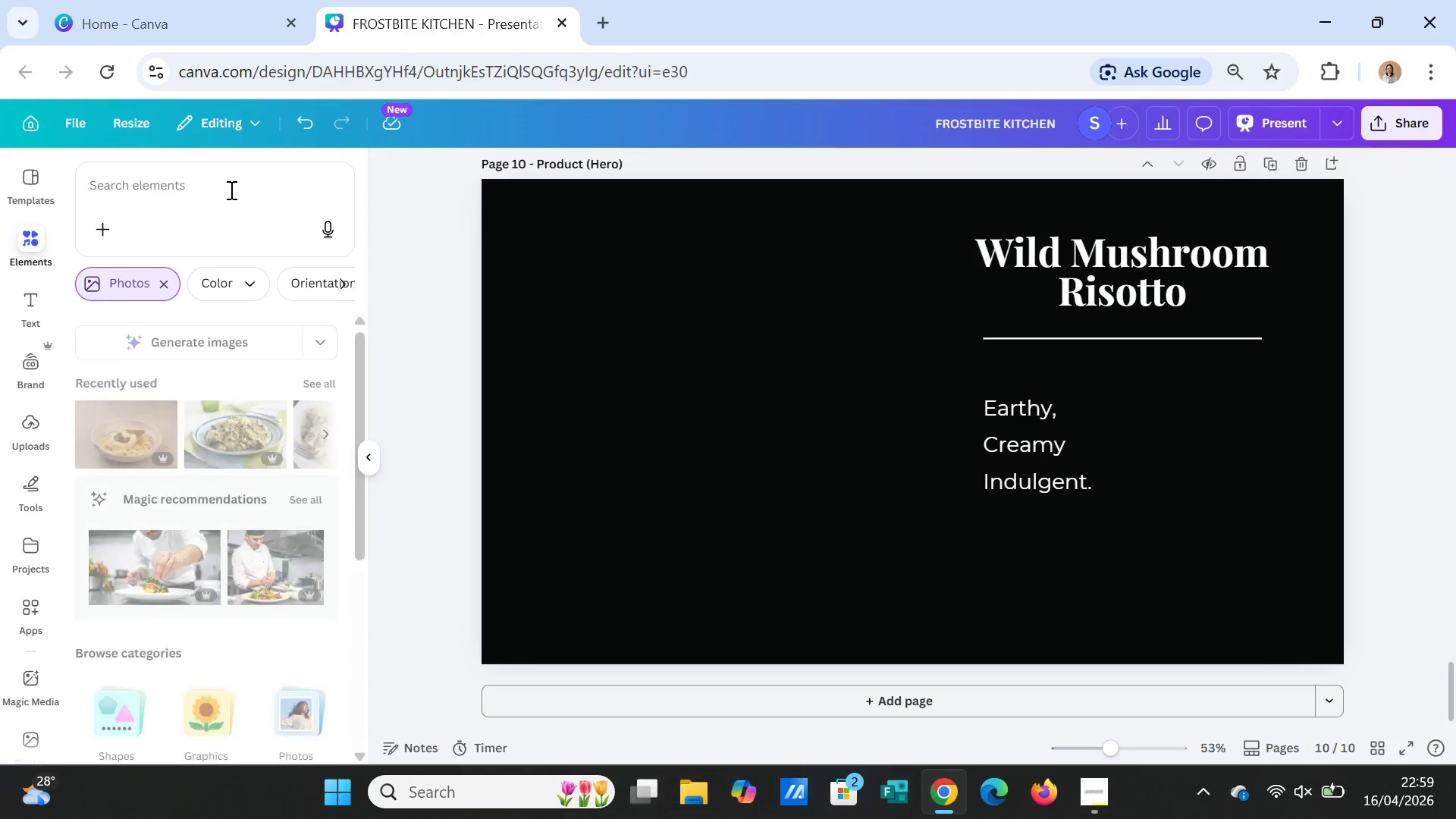 
left_click([230, 190])
 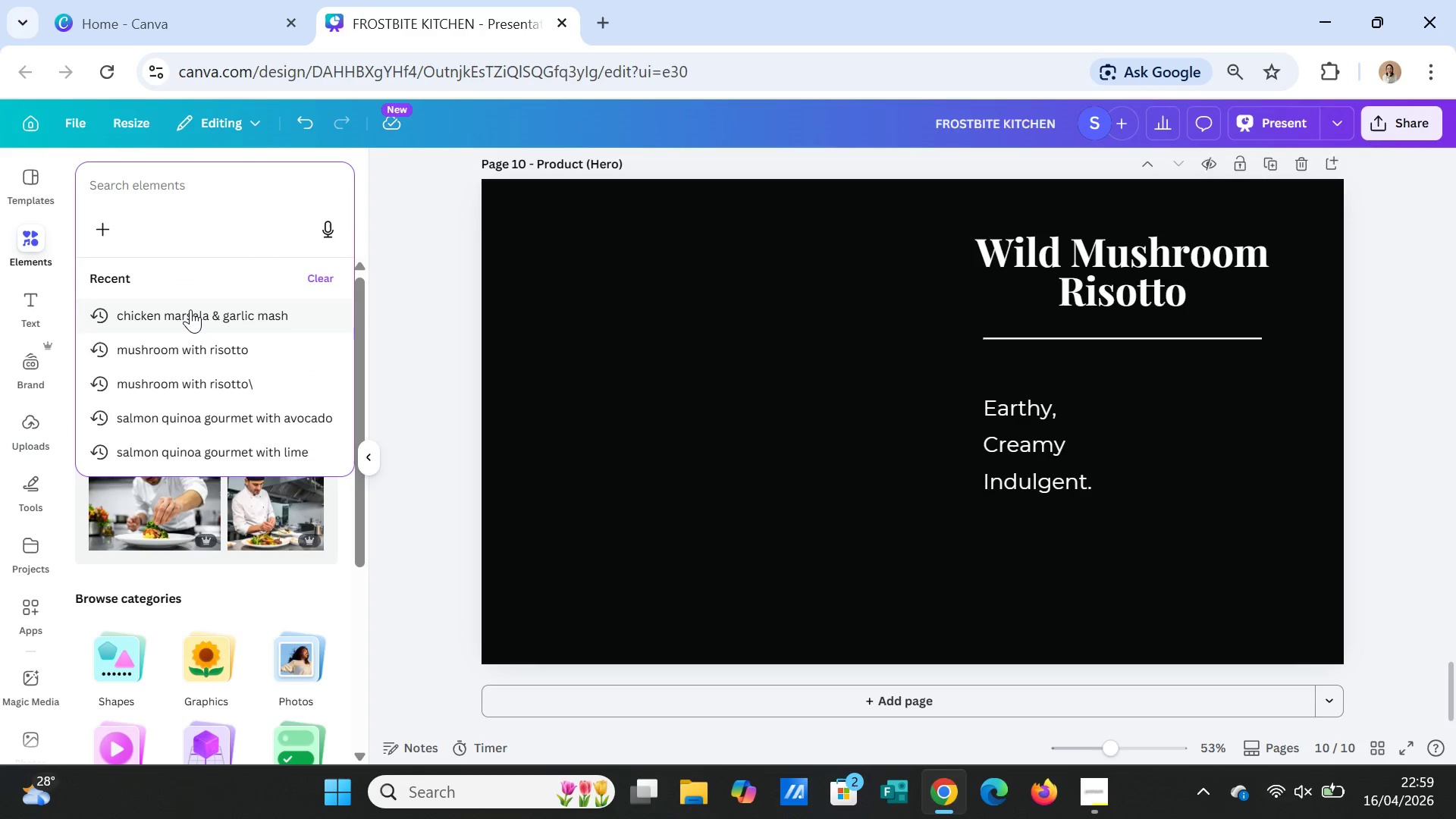 
left_click([190, 309])
 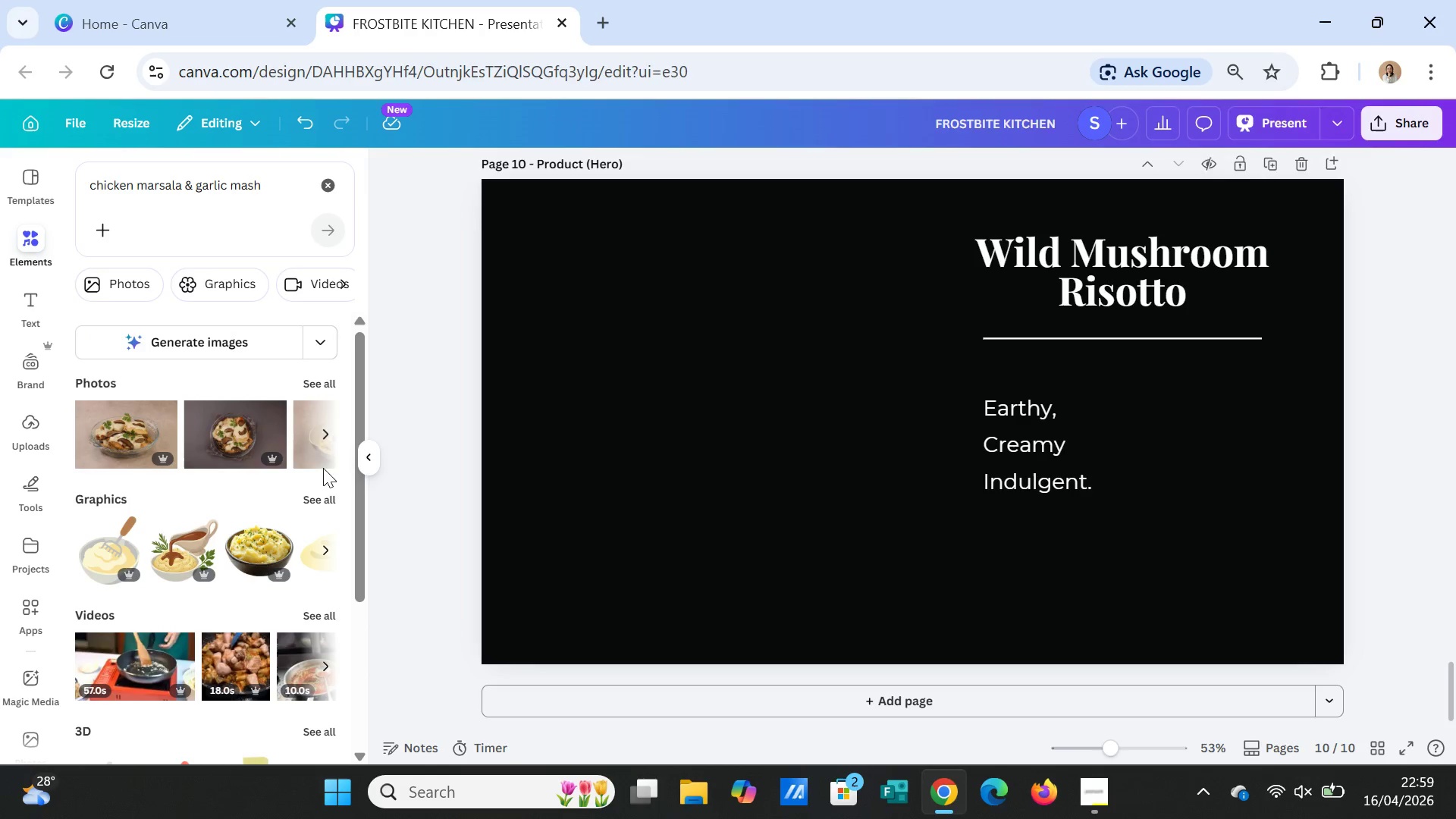 
left_click([315, 385])
 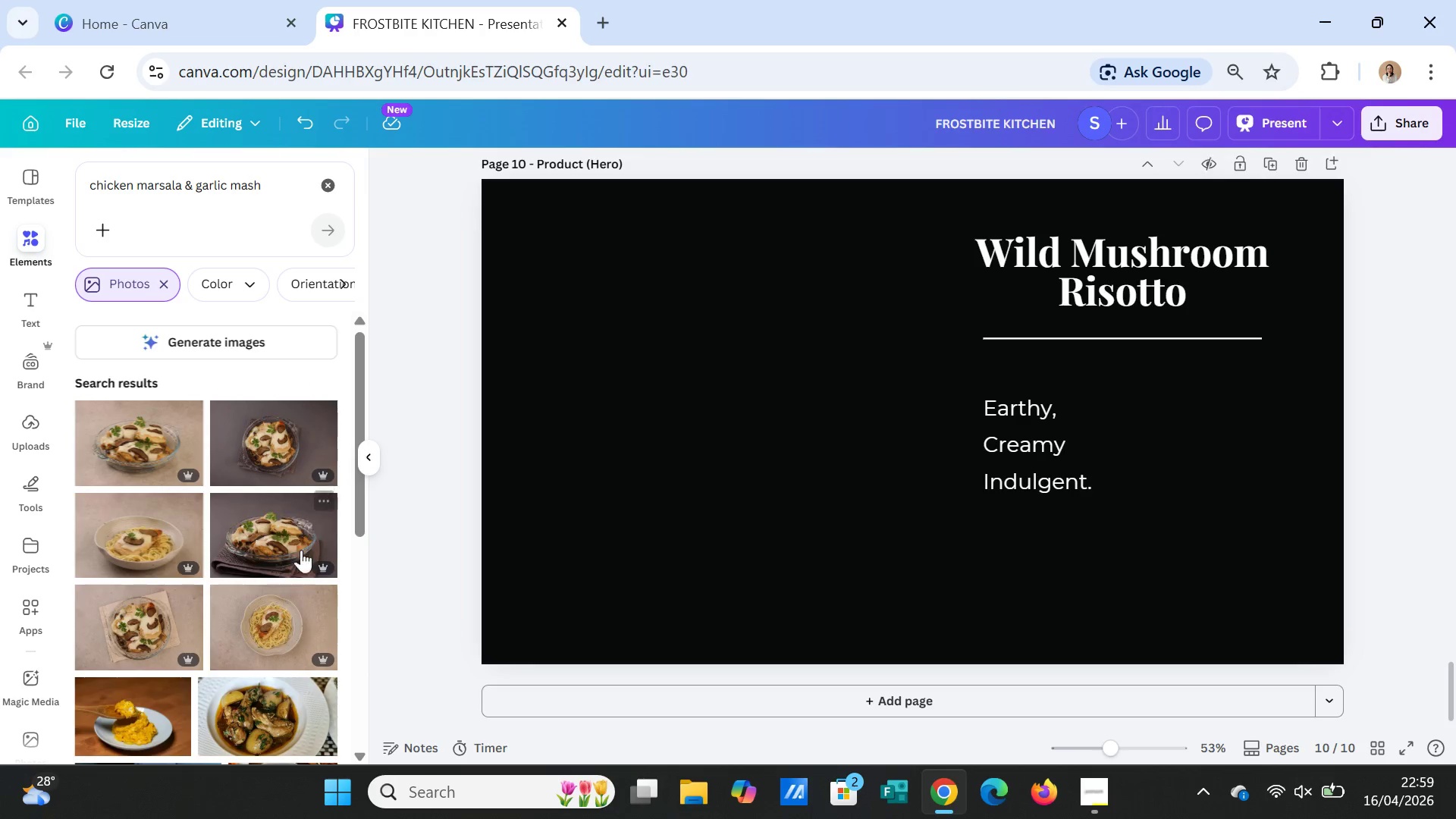 
scroll: coordinate [205, 612], scroll_direction: down, amount: 7.0
 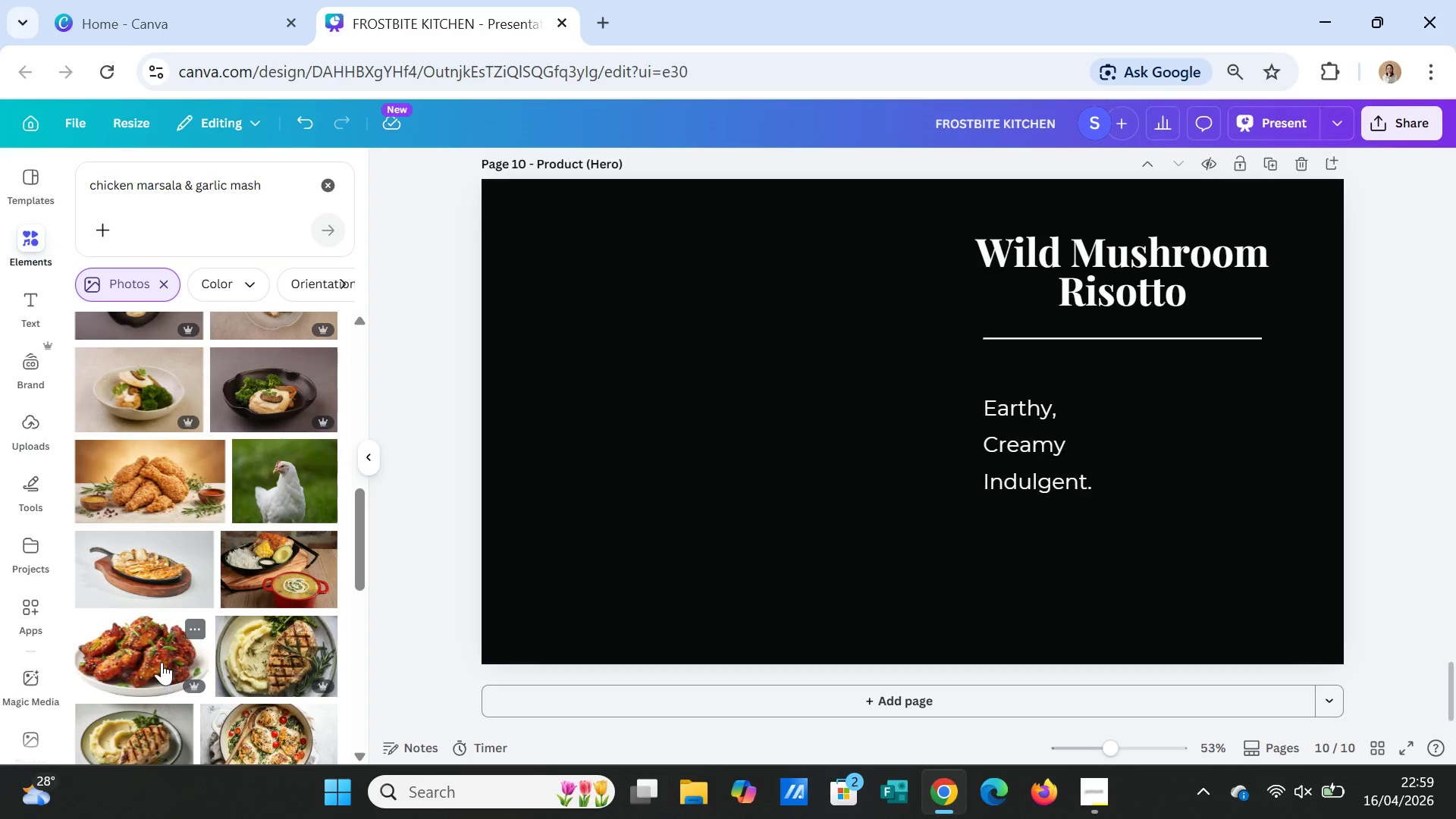 
left_click([158, 651])
 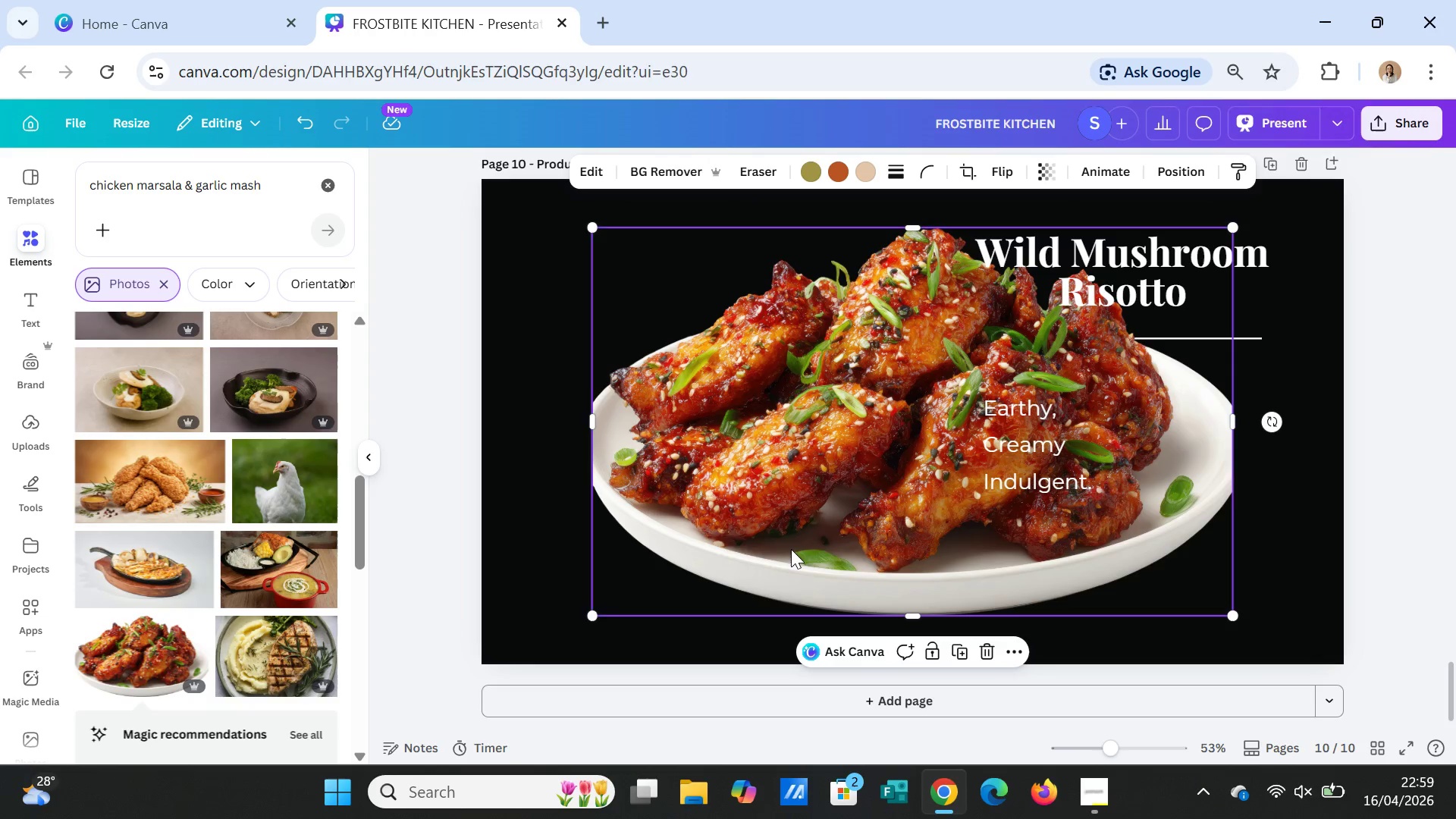 
left_click_drag(start_coordinate=[792, 544], to_coordinate=[516, 541])
 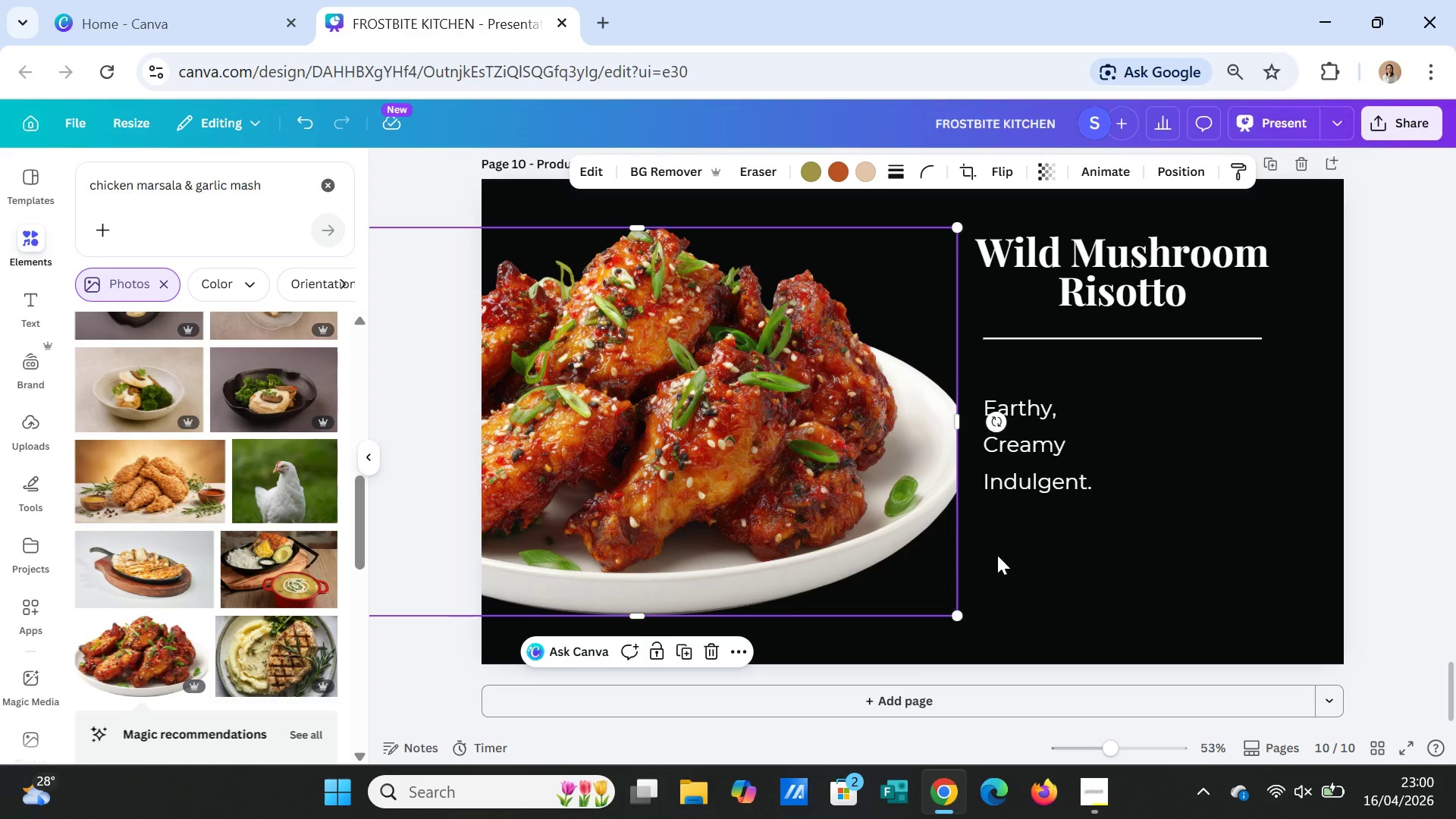 
left_click_drag(start_coordinate=[998, 423], to_coordinate=[965, 443])
 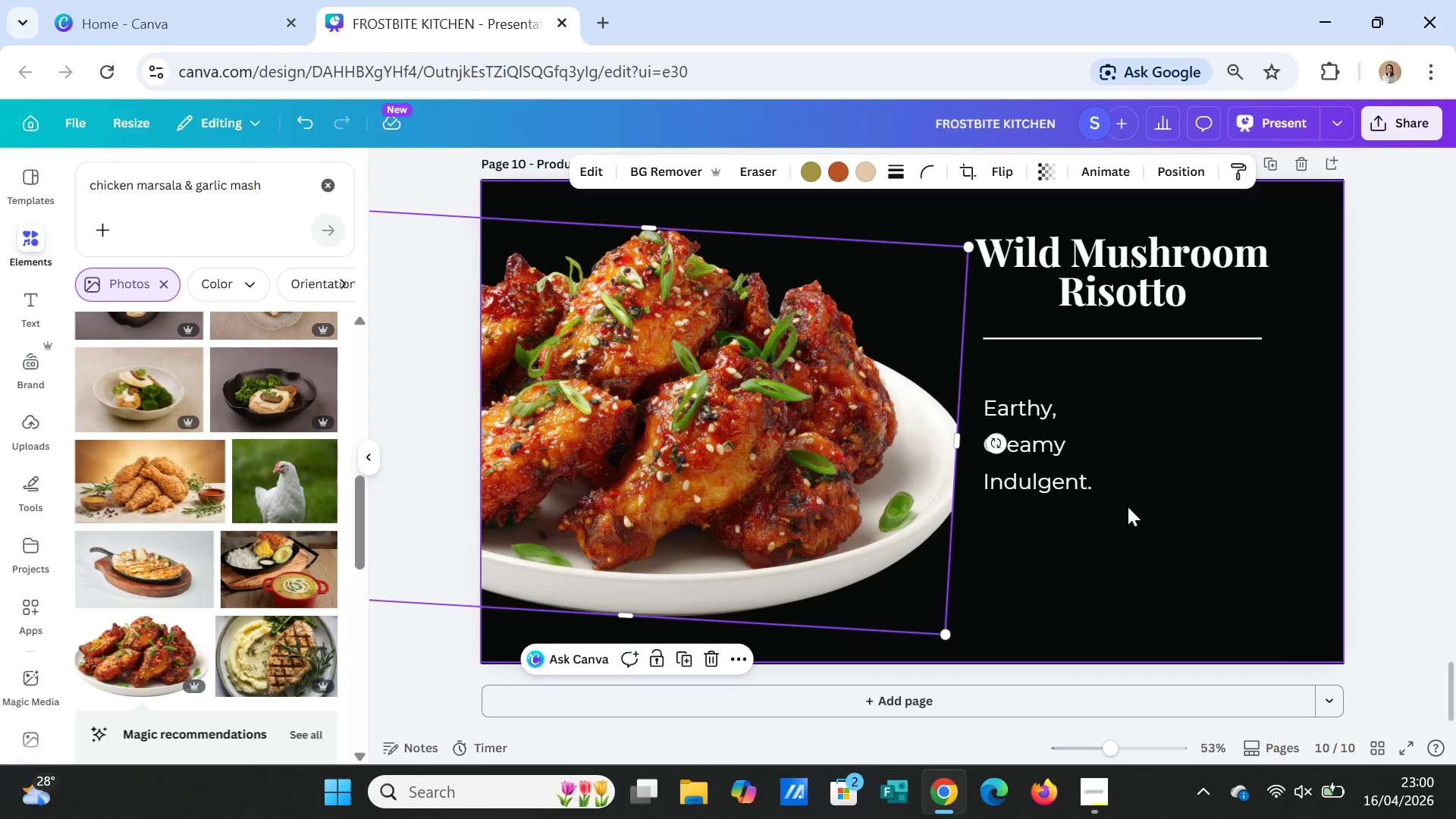 
left_click([1128, 507])
 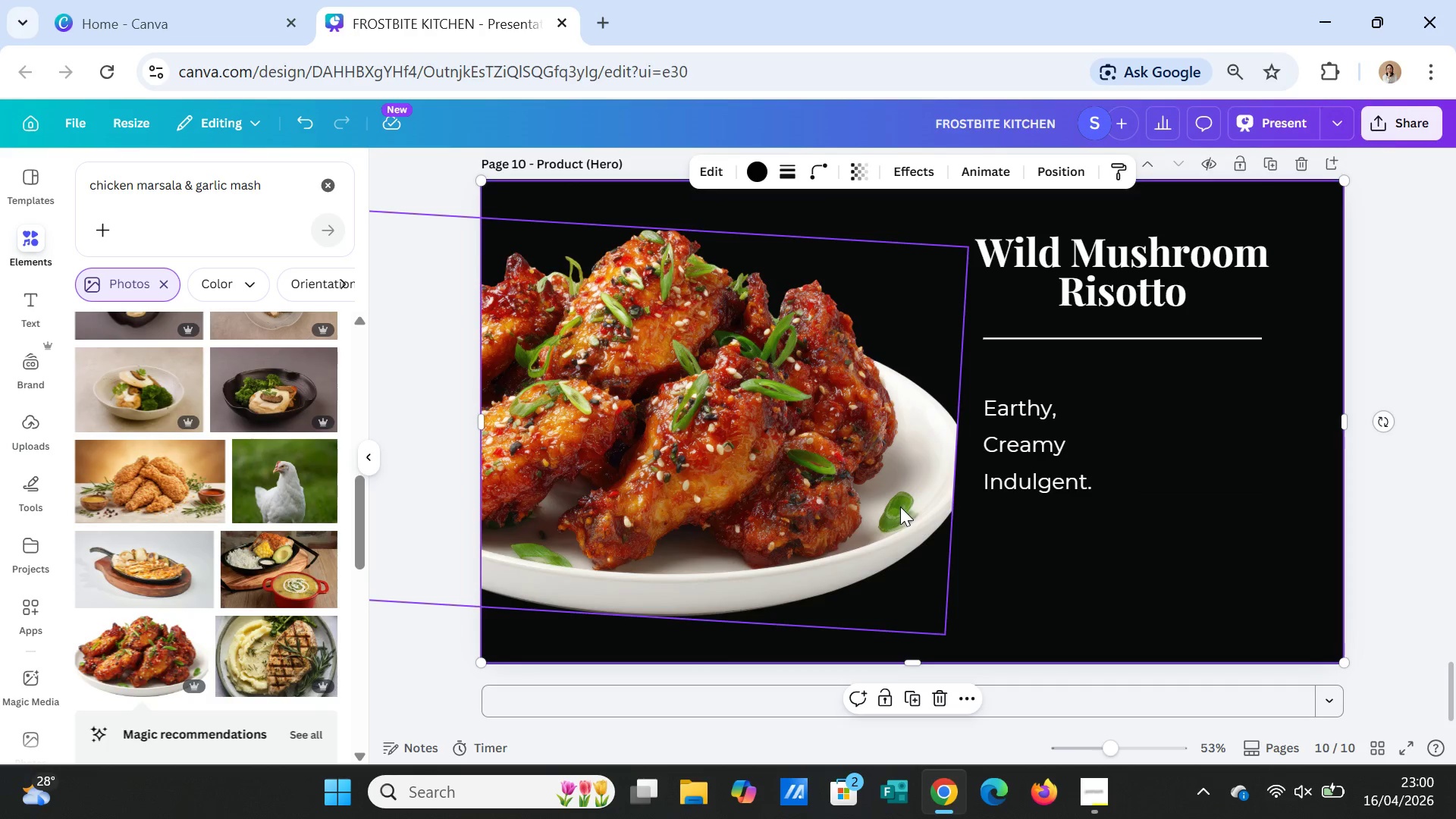 
left_click([900, 507])
 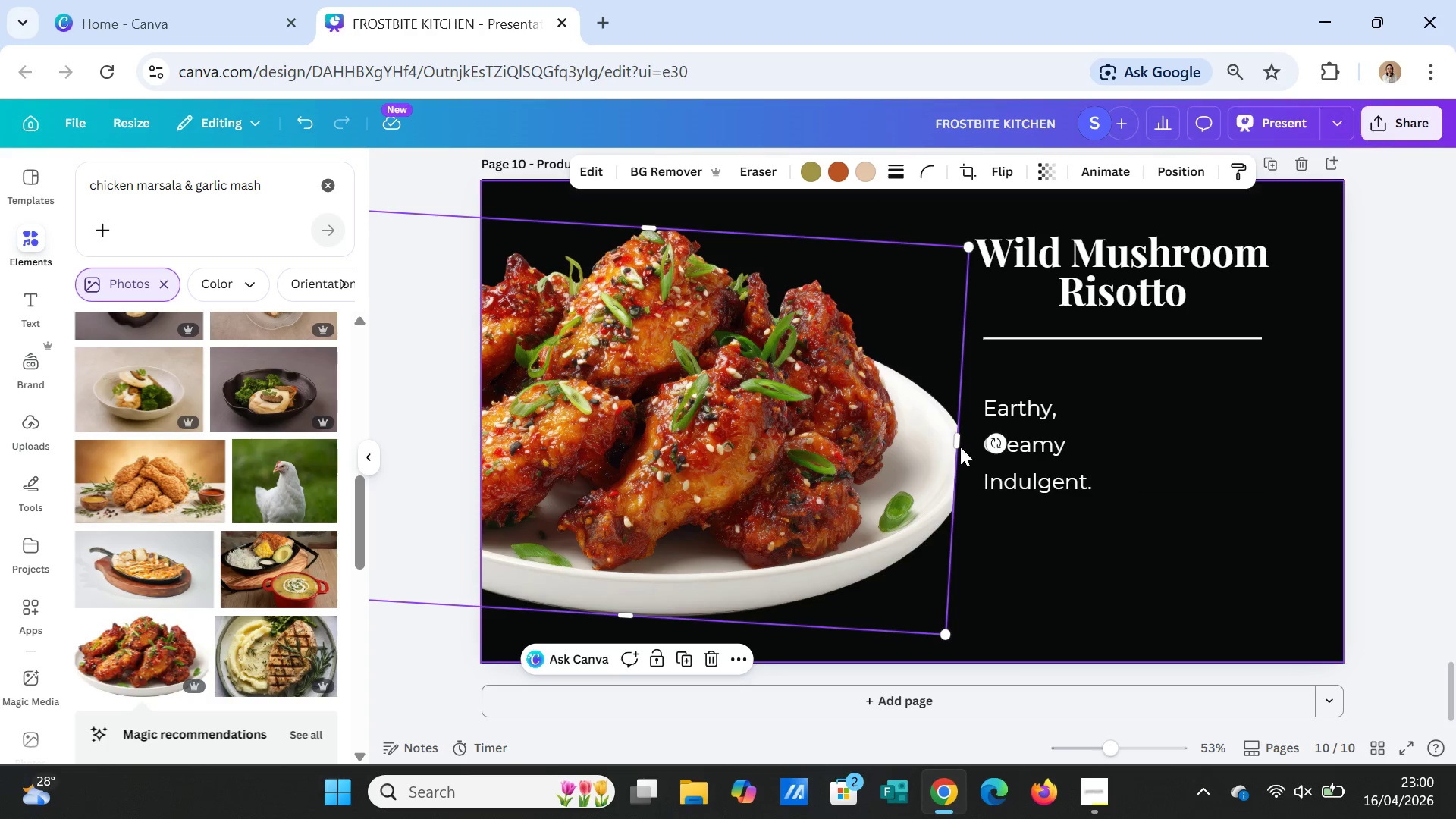 
left_click_drag(start_coordinate=[956, 443], to_coordinate=[966, 446])
 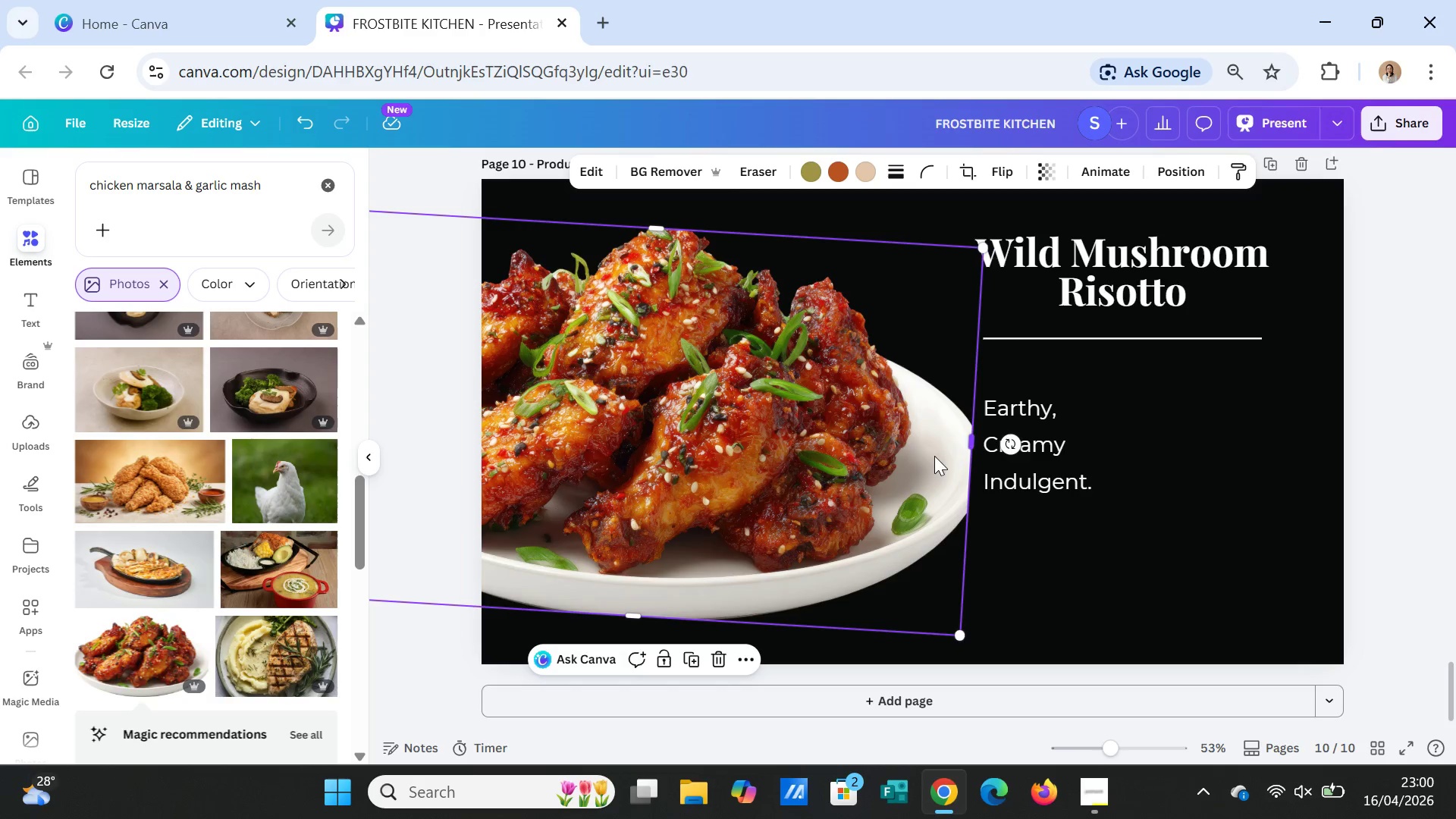 
left_click_drag(start_coordinate=[968, 445], to_coordinate=[978, 463])
 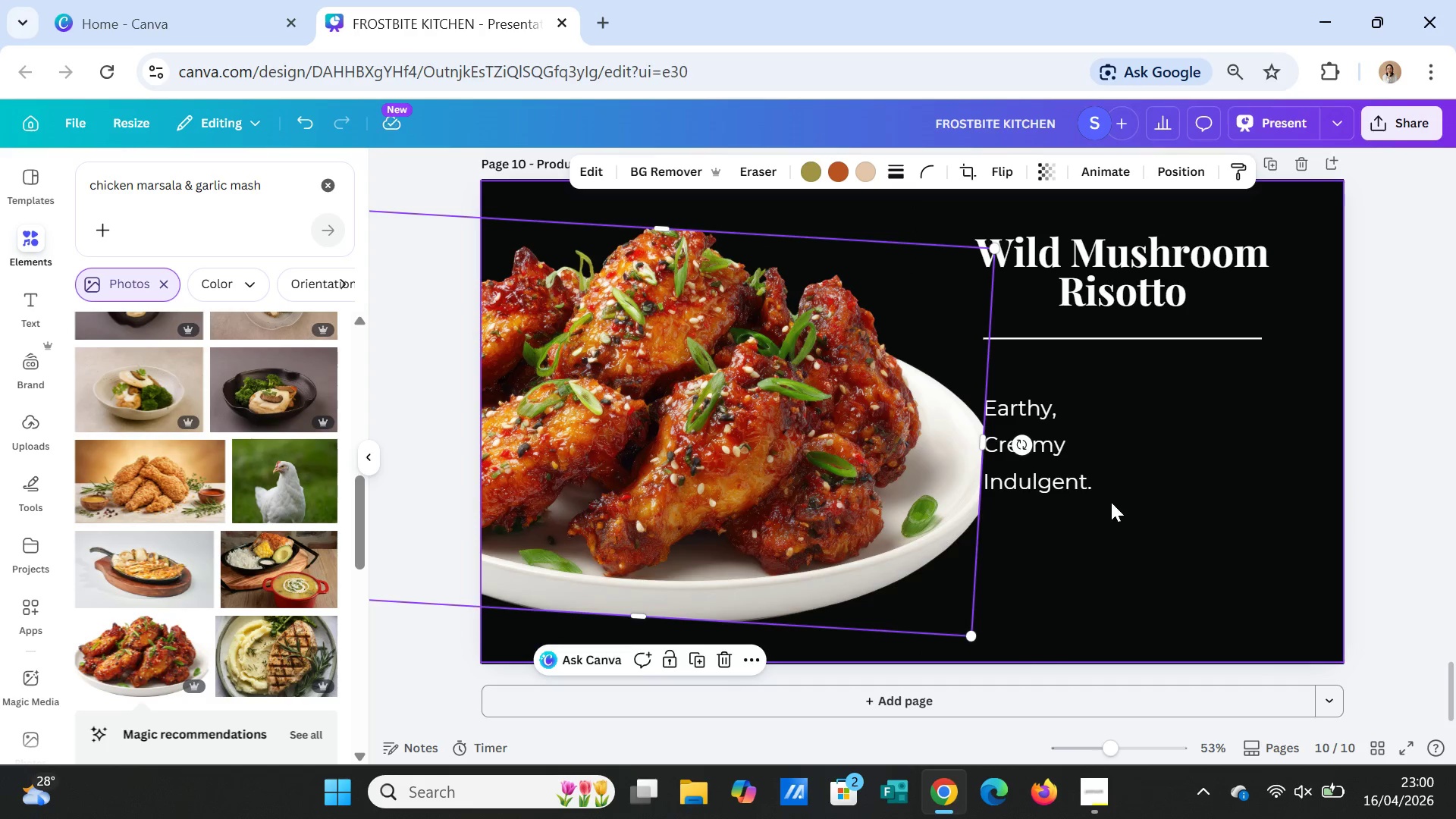 
left_click([1111, 502])
 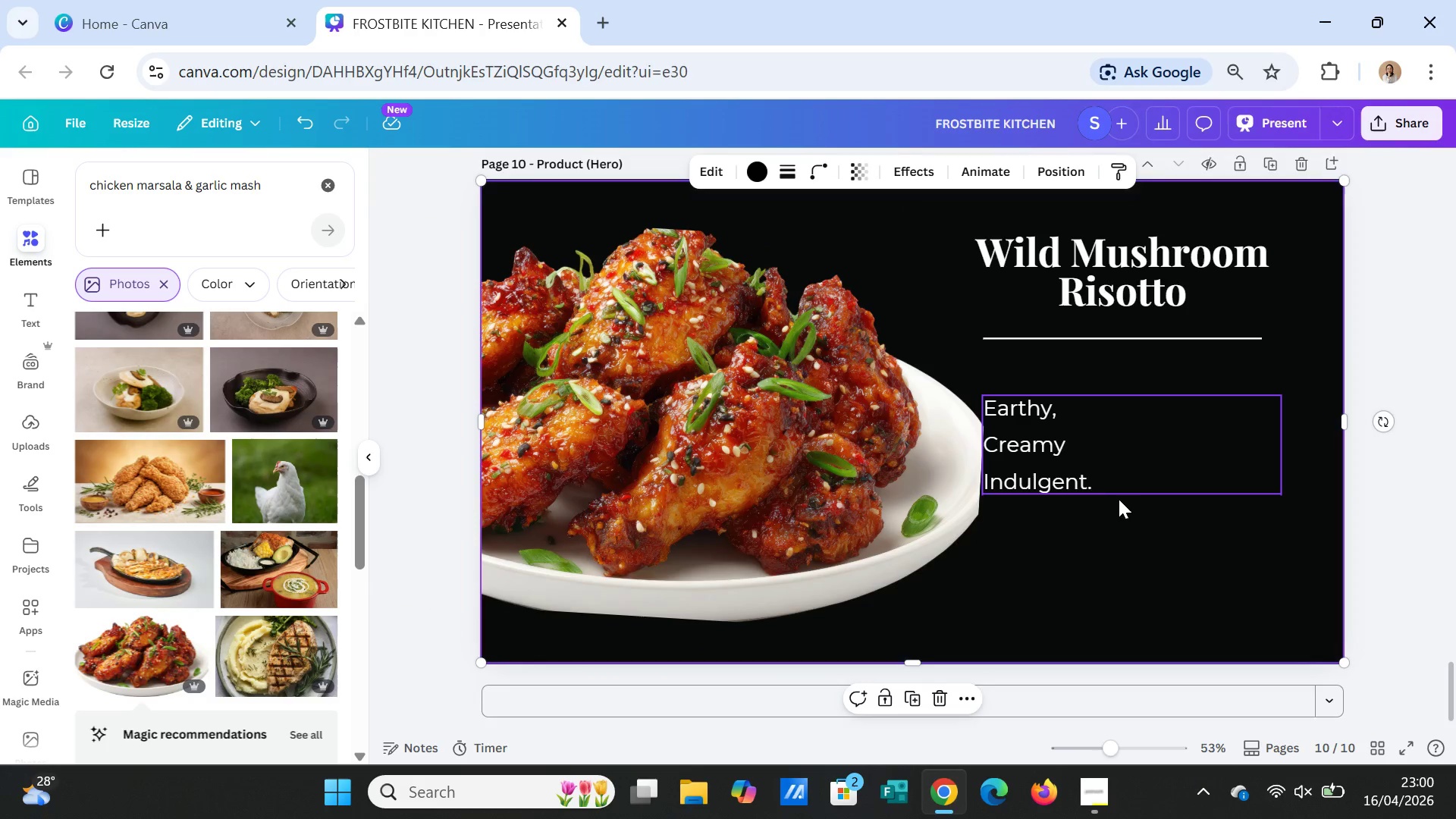 
left_click_drag(start_coordinate=[1087, 464], to_coordinate=[1090, 487])
 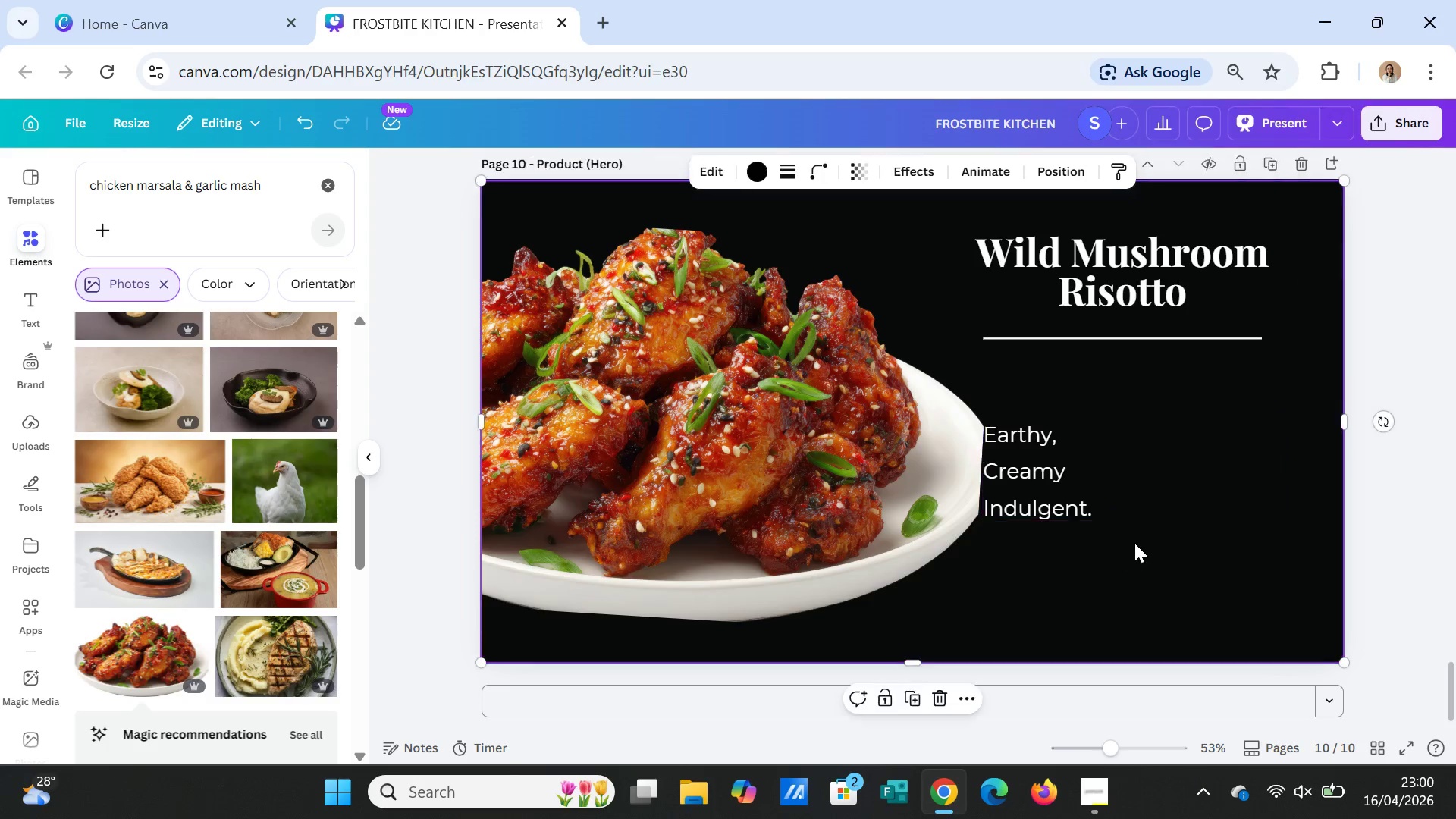 
left_click([1134, 543])
 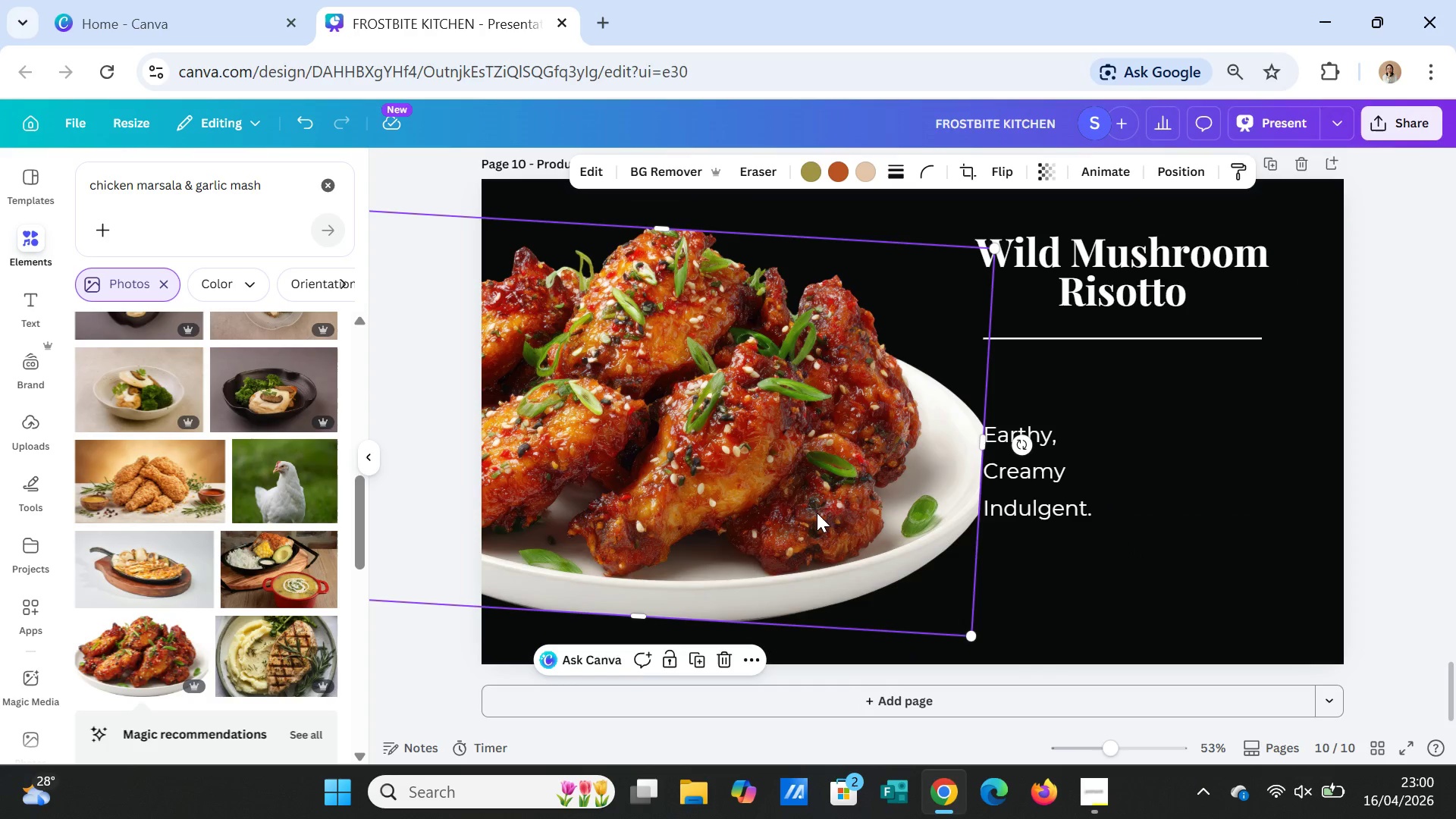 
double_click([817, 509])
 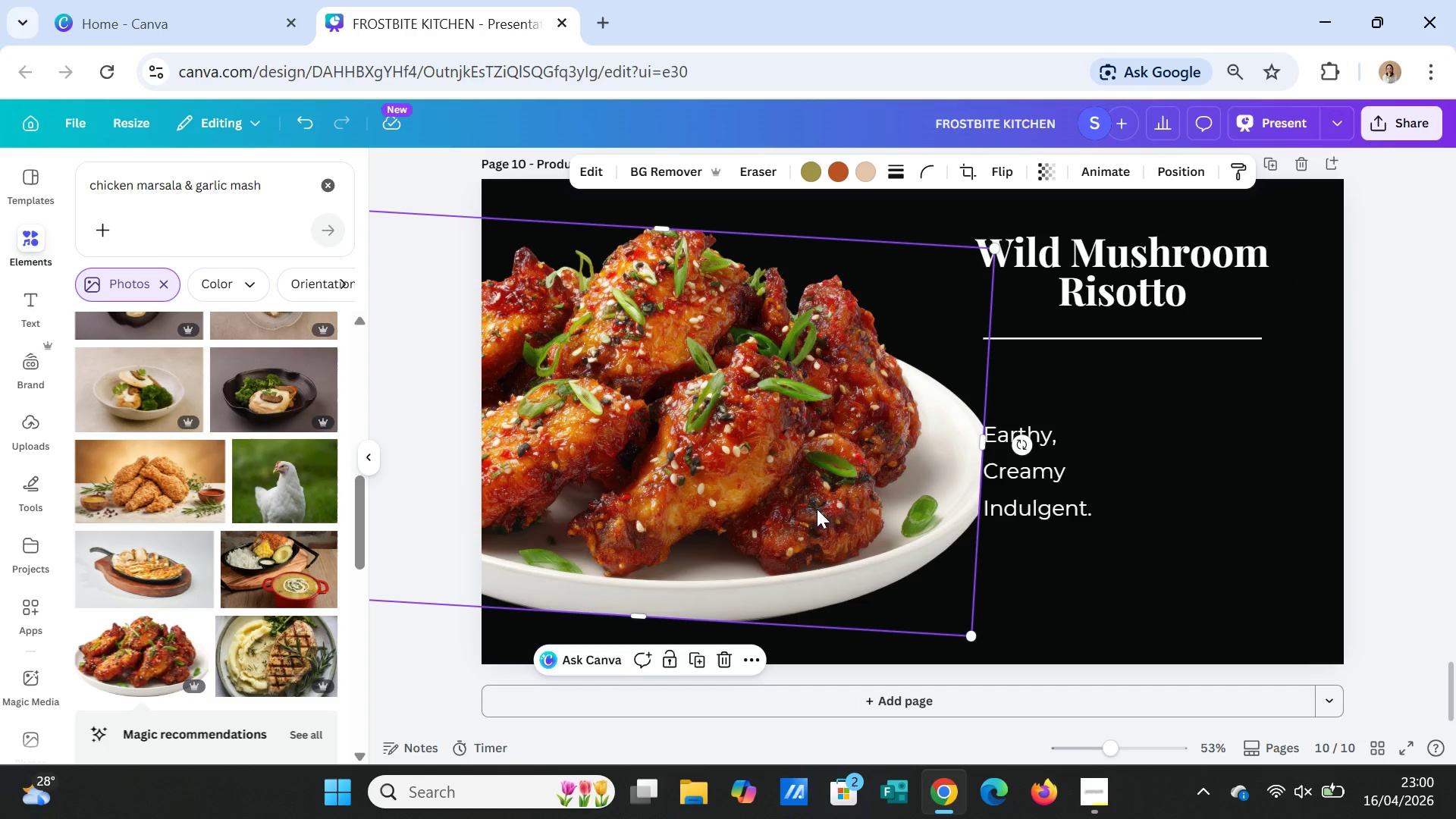 
triple_click([817, 509])
 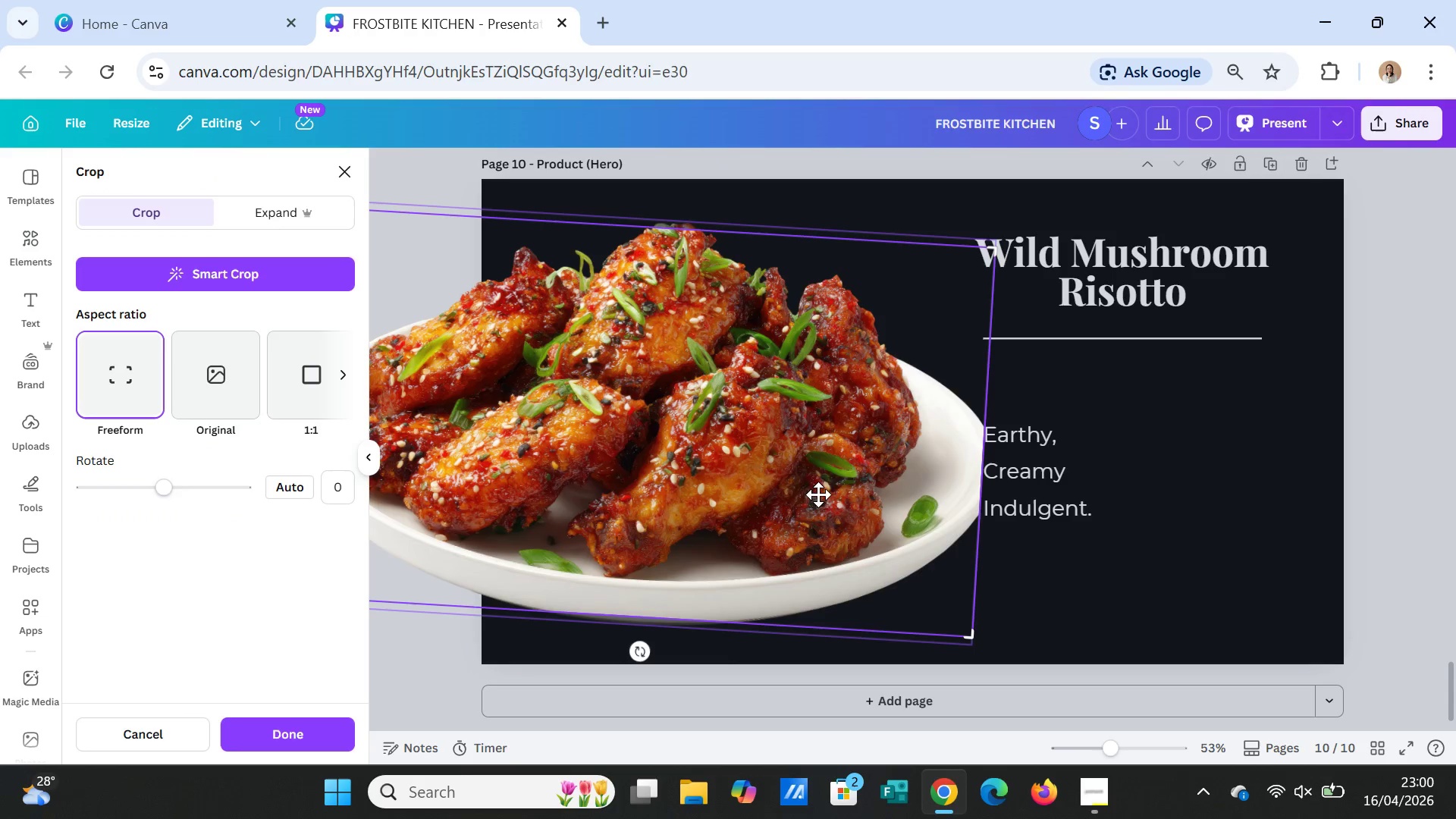 
left_click_drag(start_coordinate=[819, 478], to_coordinate=[783, 473])
 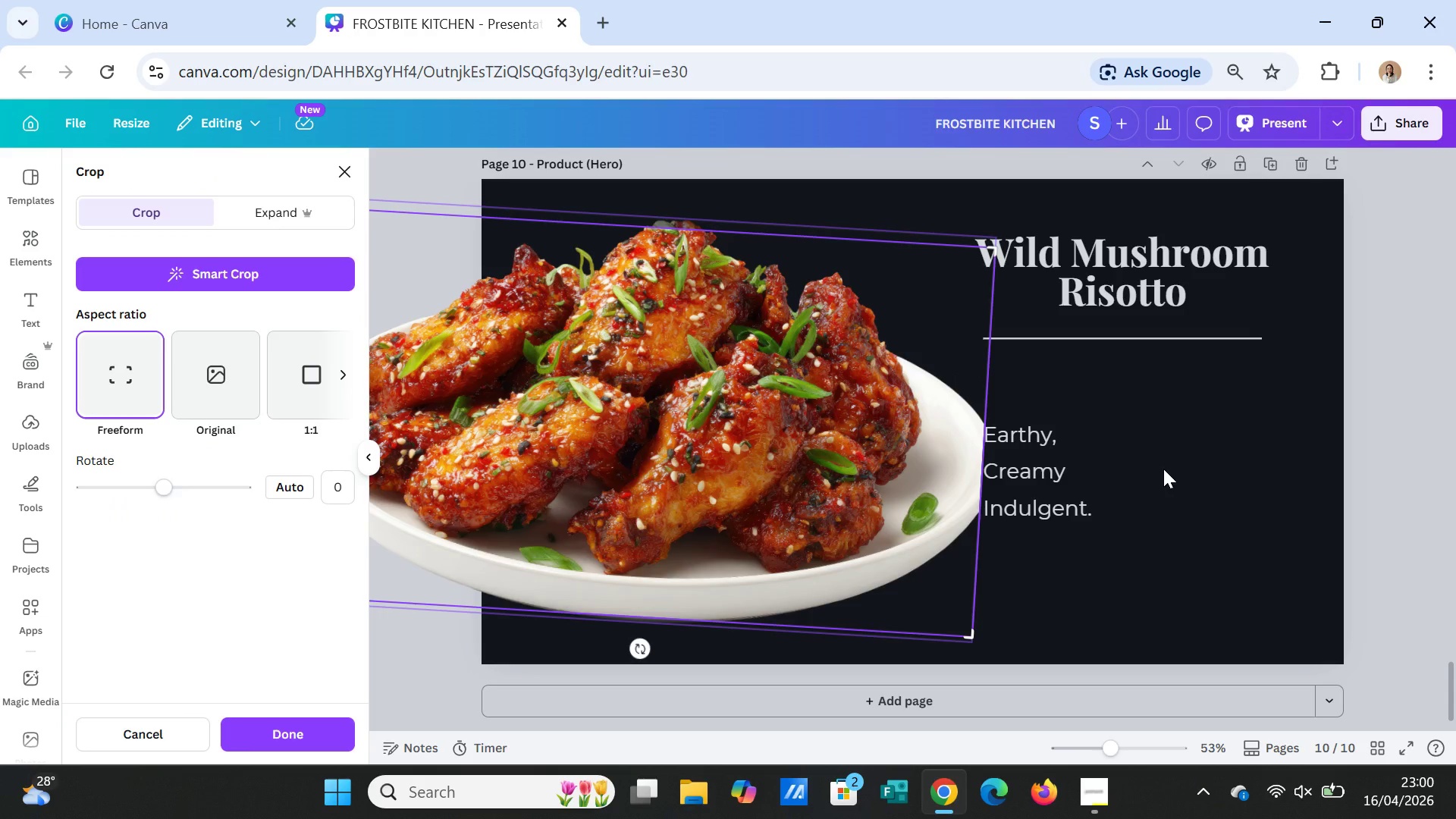 
left_click([1163, 469])
 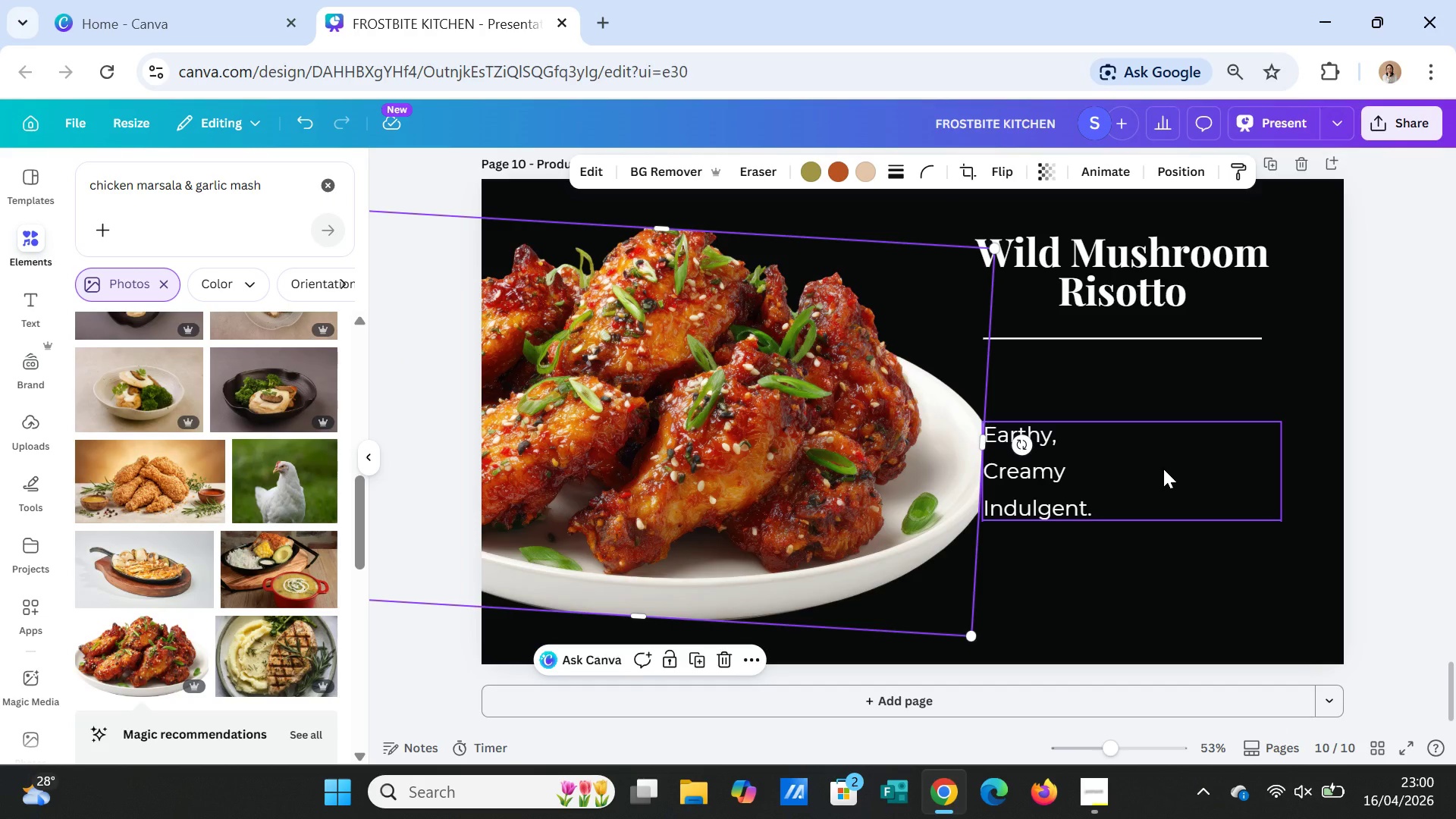 
wait(5.88)
 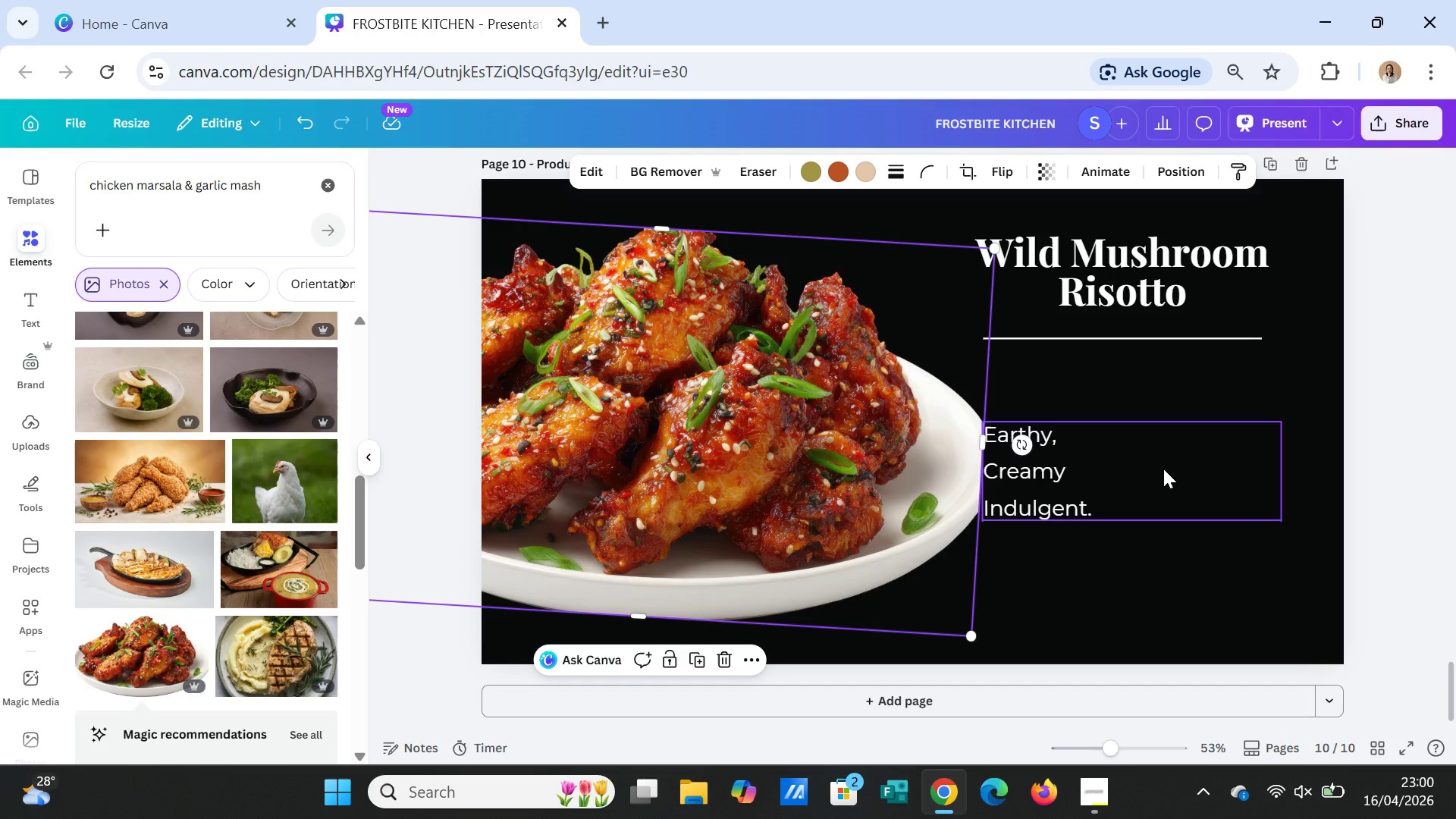 
left_click([1161, 574])
 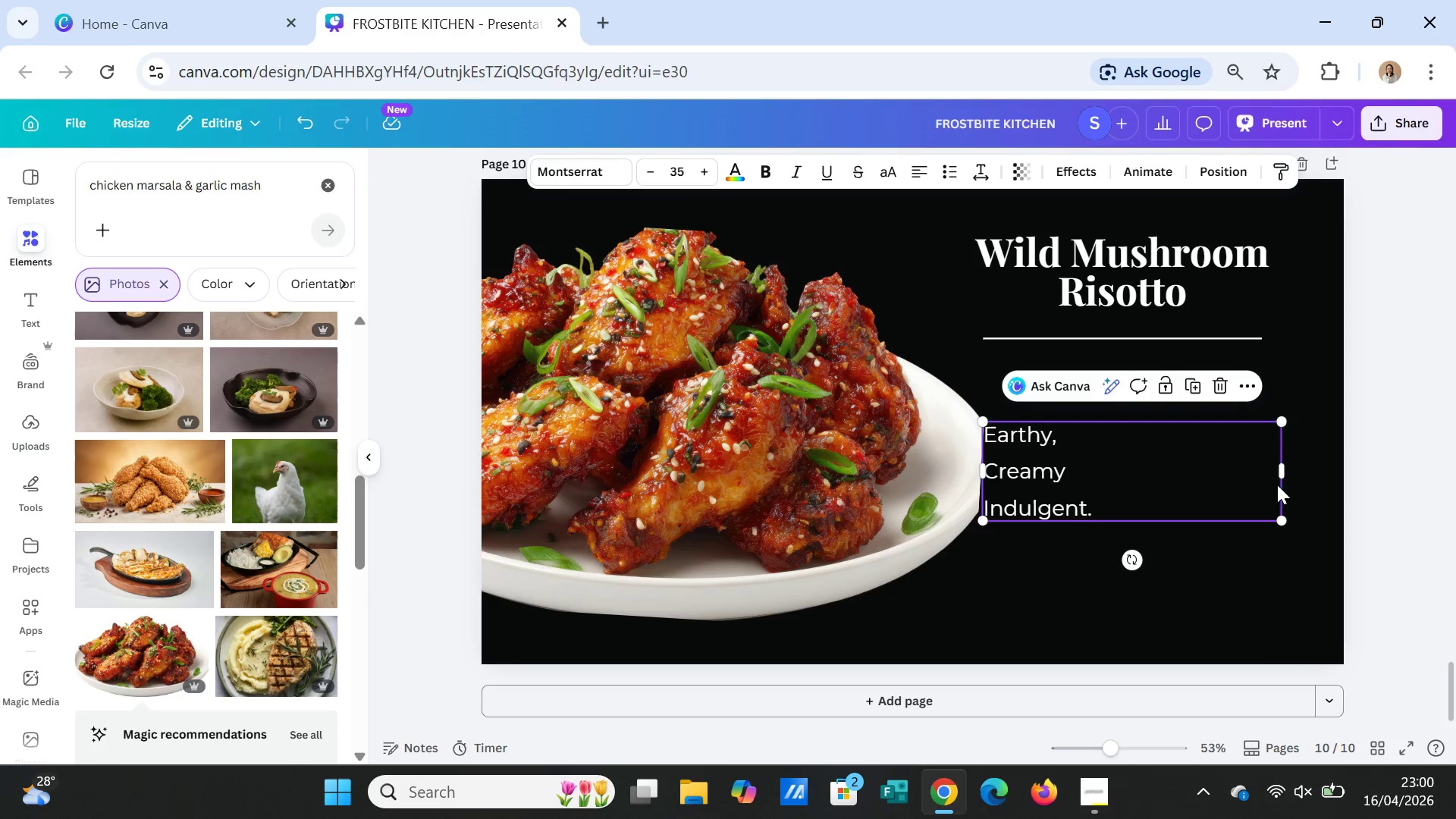 
left_click_drag(start_coordinate=[1285, 479], to_coordinate=[1118, 472])
 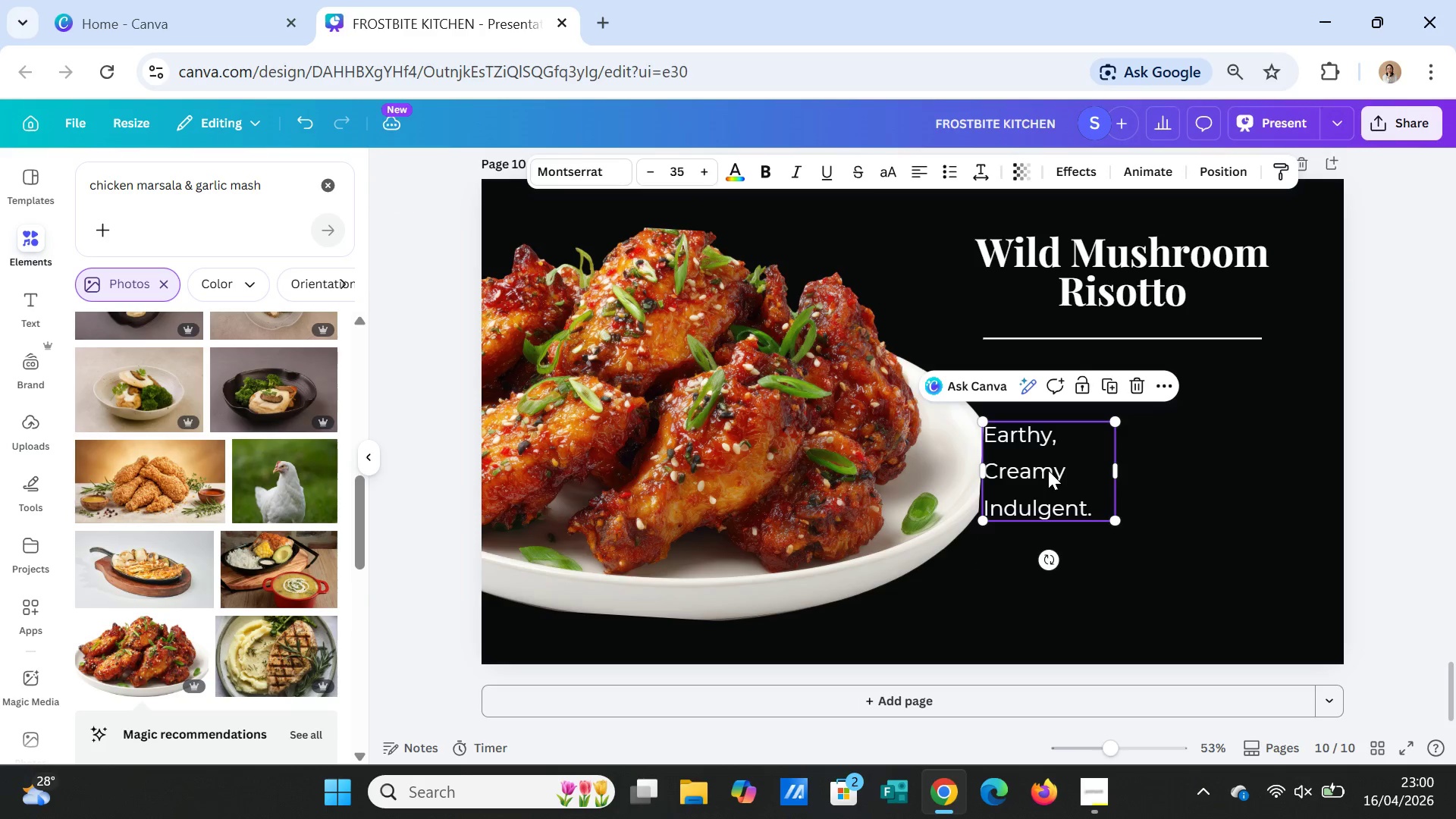 
left_click_drag(start_coordinate=[1048, 470], to_coordinate=[1127, 466])
 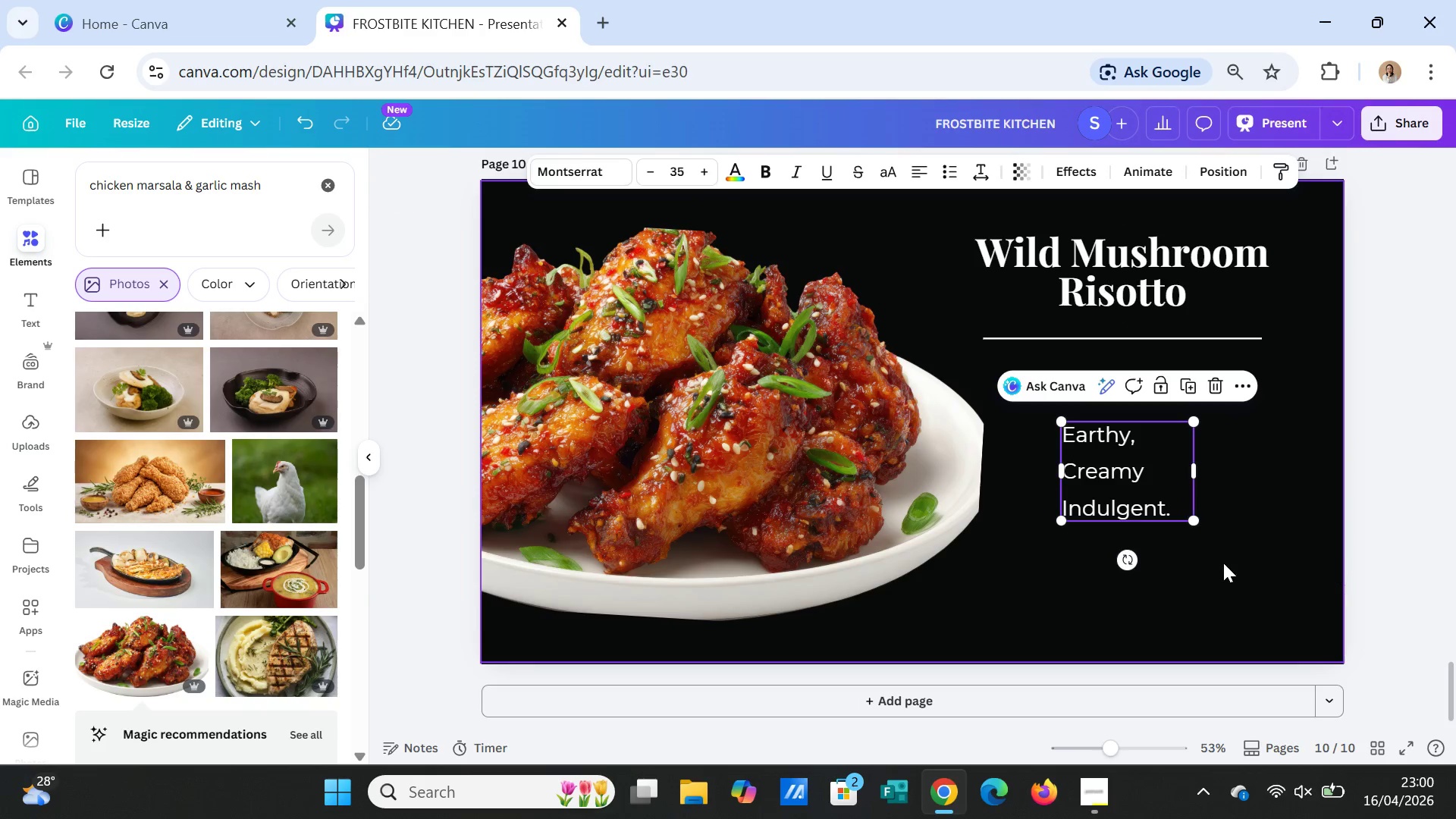 
left_click([1219, 563])
 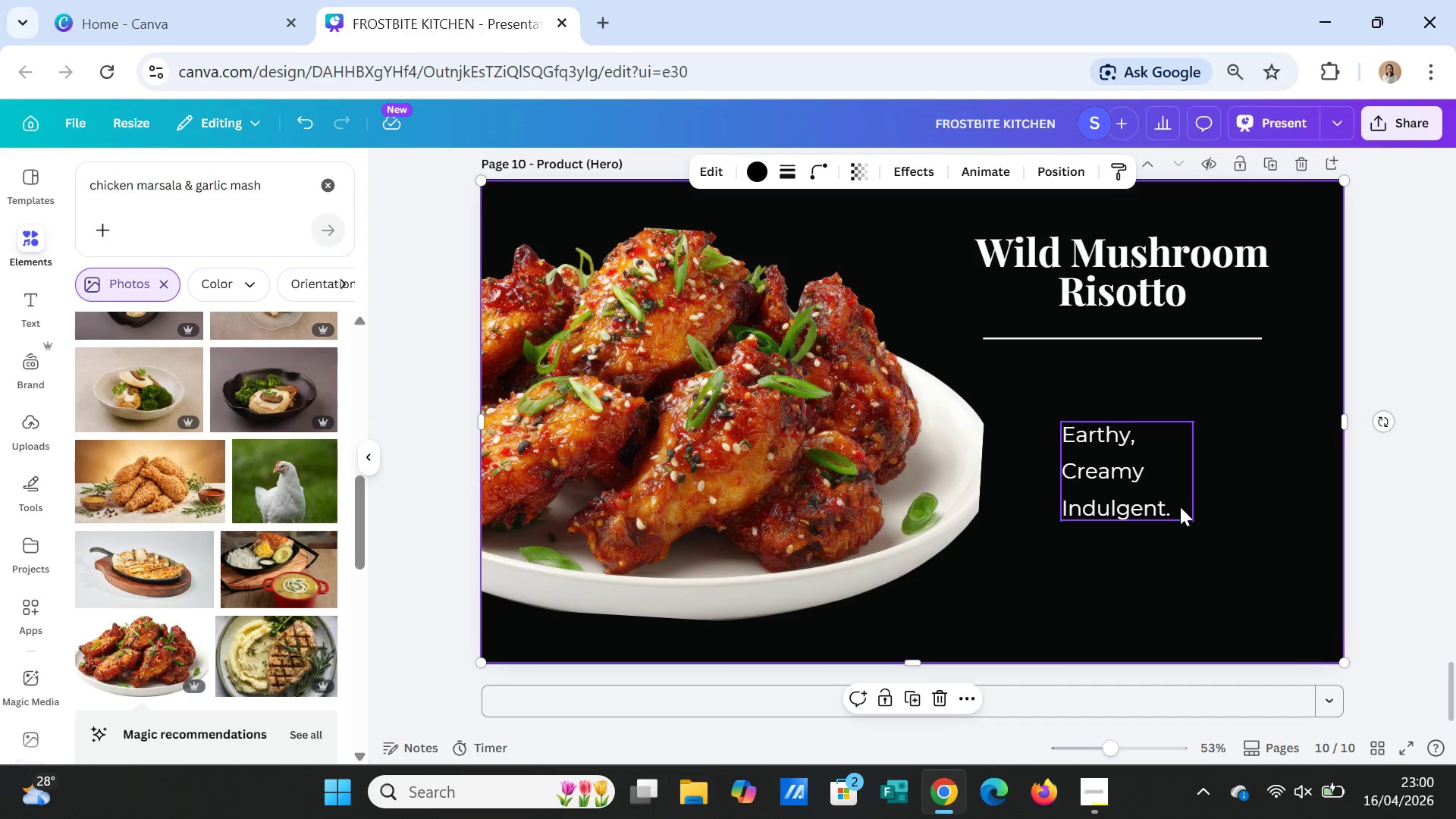 
scroll: coordinate [1174, 544], scroll_direction: up, amount: 2.0
 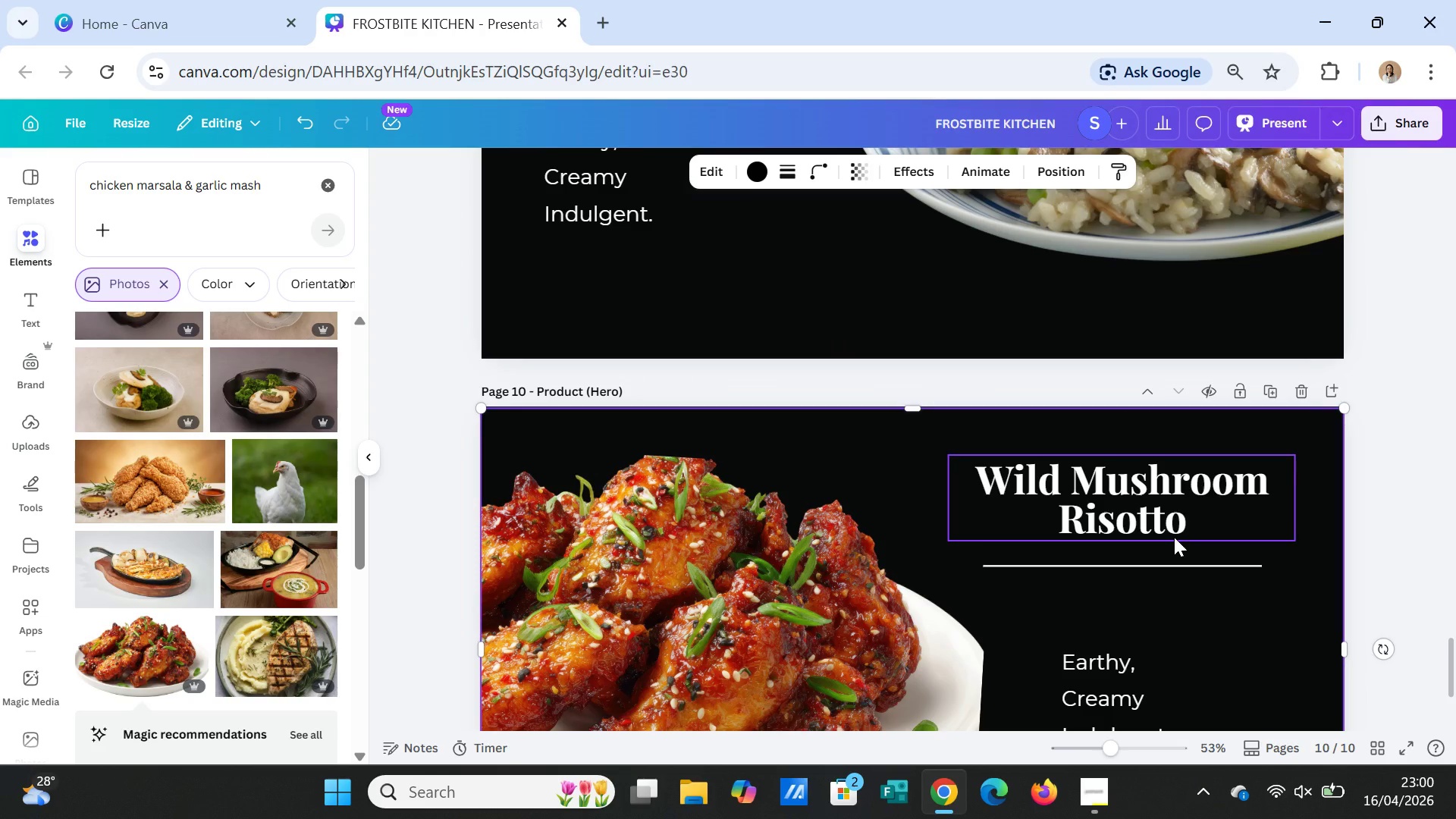 
scroll: coordinate [791, 542], scroll_direction: down, amount: 2.0
 